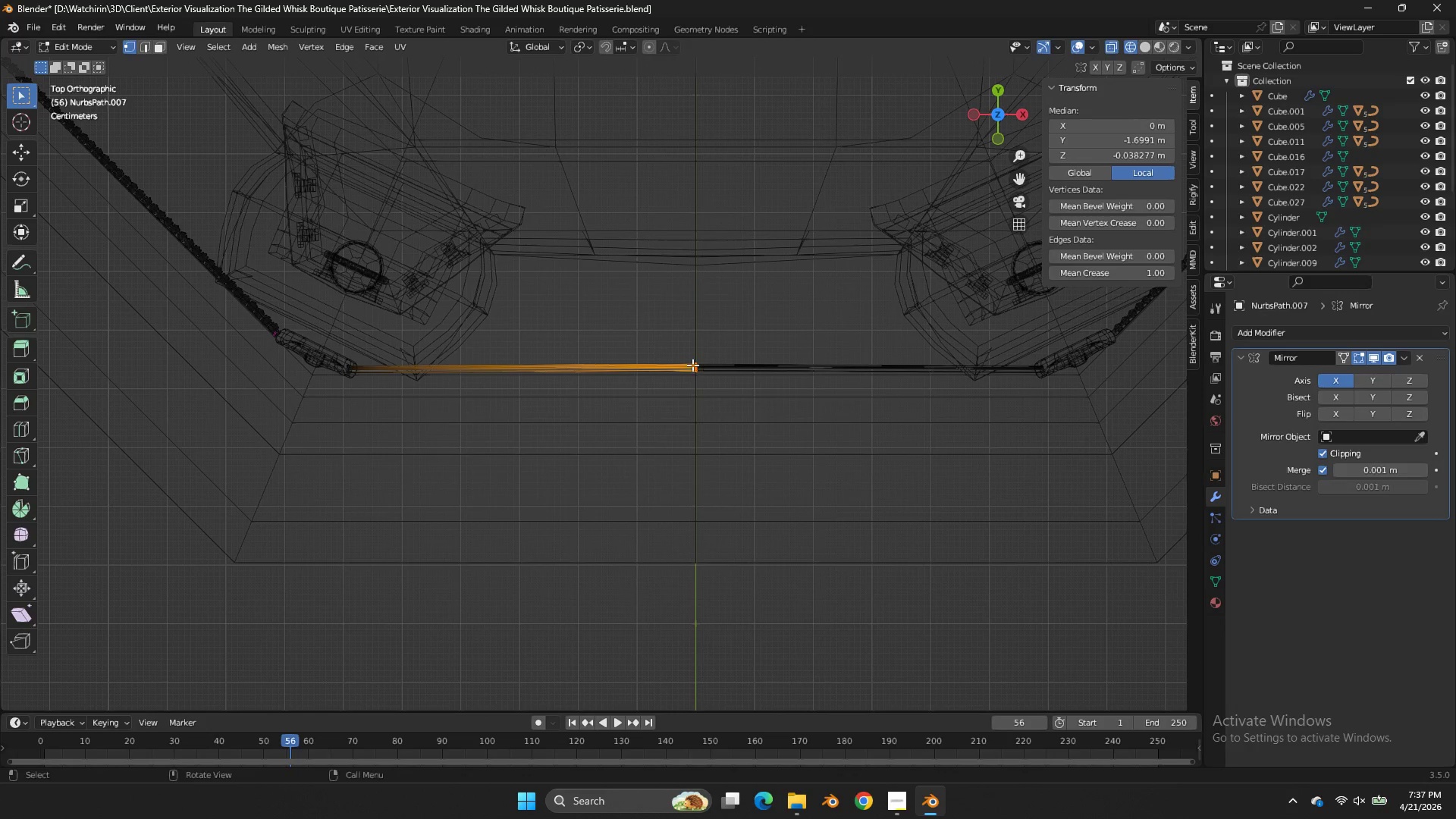 
scroll: coordinate [780, 435], scroll_direction: up, amount: 4.0
 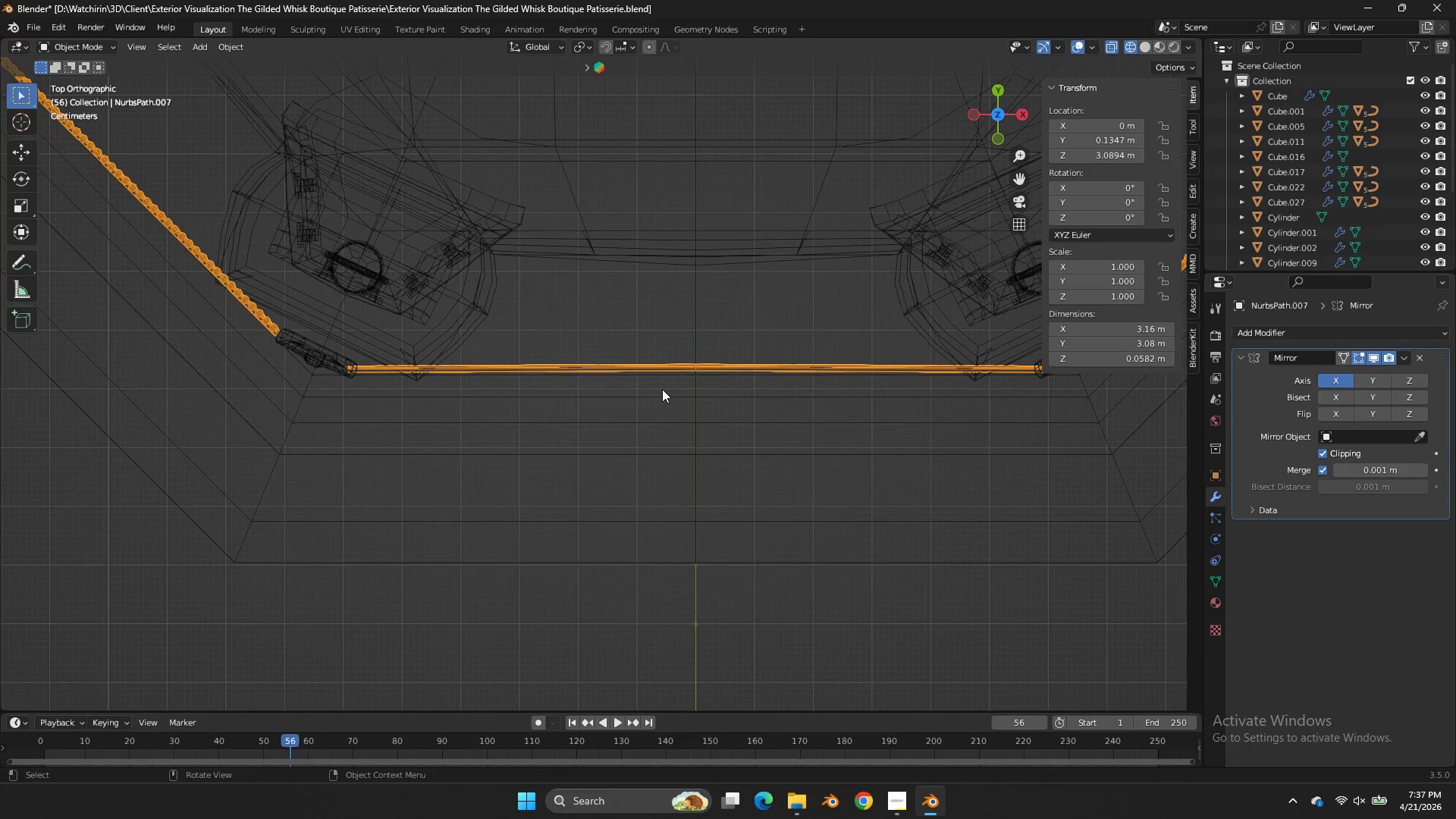 
left_click([689, 362])
 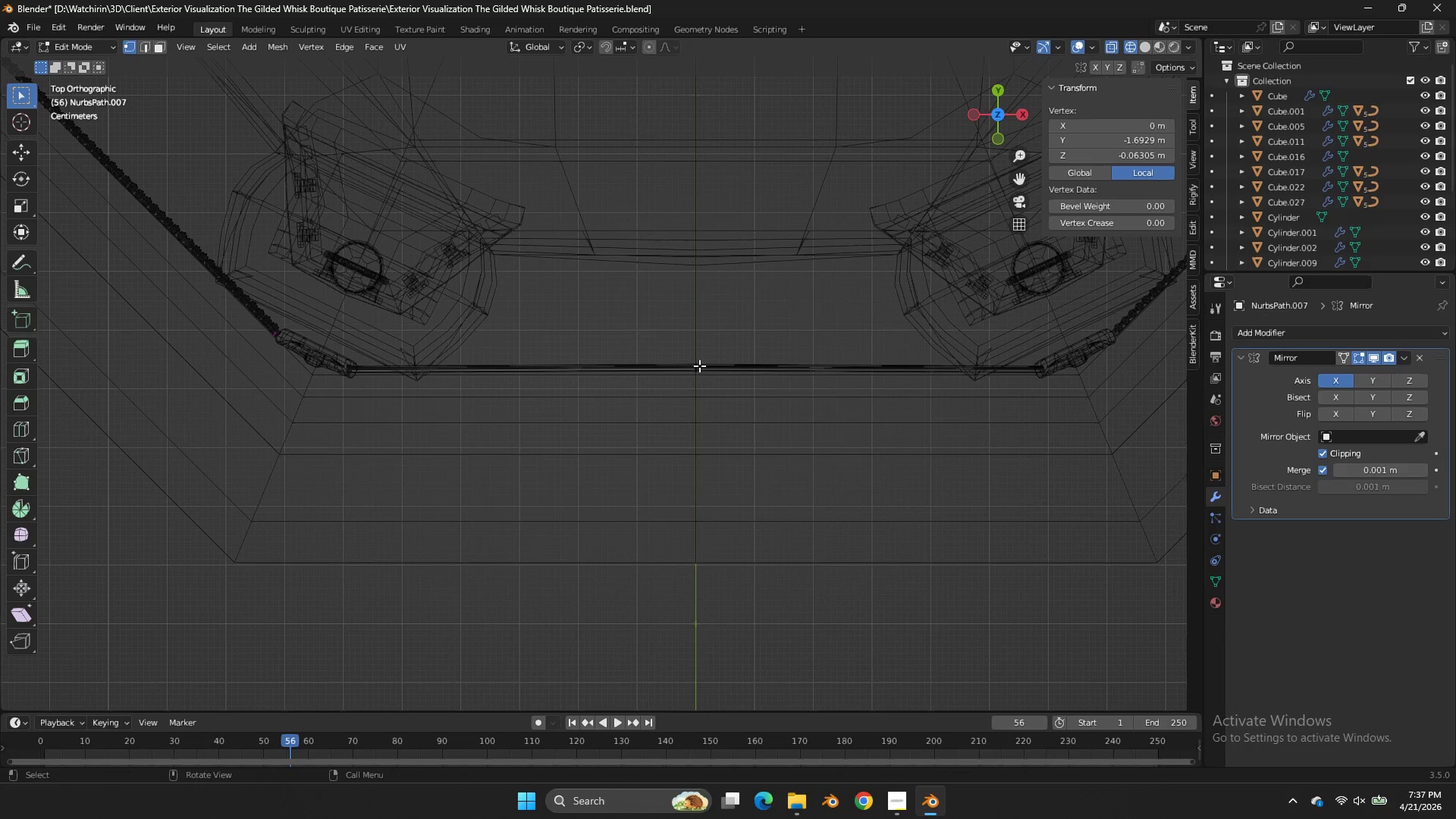 
key(L)
 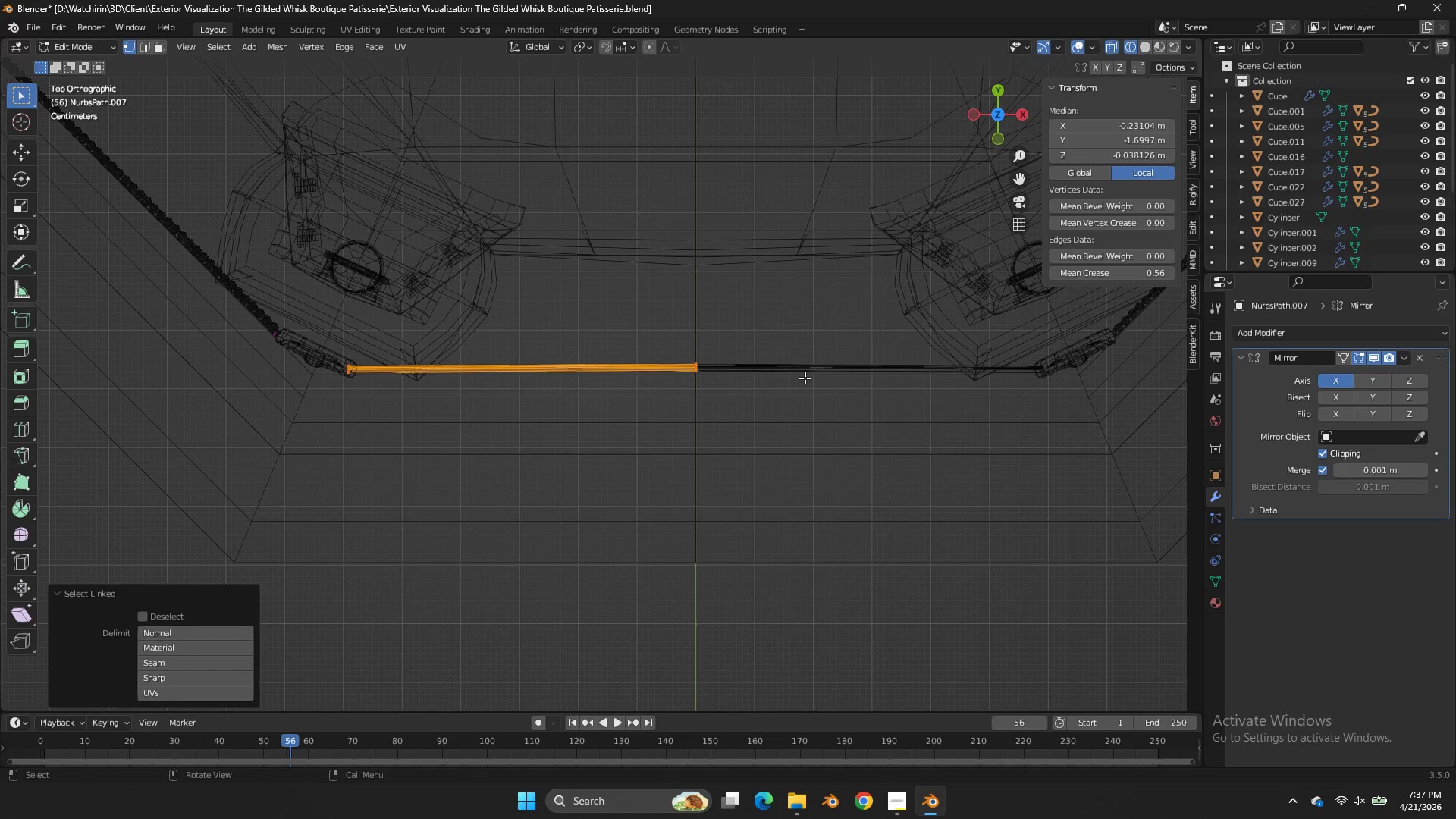 
type(gy)
 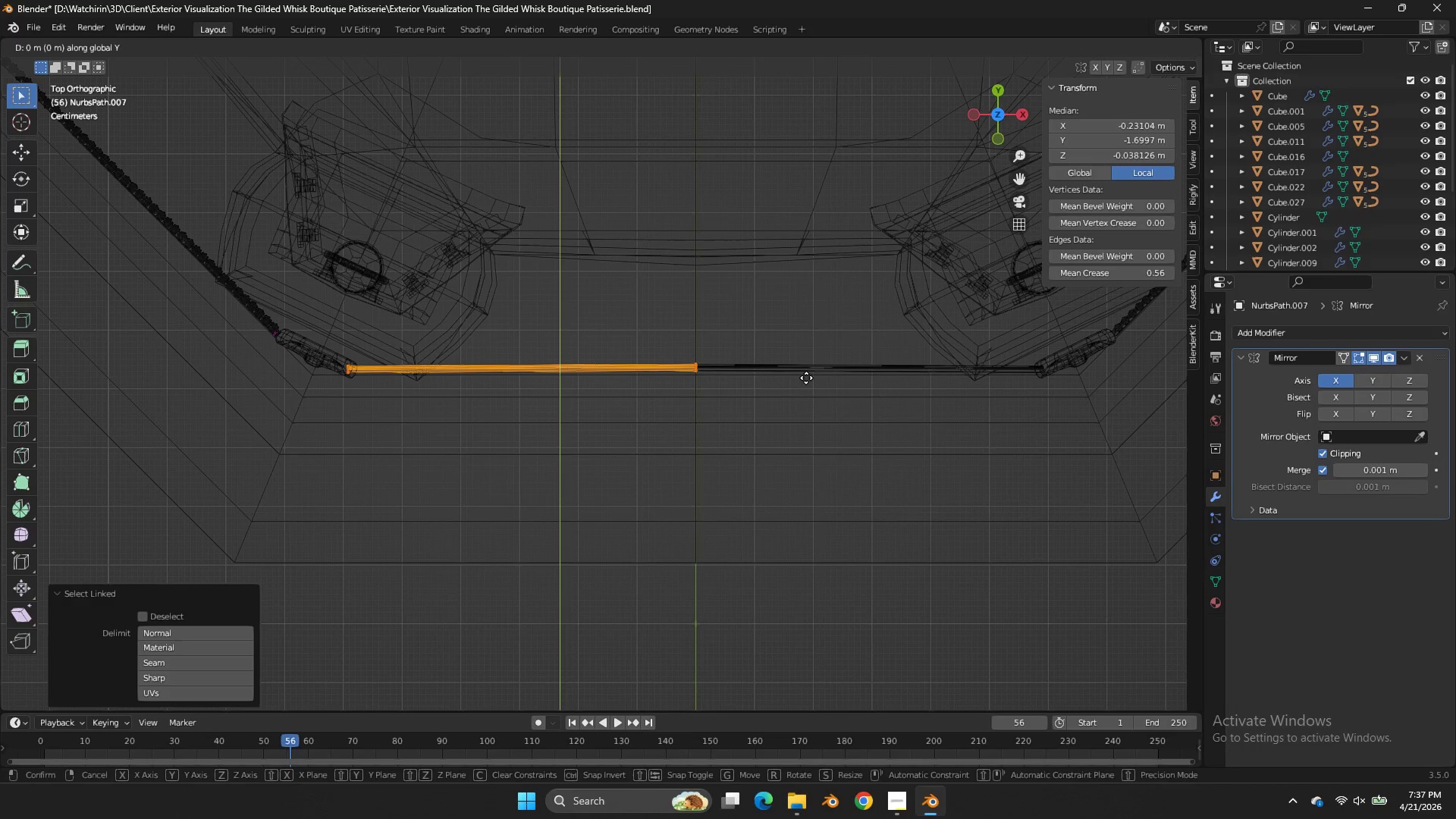 
hold_key(key=ShiftLeft, duration=0.7)
left_click([811, 398])
 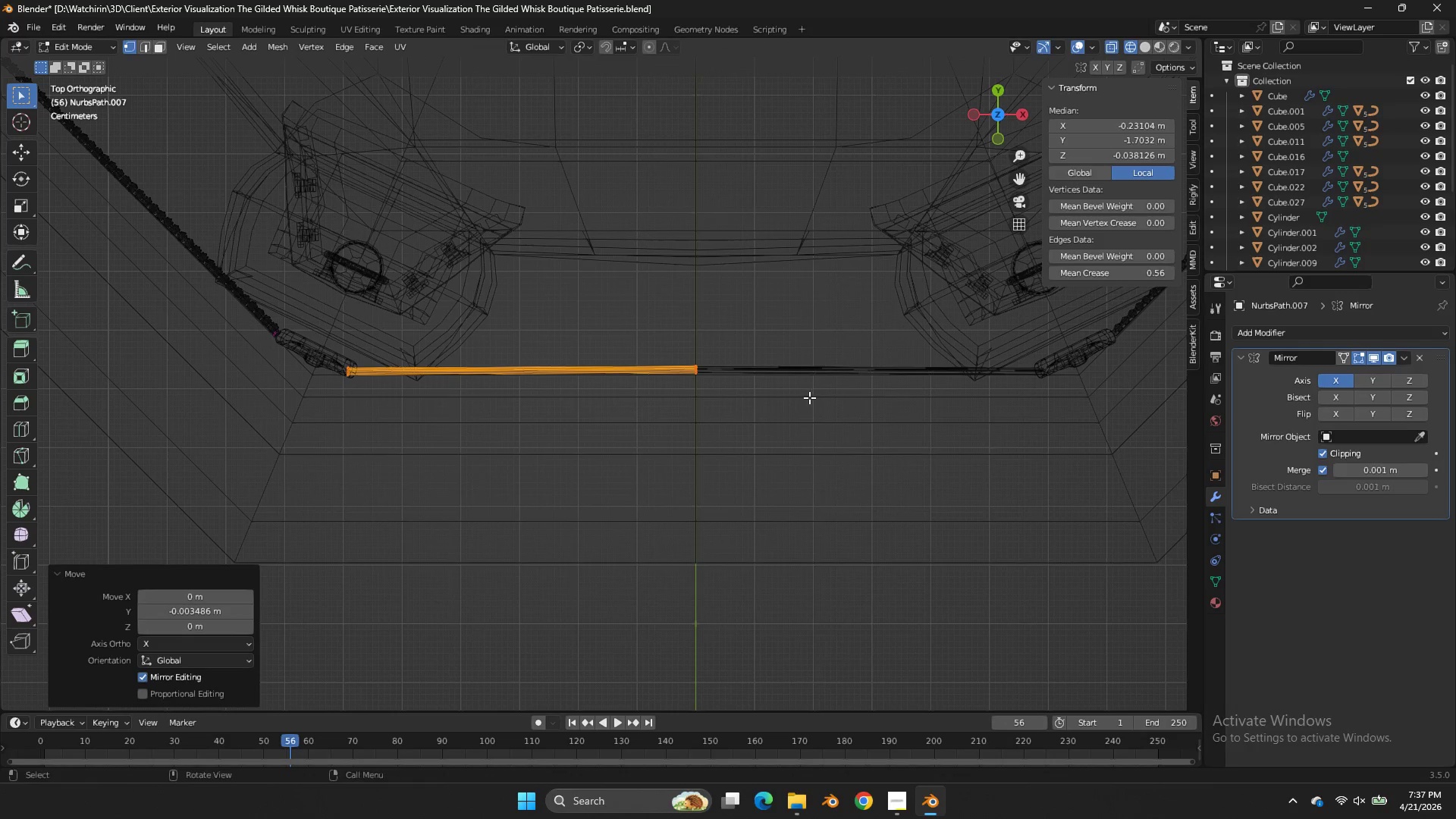 
key(Z)
 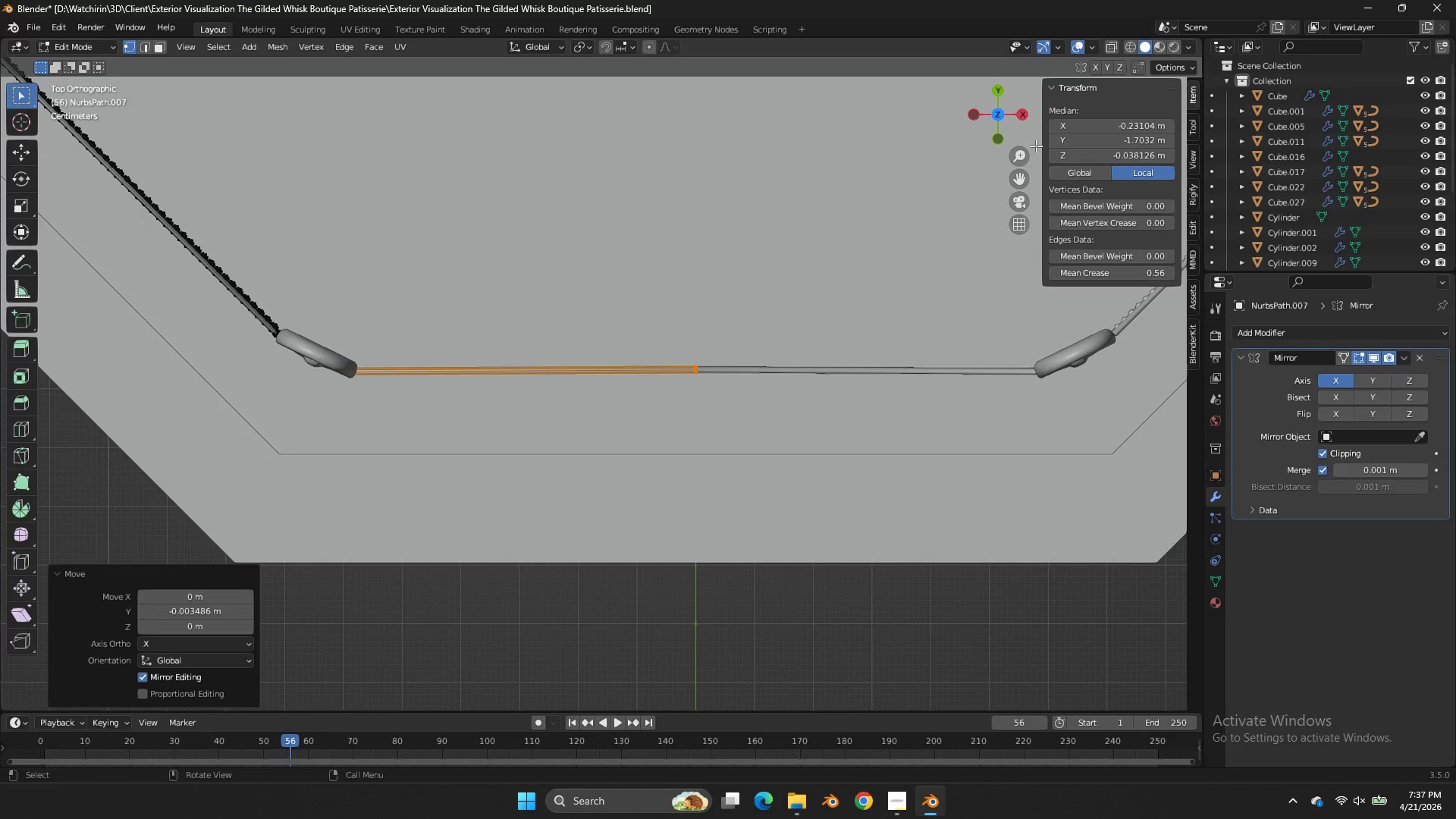 
key(Tab)
 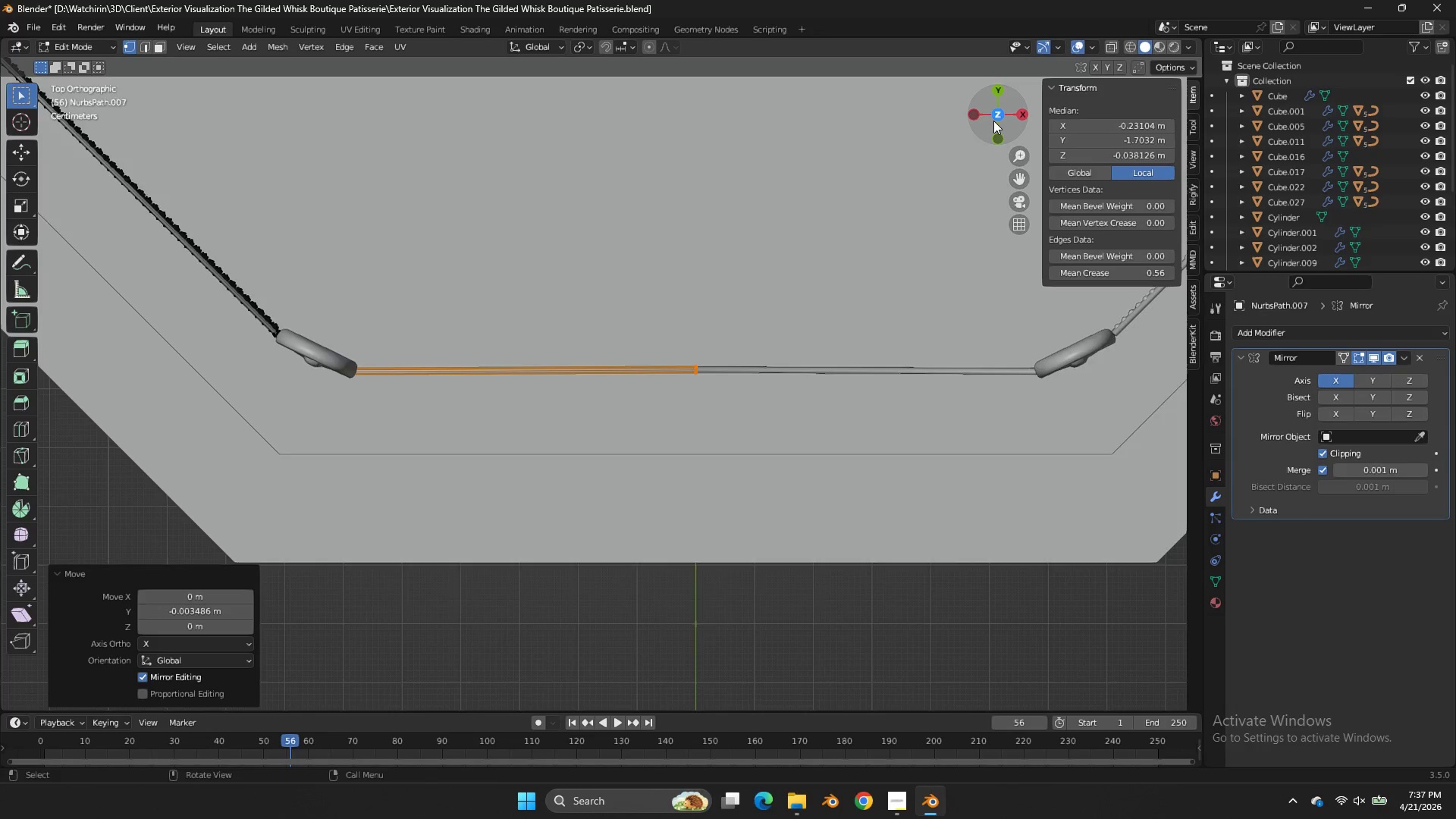 
left_click_drag(start_coordinate=[996, 121], to_coordinate=[1011, 635])
 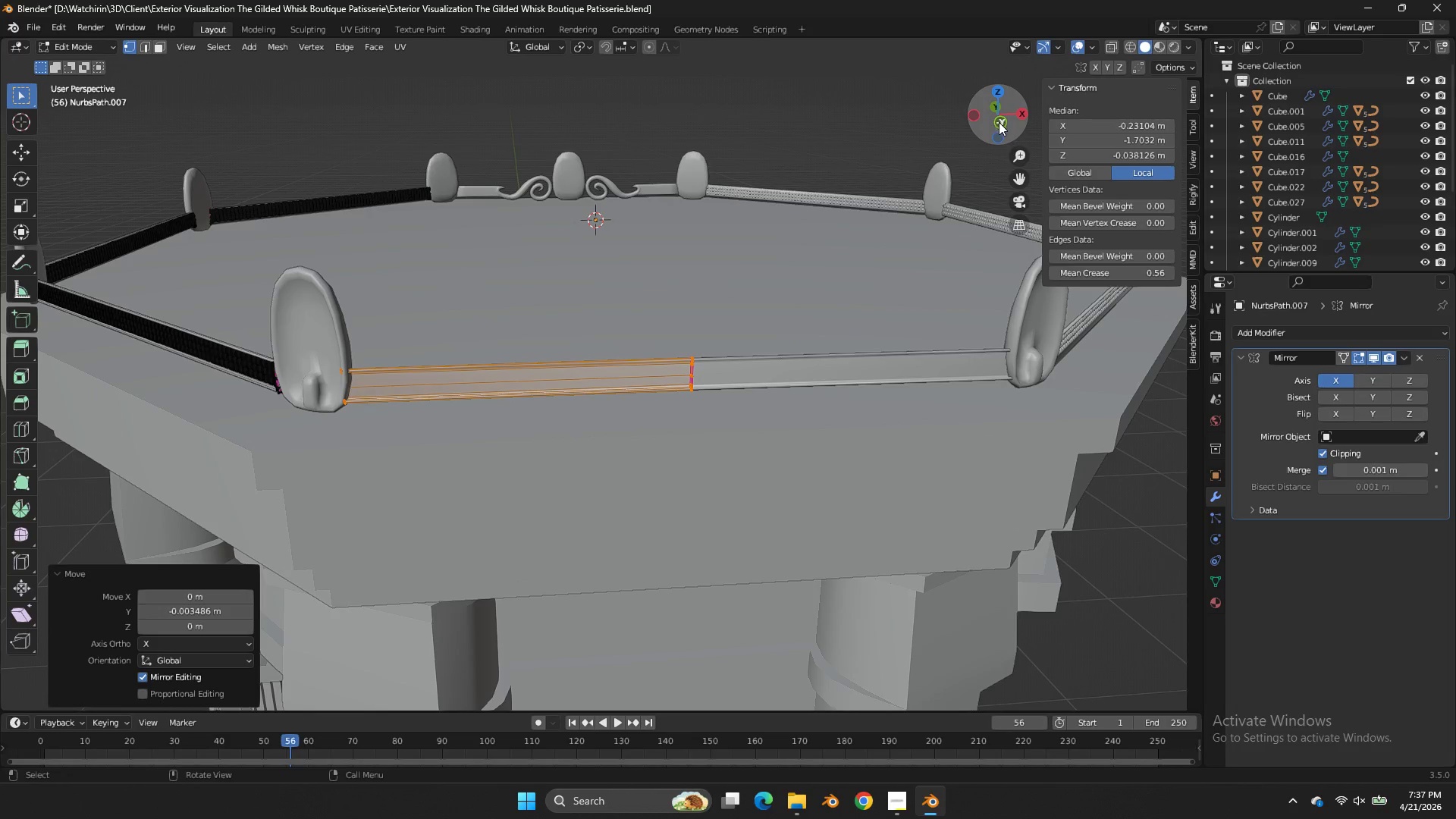 
key(Control+ControlLeft)
 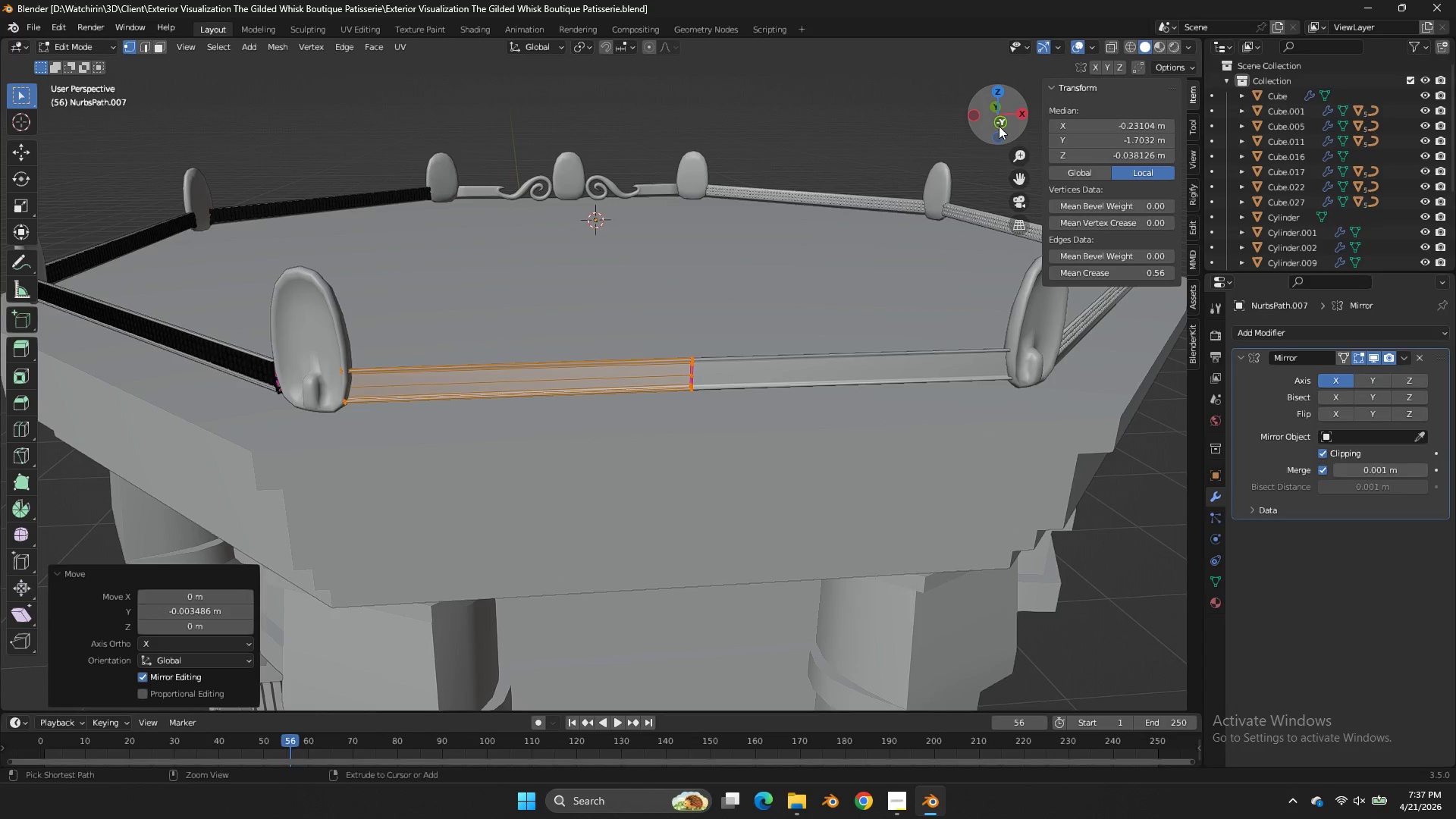 
key(Control+S)
 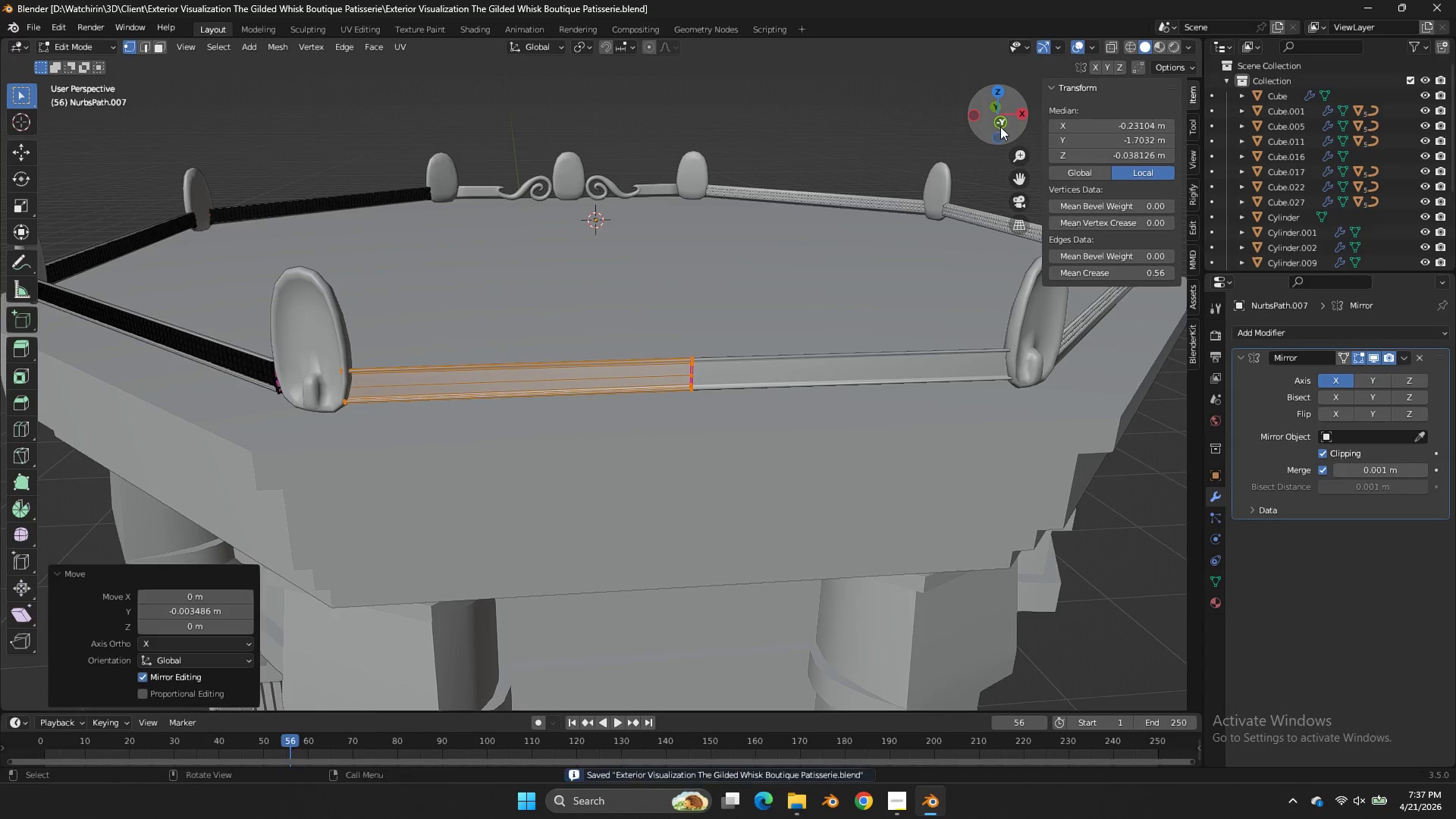 
left_click_drag(start_coordinate=[999, 127], to_coordinate=[8, 96])
 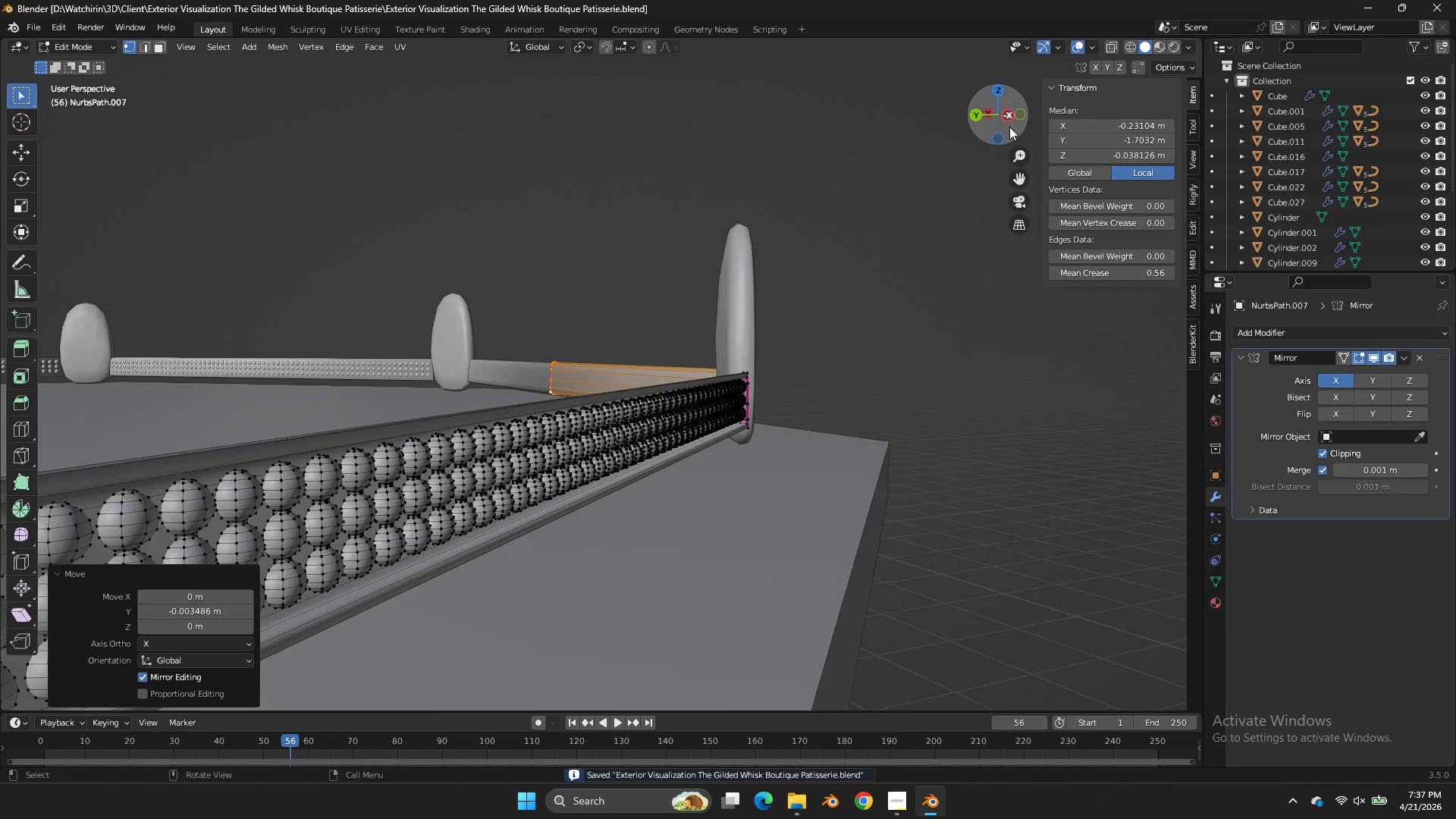 
left_click_drag(start_coordinate=[1009, 127], to_coordinate=[852, 161])
 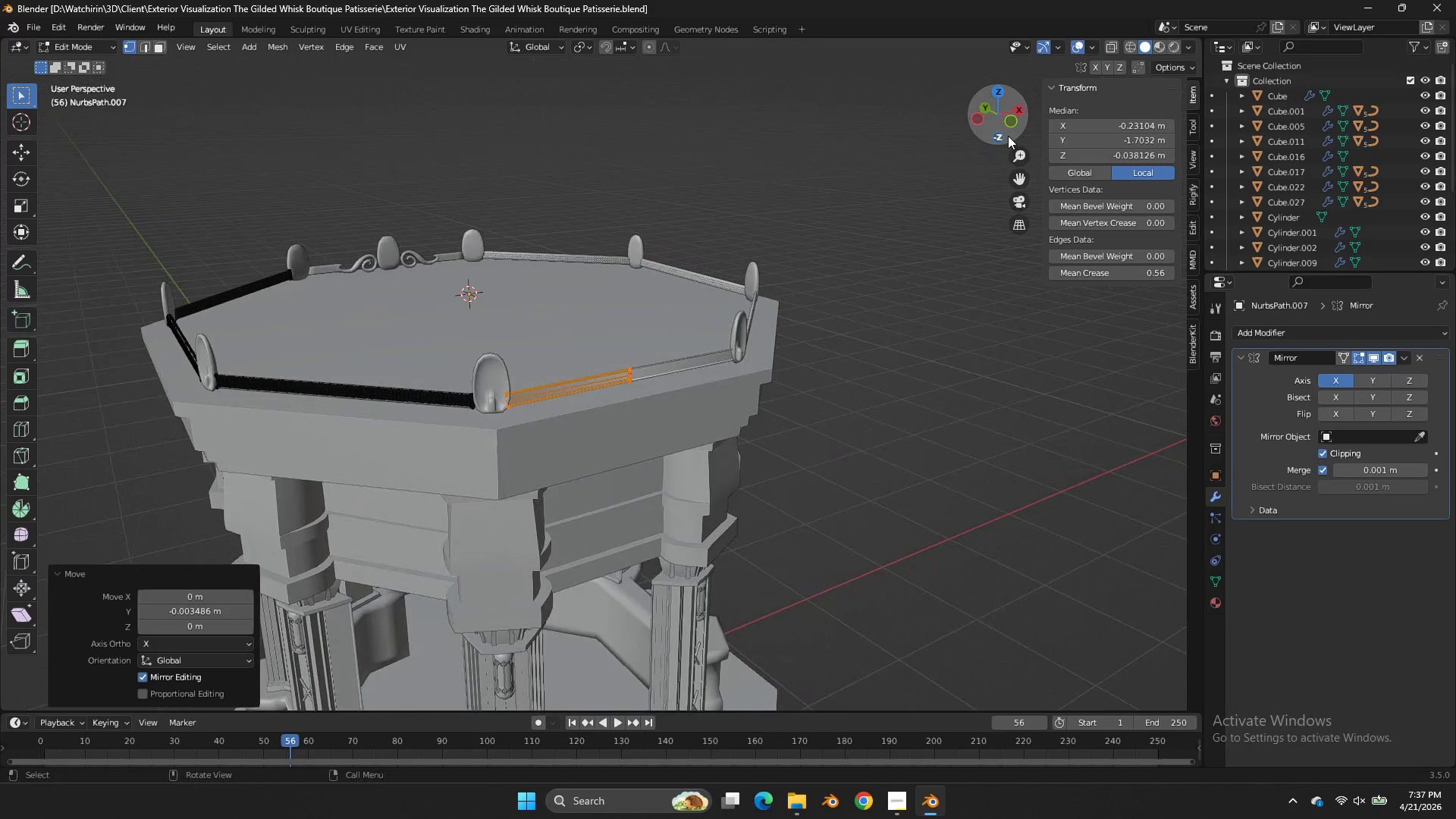 
scroll: coordinate [1009, 127], scroll_direction: down, amount: 5.0
 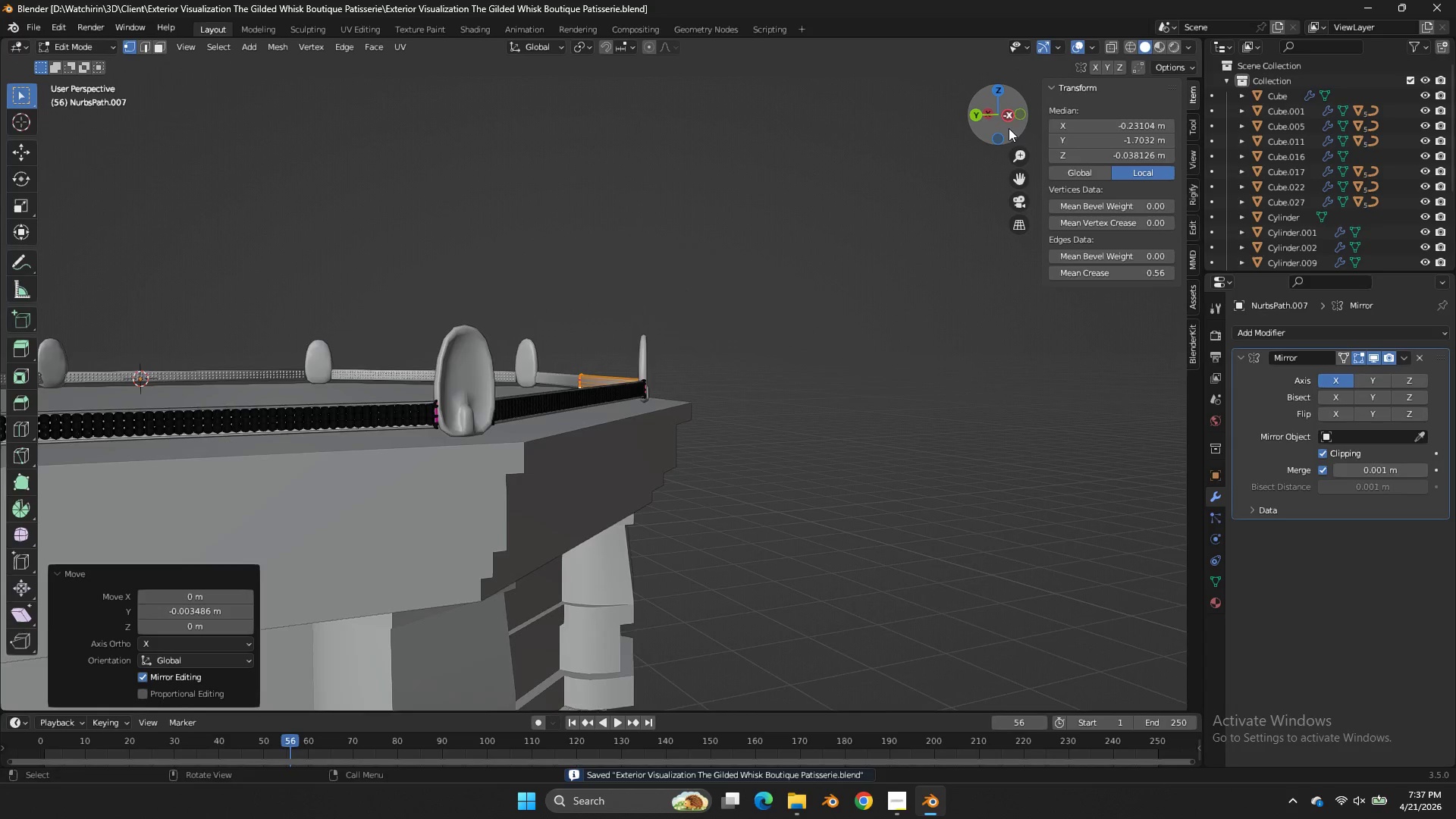 
scroll: coordinate [1008, 133], scroll_direction: up, amount: 6.0
 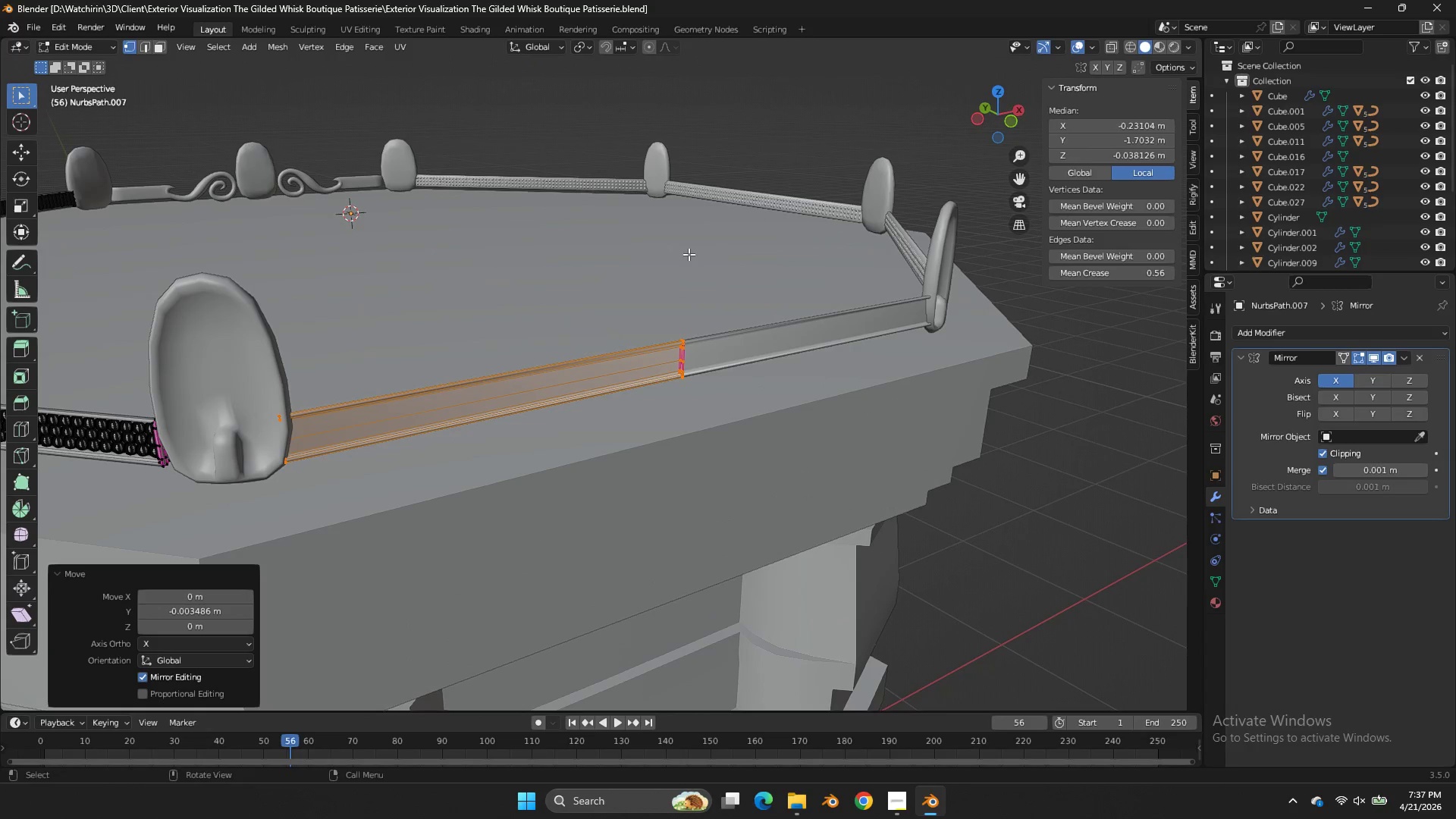 
key(Tab)
 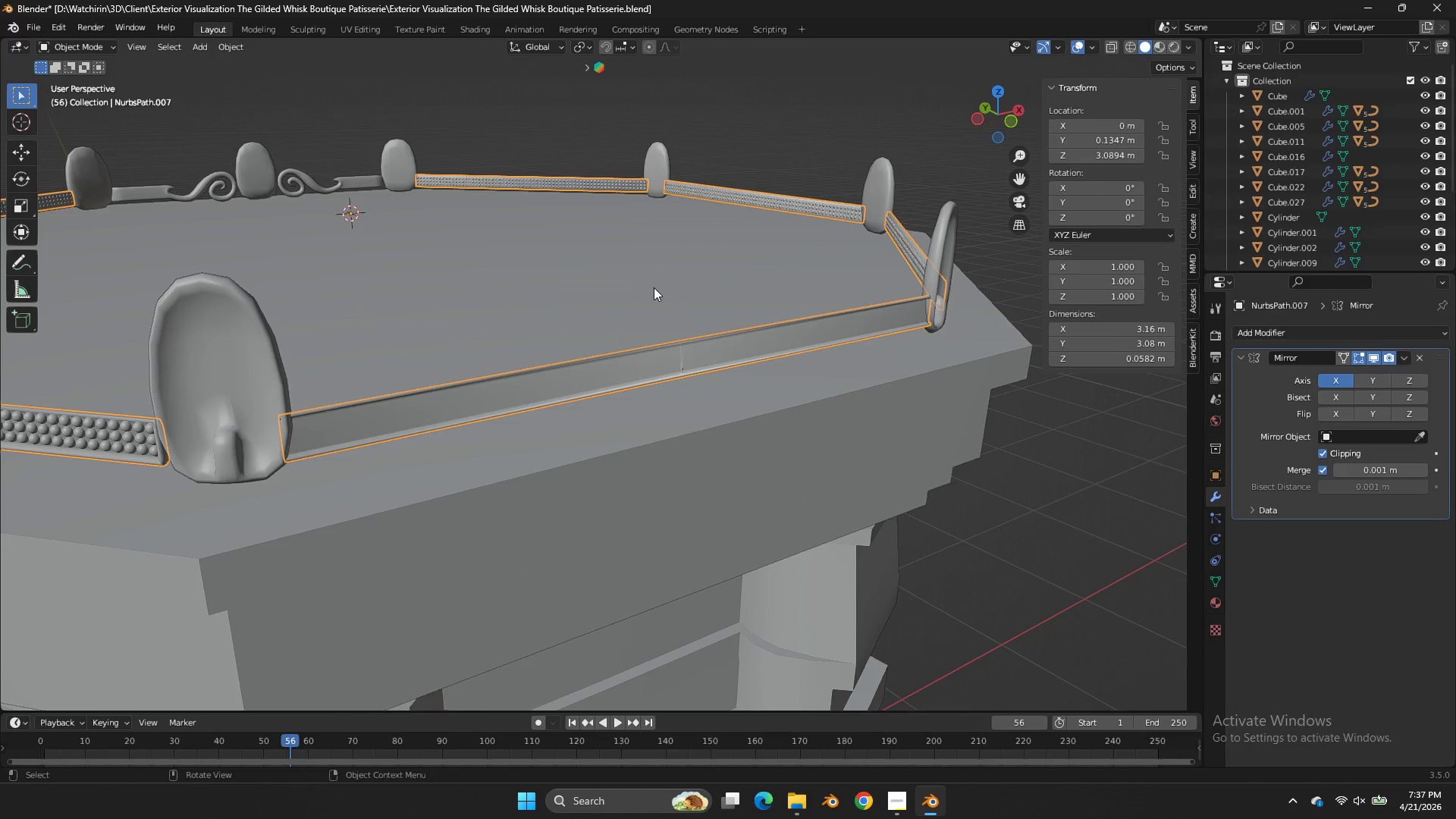 
key(Control+ControlLeft)
 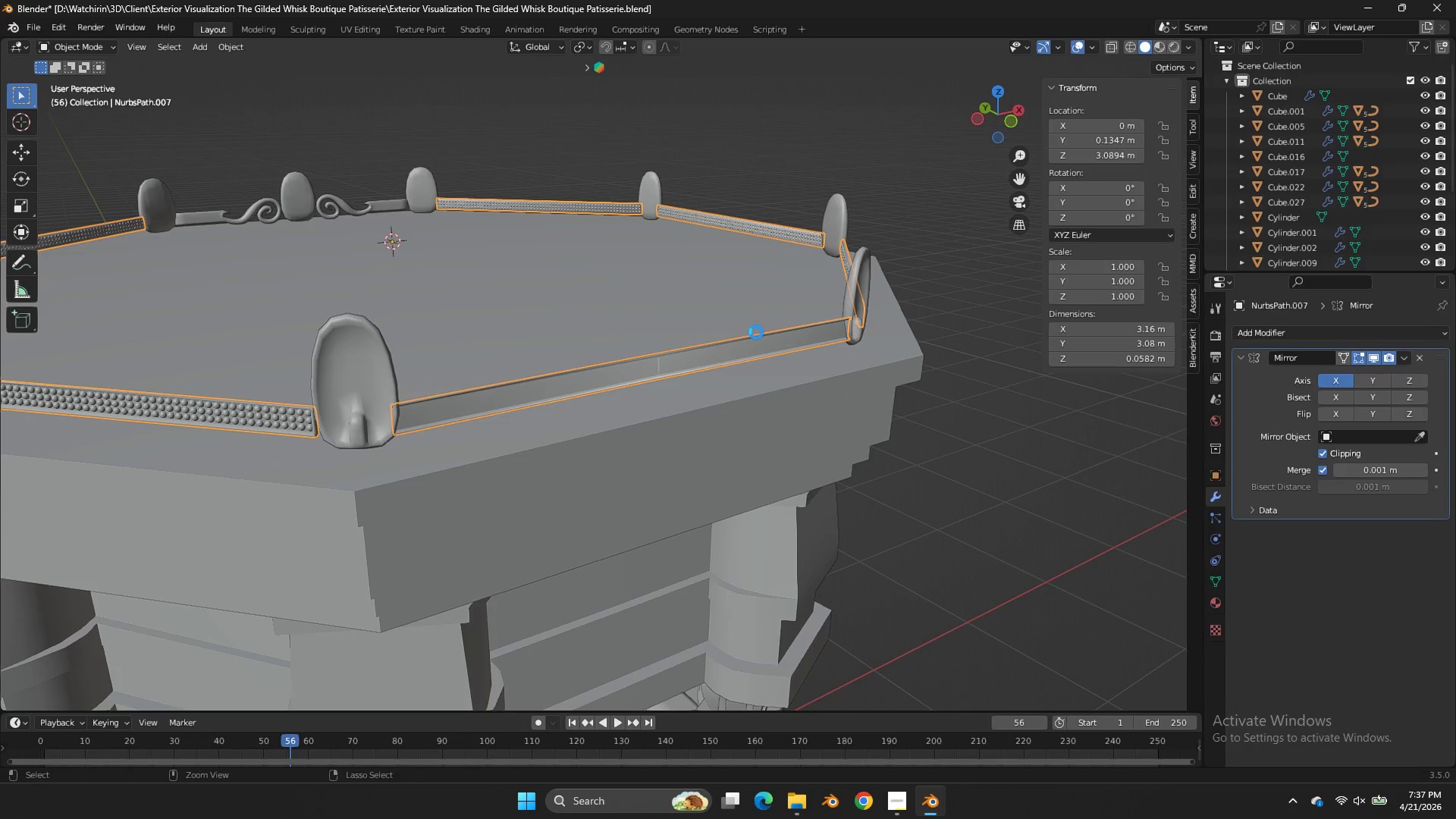 
scroll: coordinate [655, 289], scroll_direction: down, amount: 2.0
 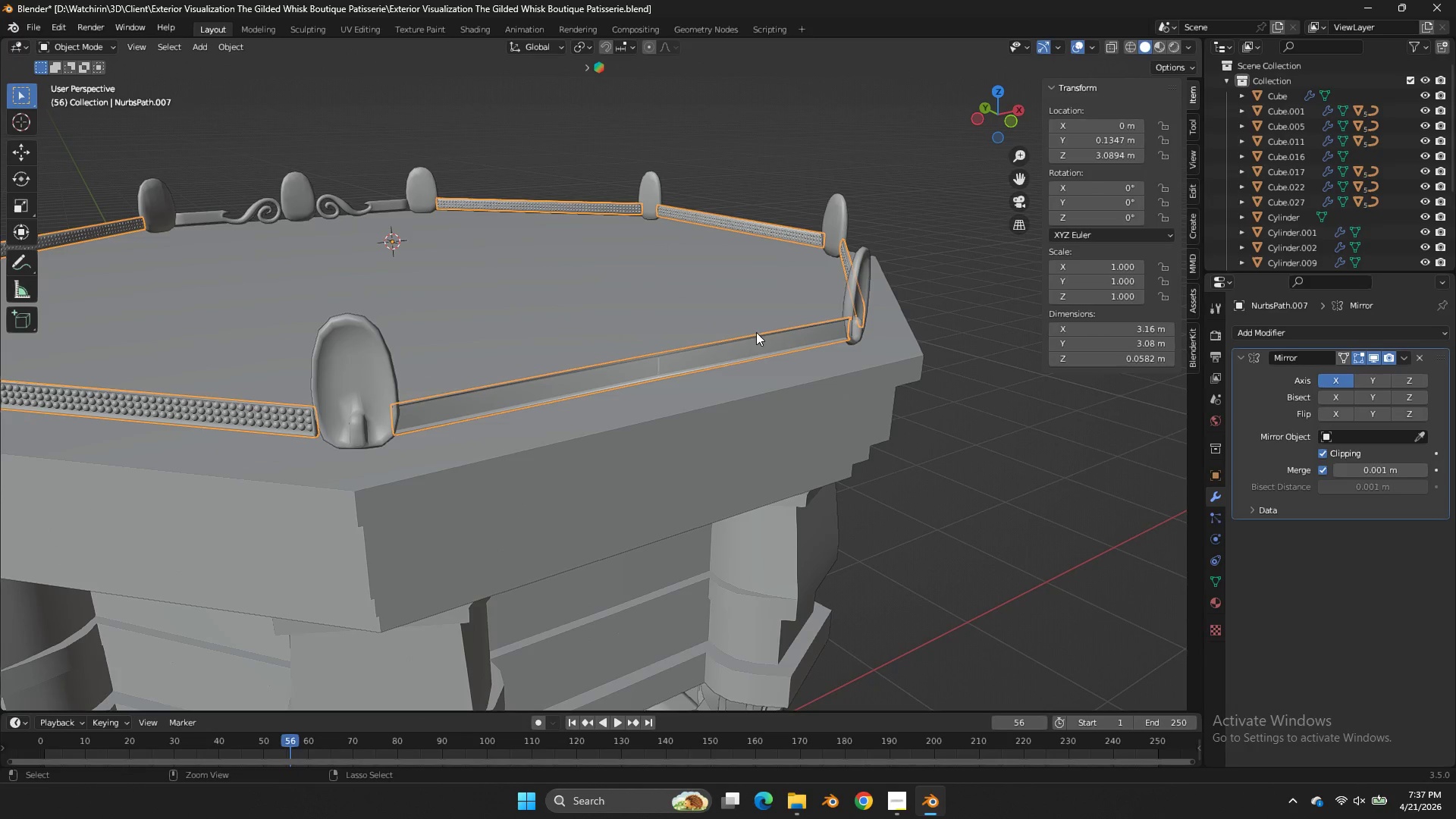 
key(Control+S)
 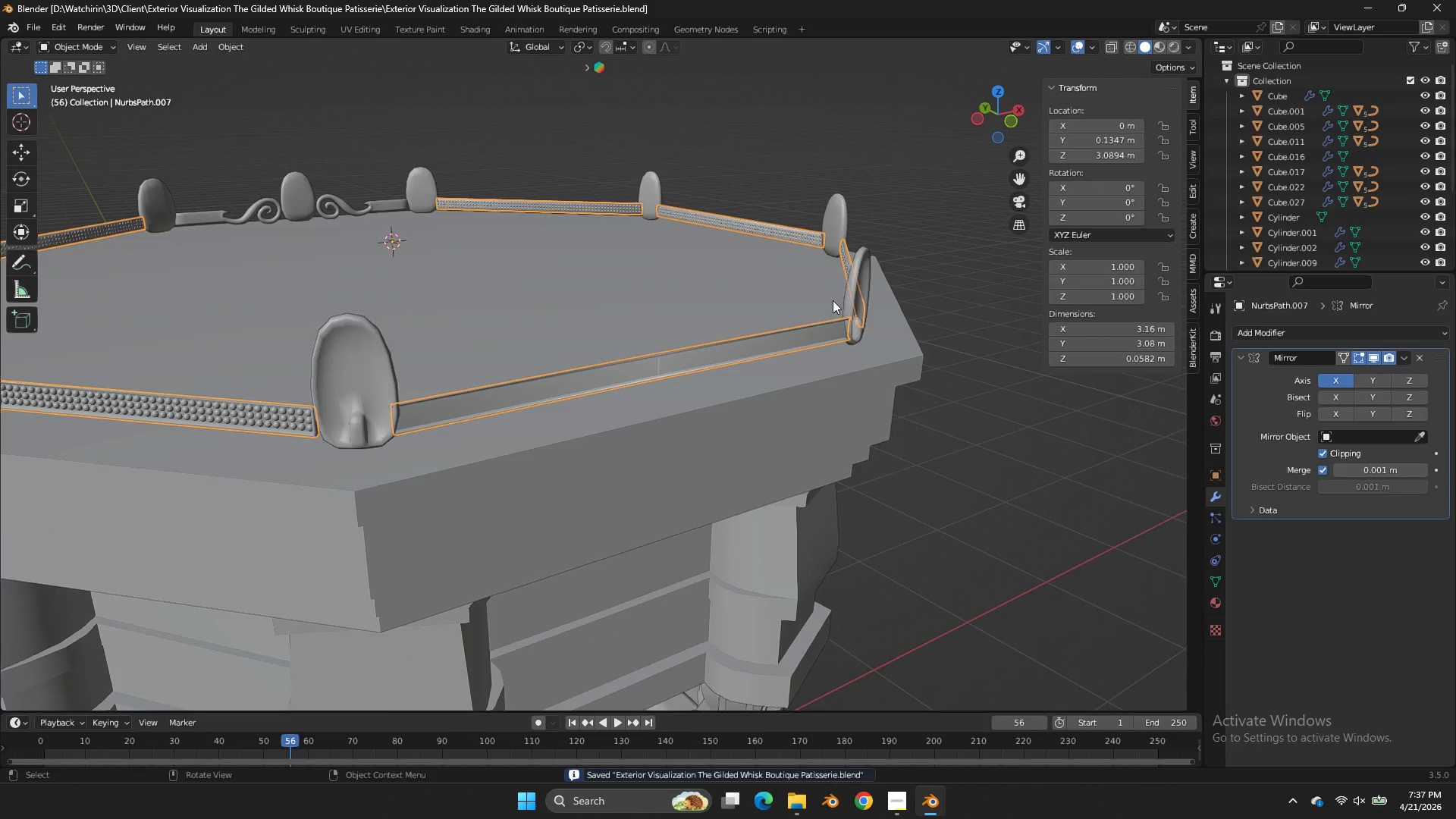 
key(Tab)
 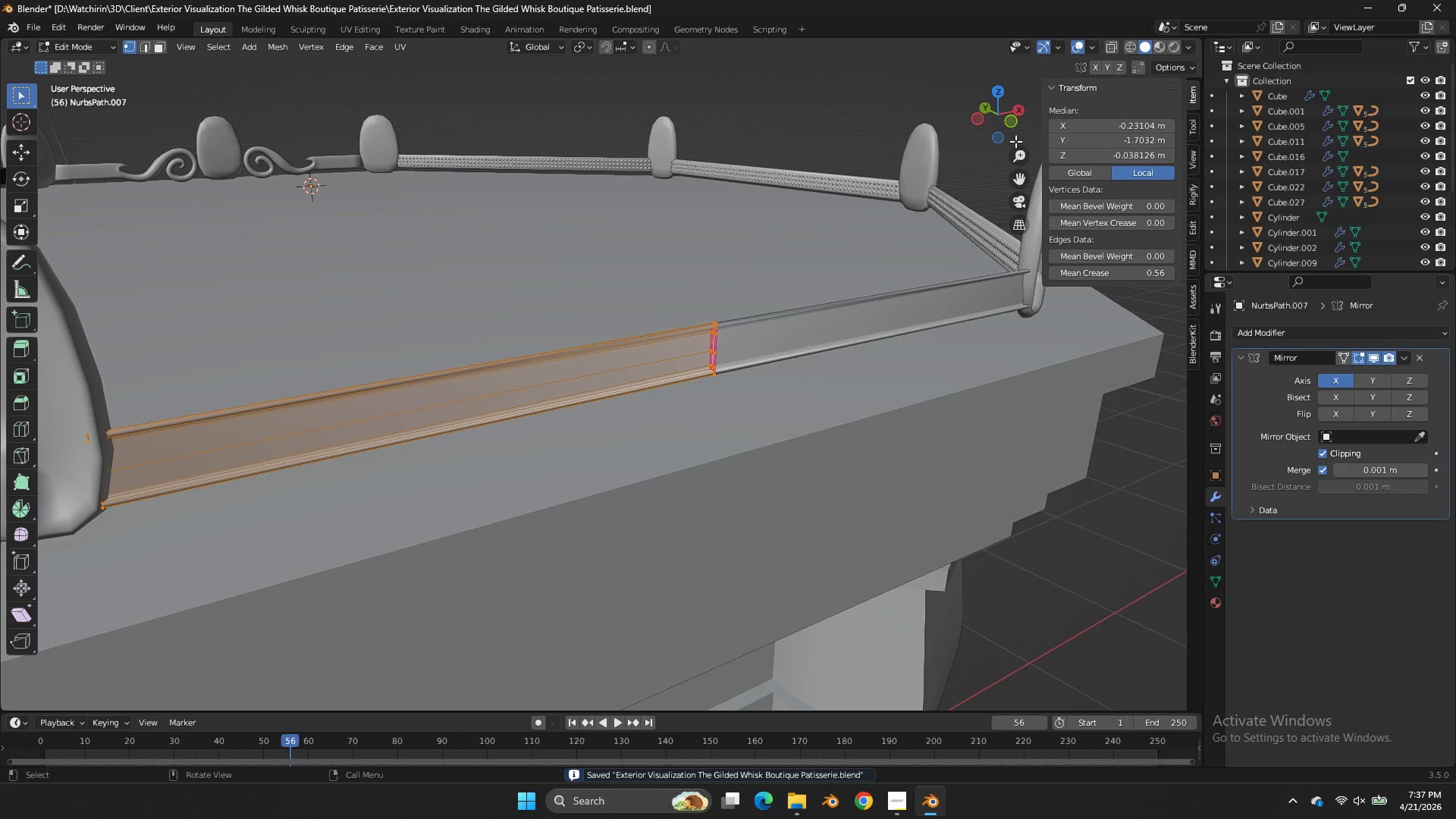 
scroll: coordinate [836, 293], scroll_direction: up, amount: 4.0
 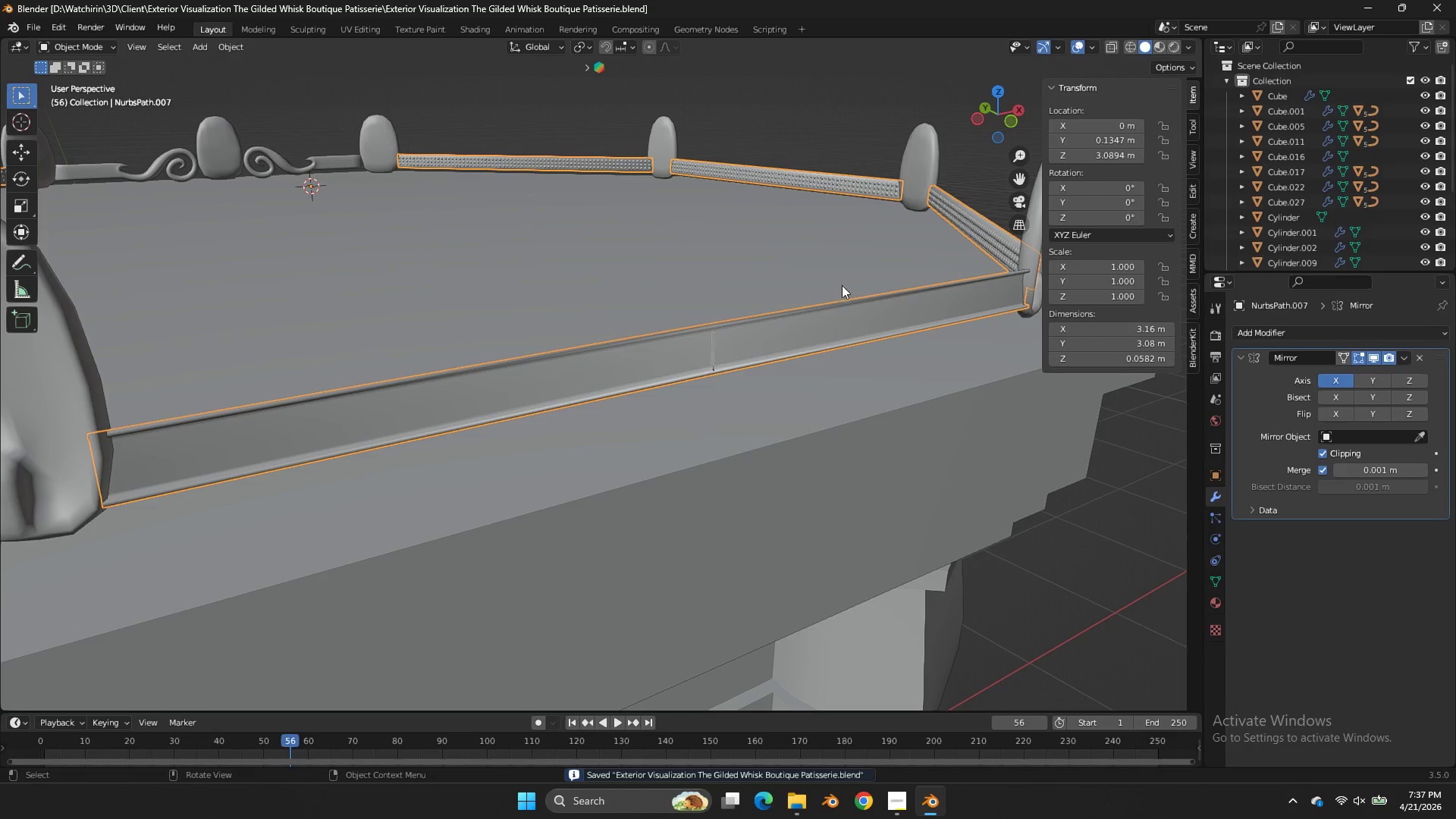 
left_click([1015, 128])
 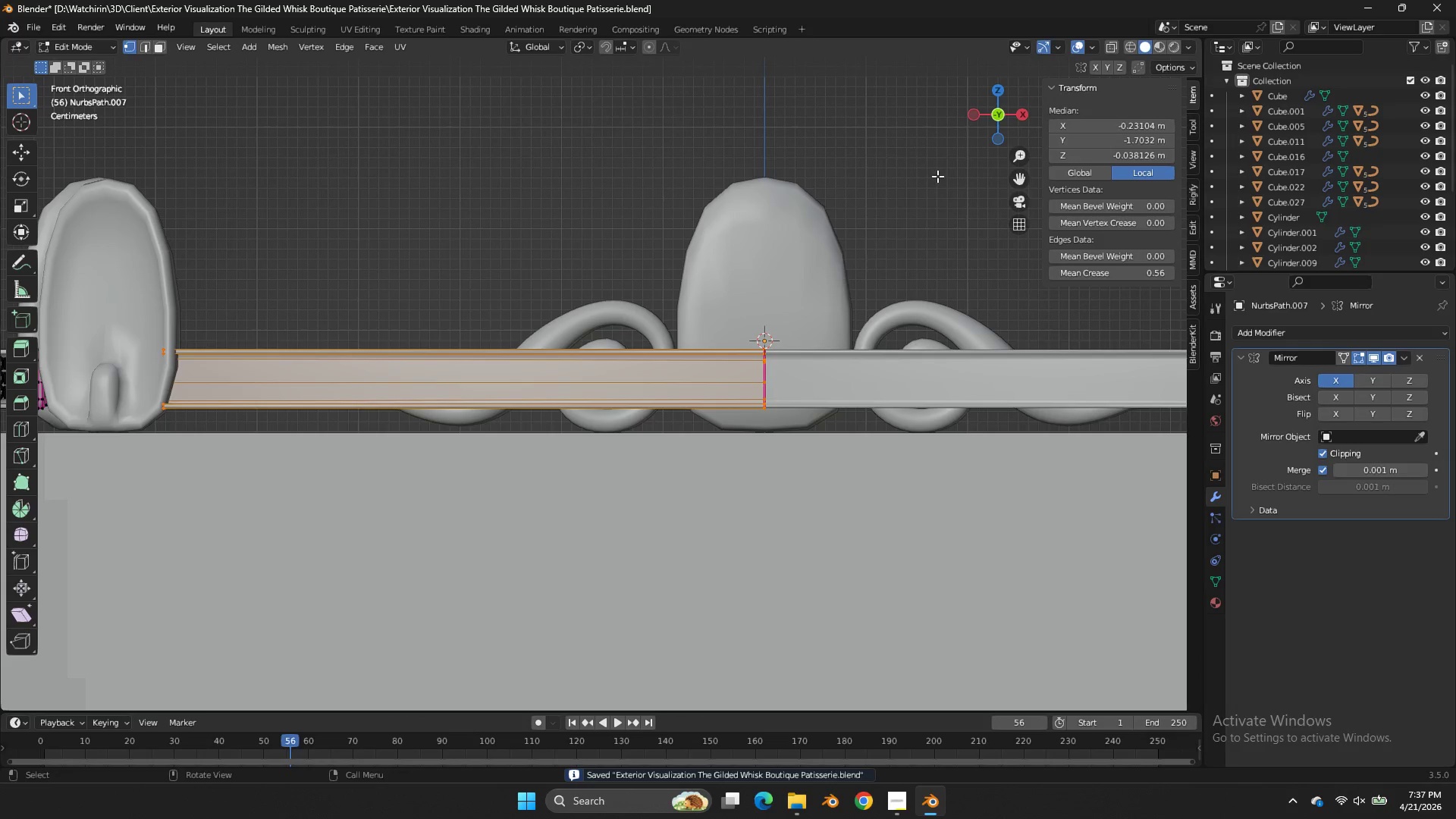 
type(zx)
 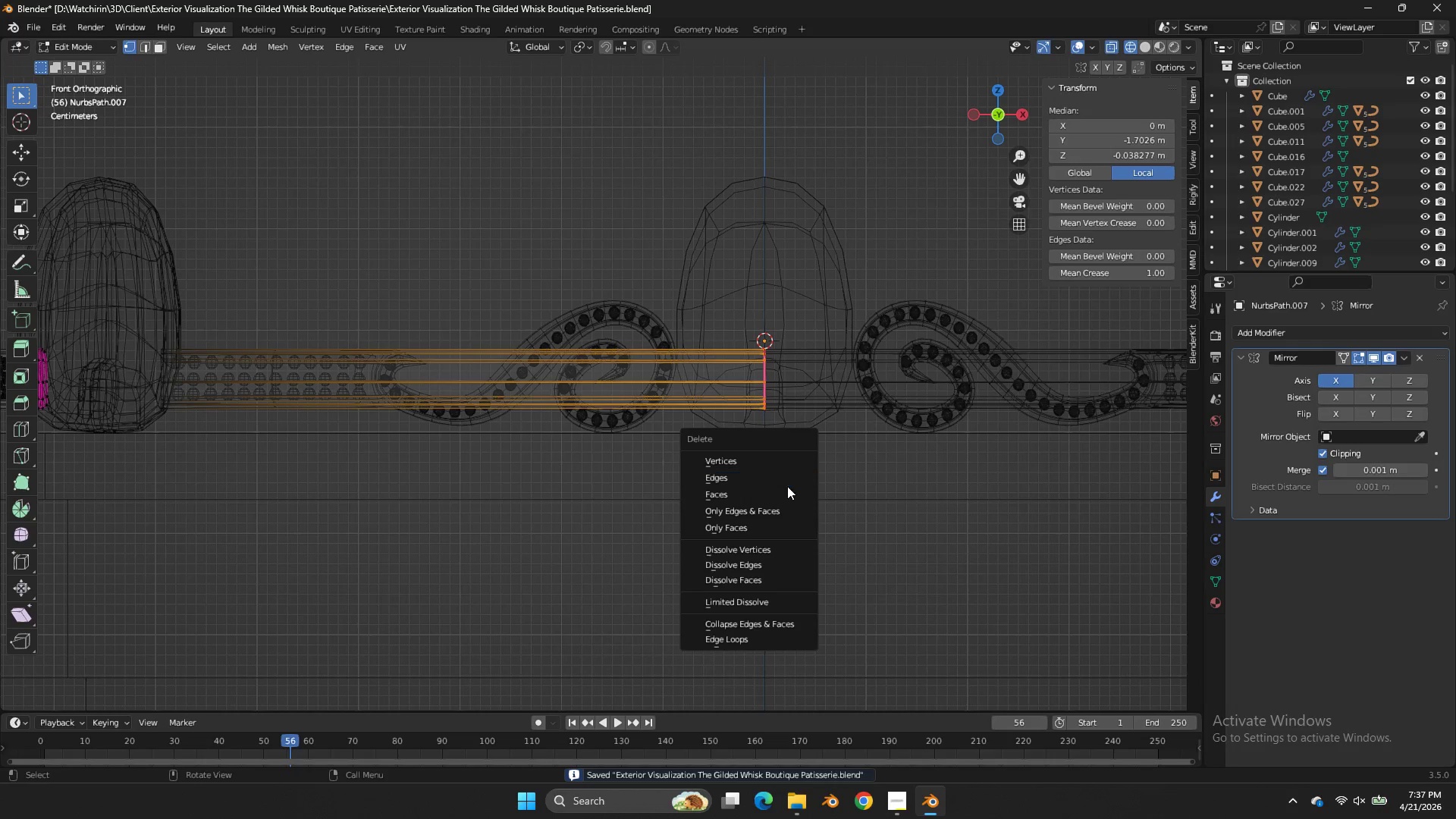 
left_click_drag(start_coordinate=[849, 294], to_coordinate=[715, 502])
 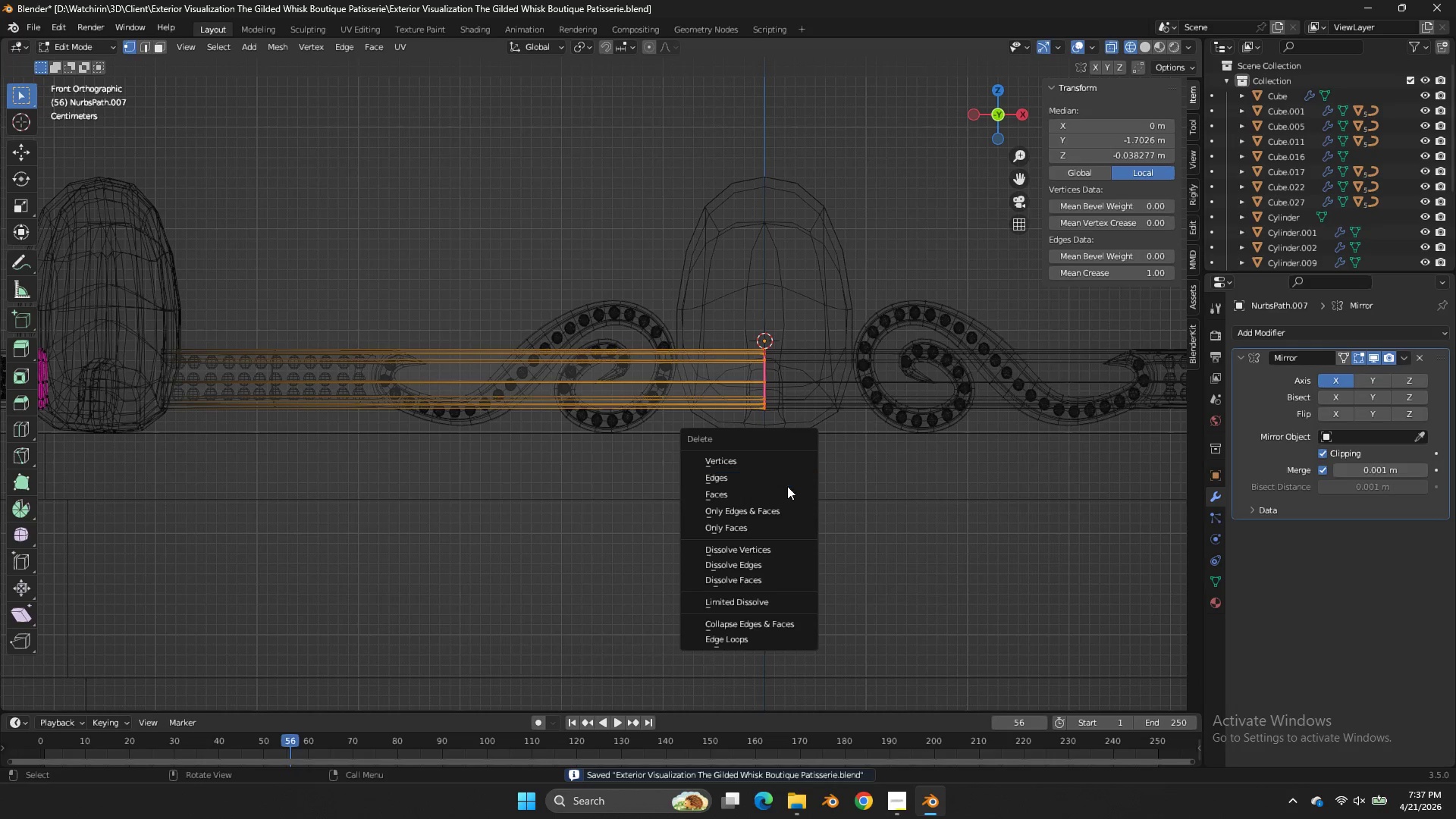 
left_click([787, 497])
 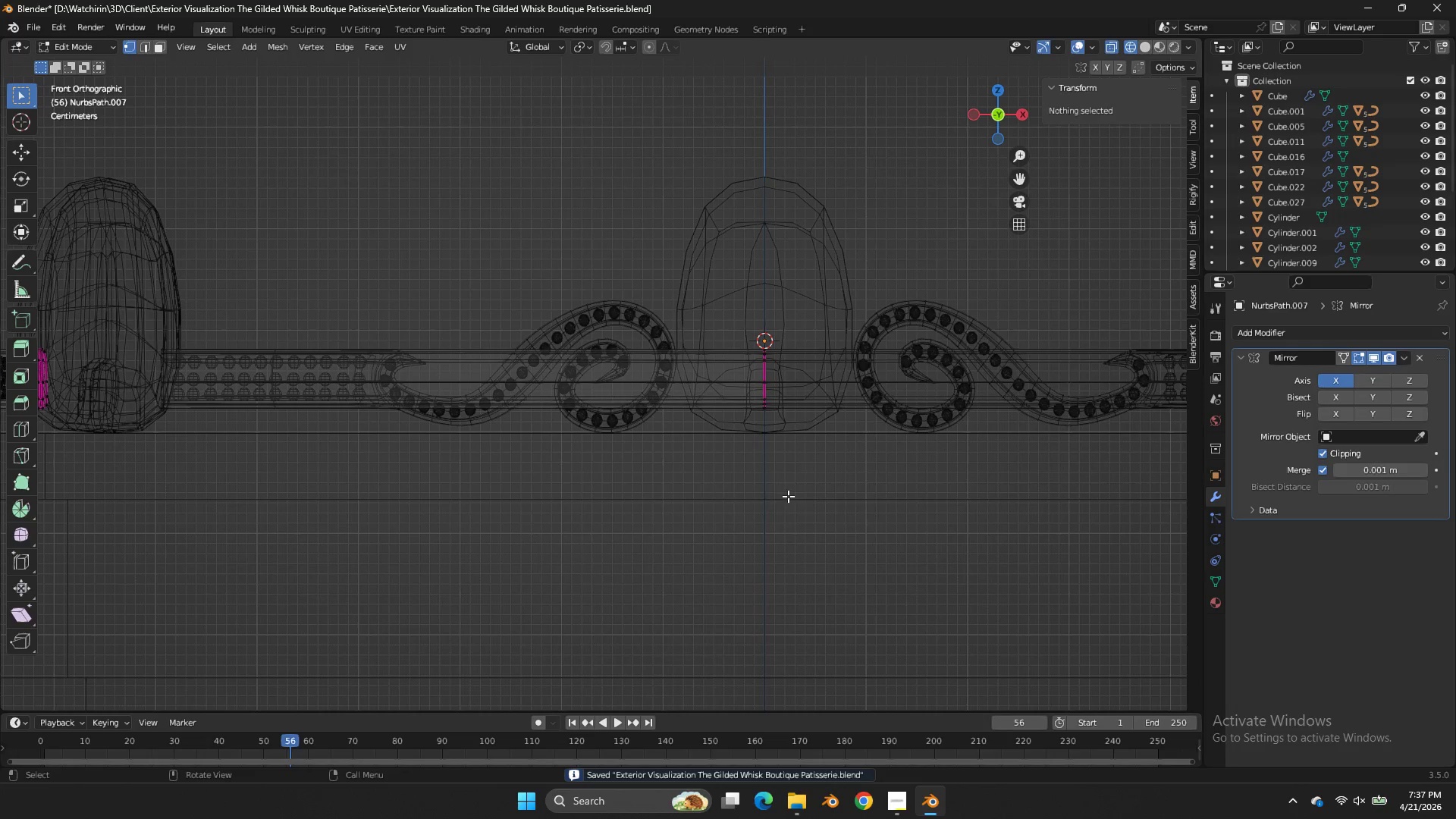 
key(Z)
 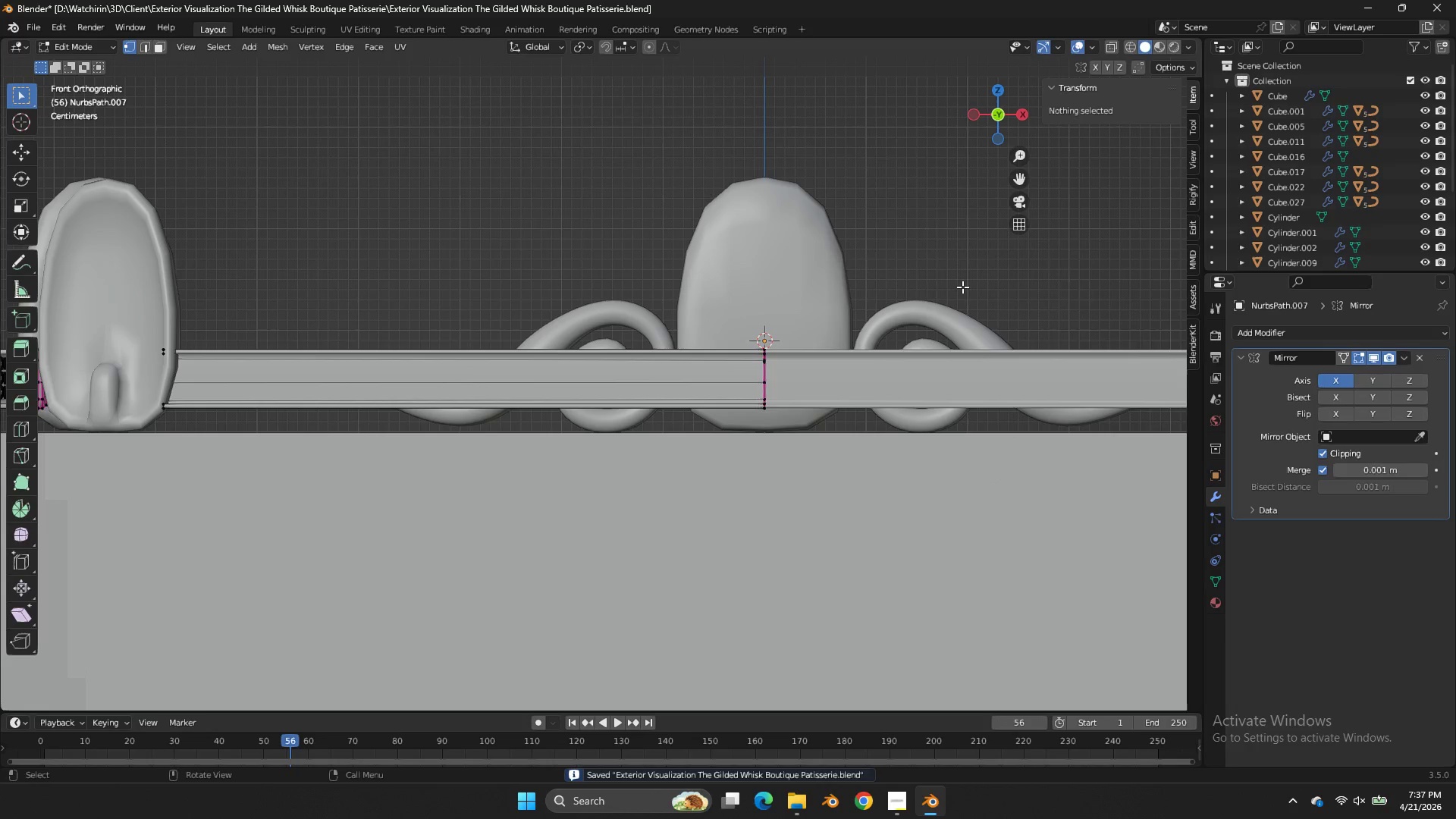 
key(Tab)
 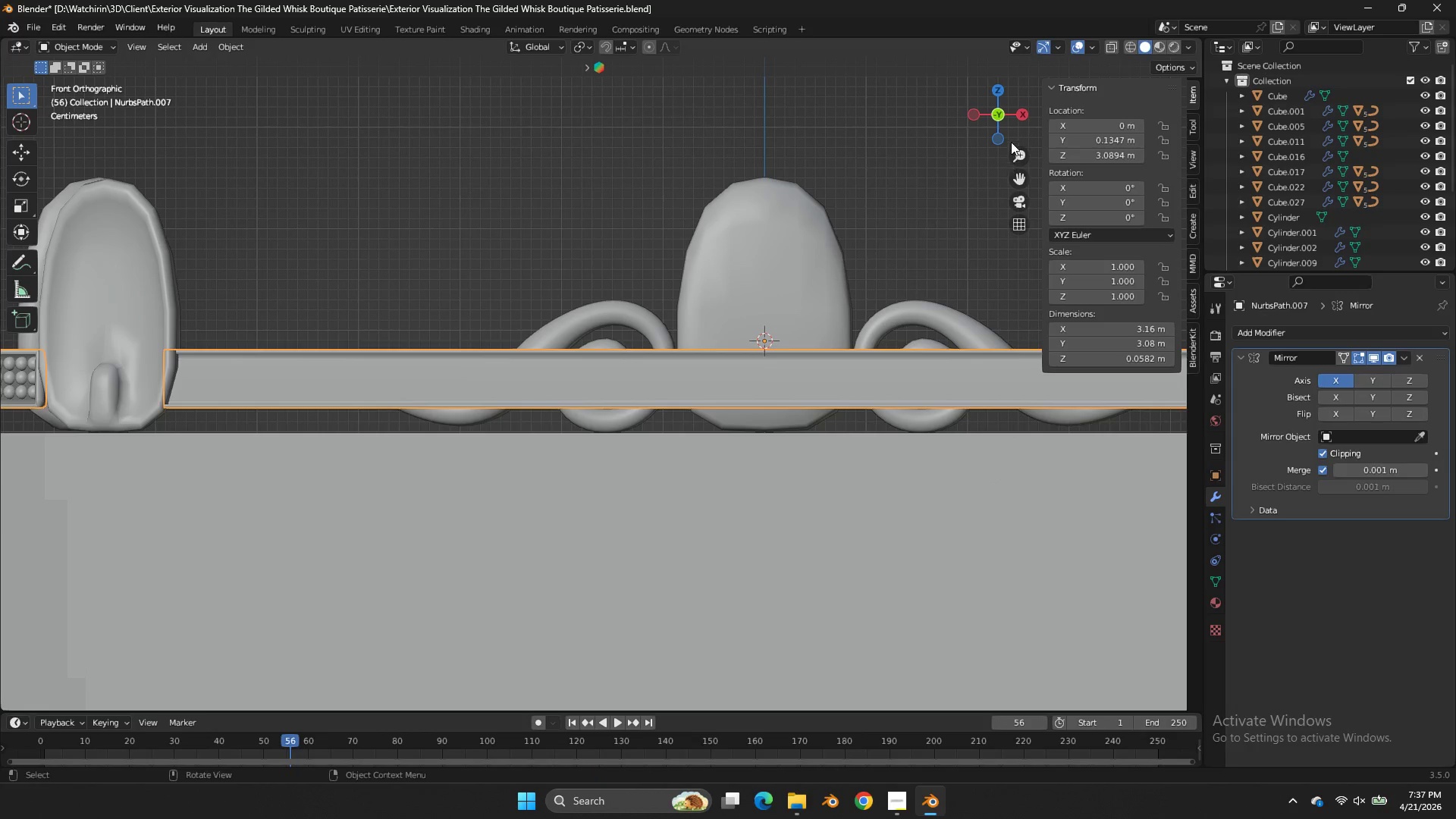 
left_click_drag(start_coordinate=[1011, 142], to_coordinate=[1026, 163])
 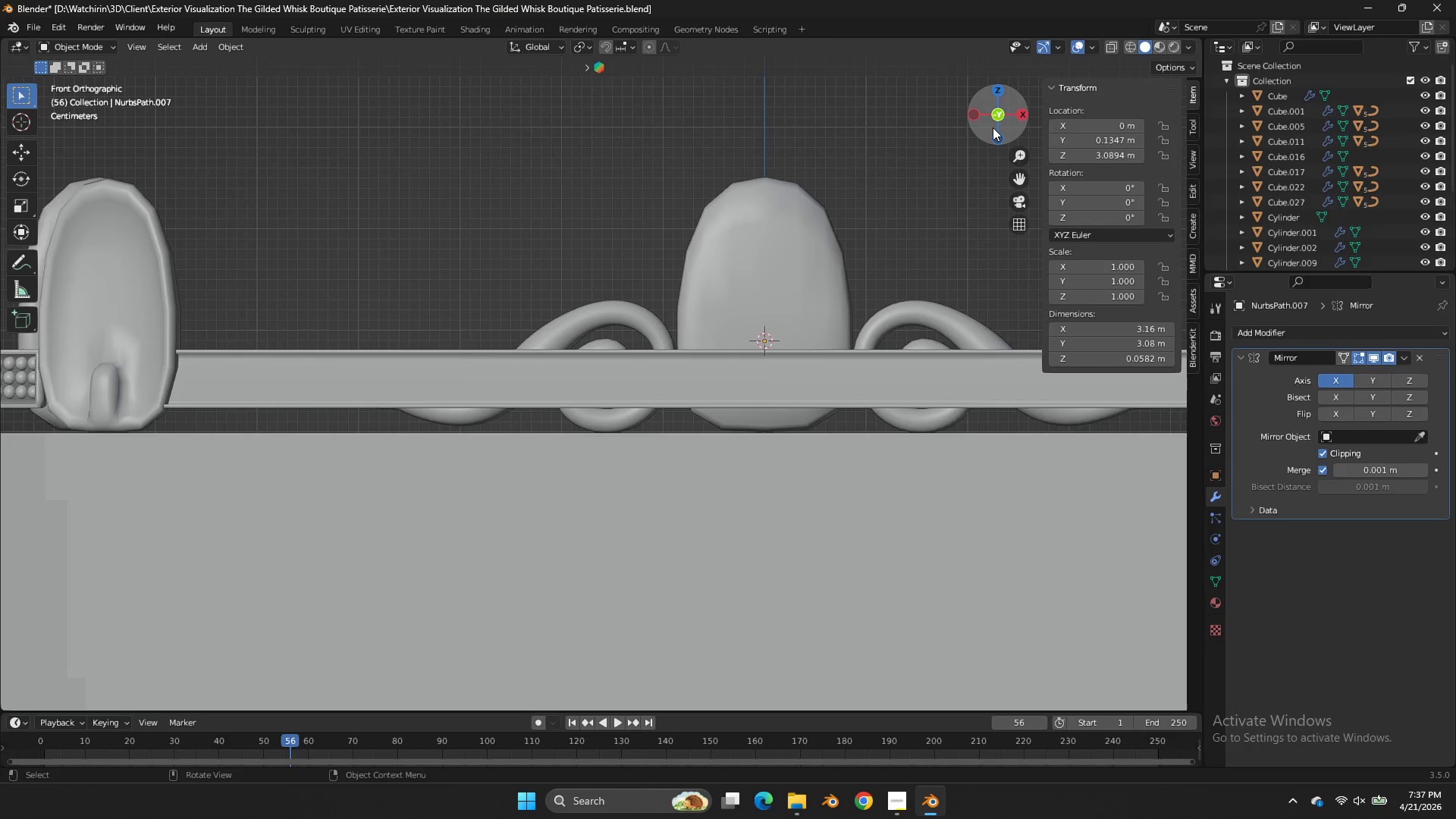 
left_click_drag(start_coordinate=[991, 124], to_coordinate=[1030, 216])
 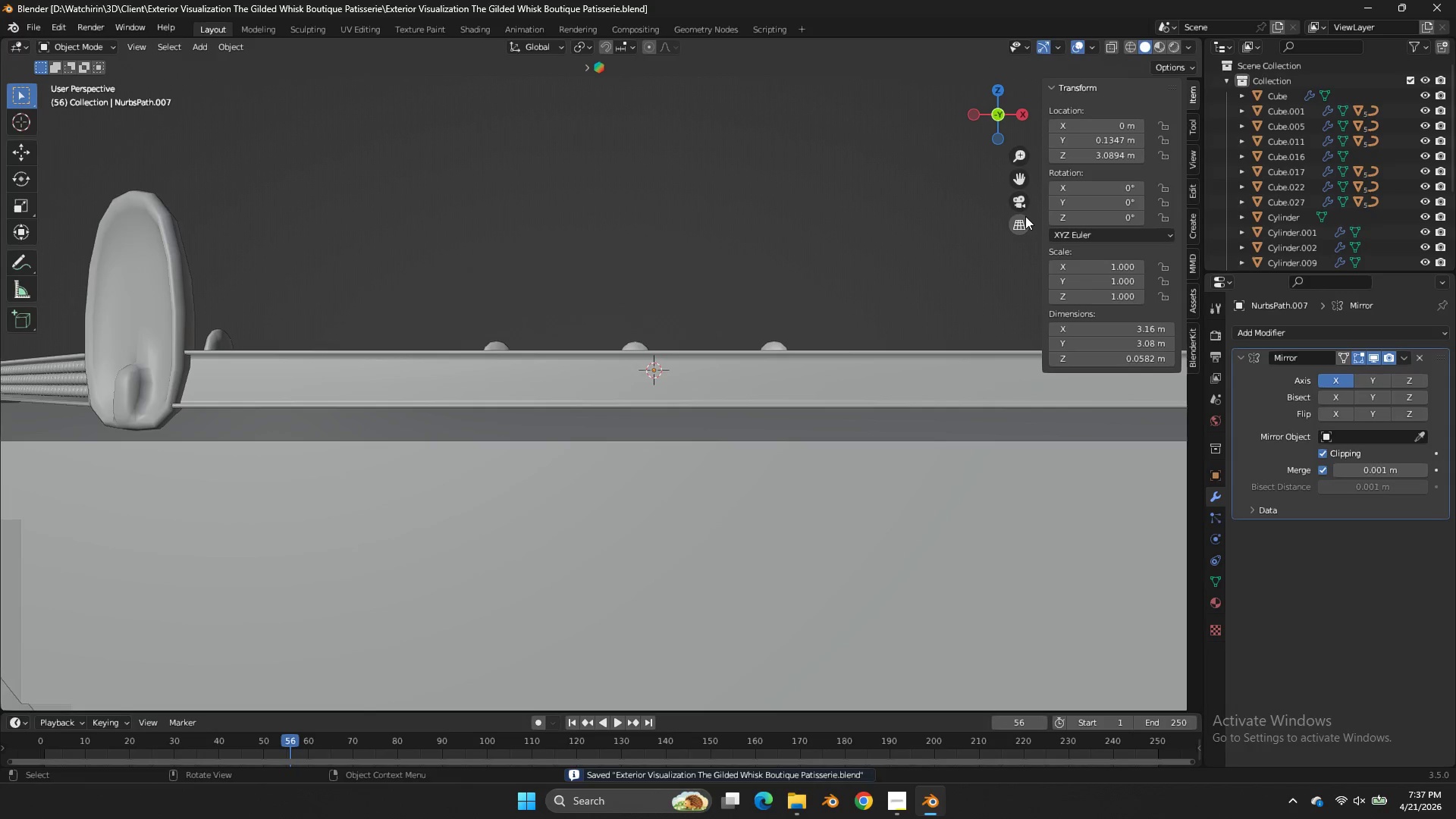 
key(Control+ControlLeft)
 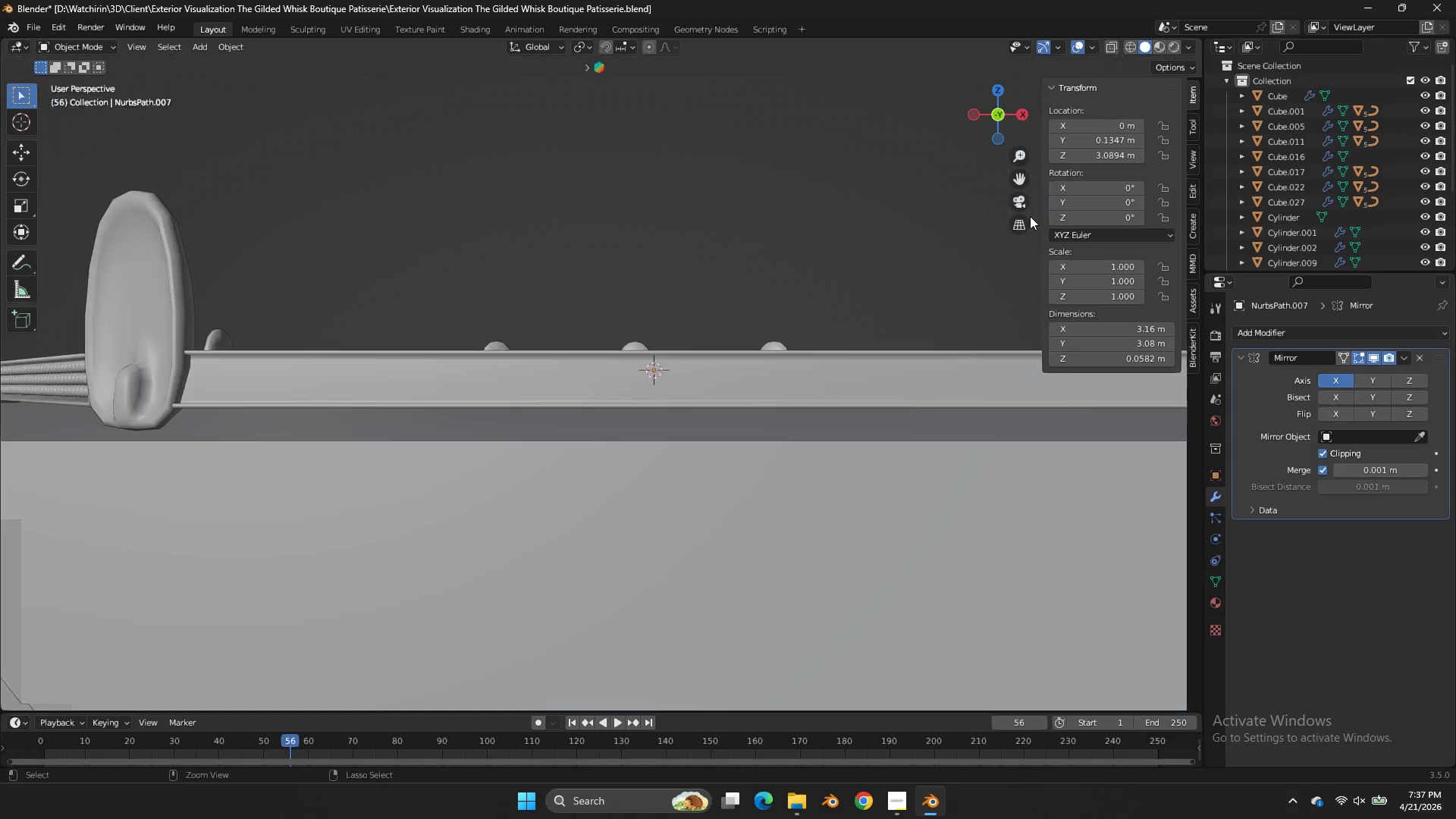 
left_click_drag(start_coordinate=[1030, 216], to_coordinate=[993, 127])
 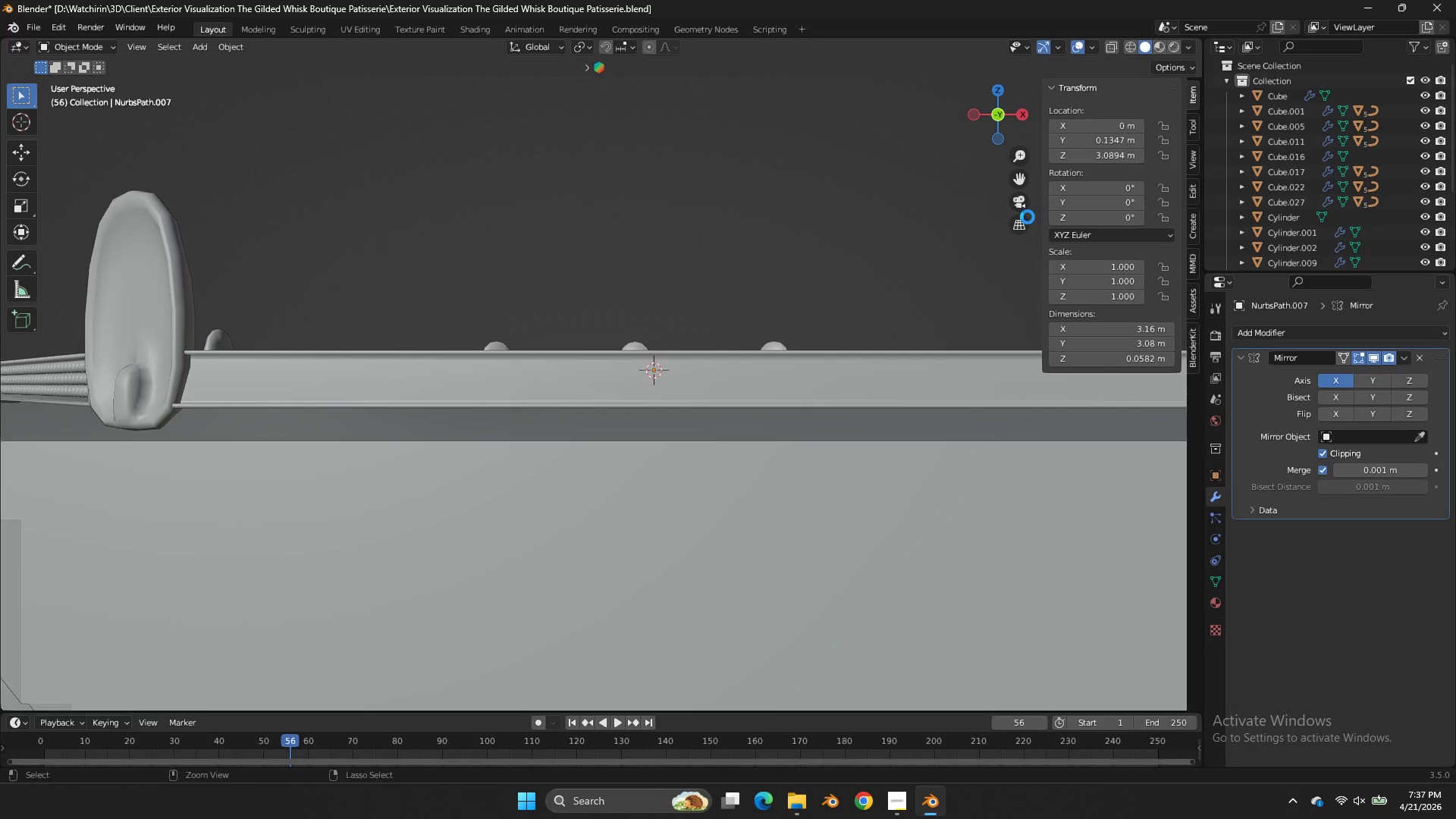 
key(Control+S)
 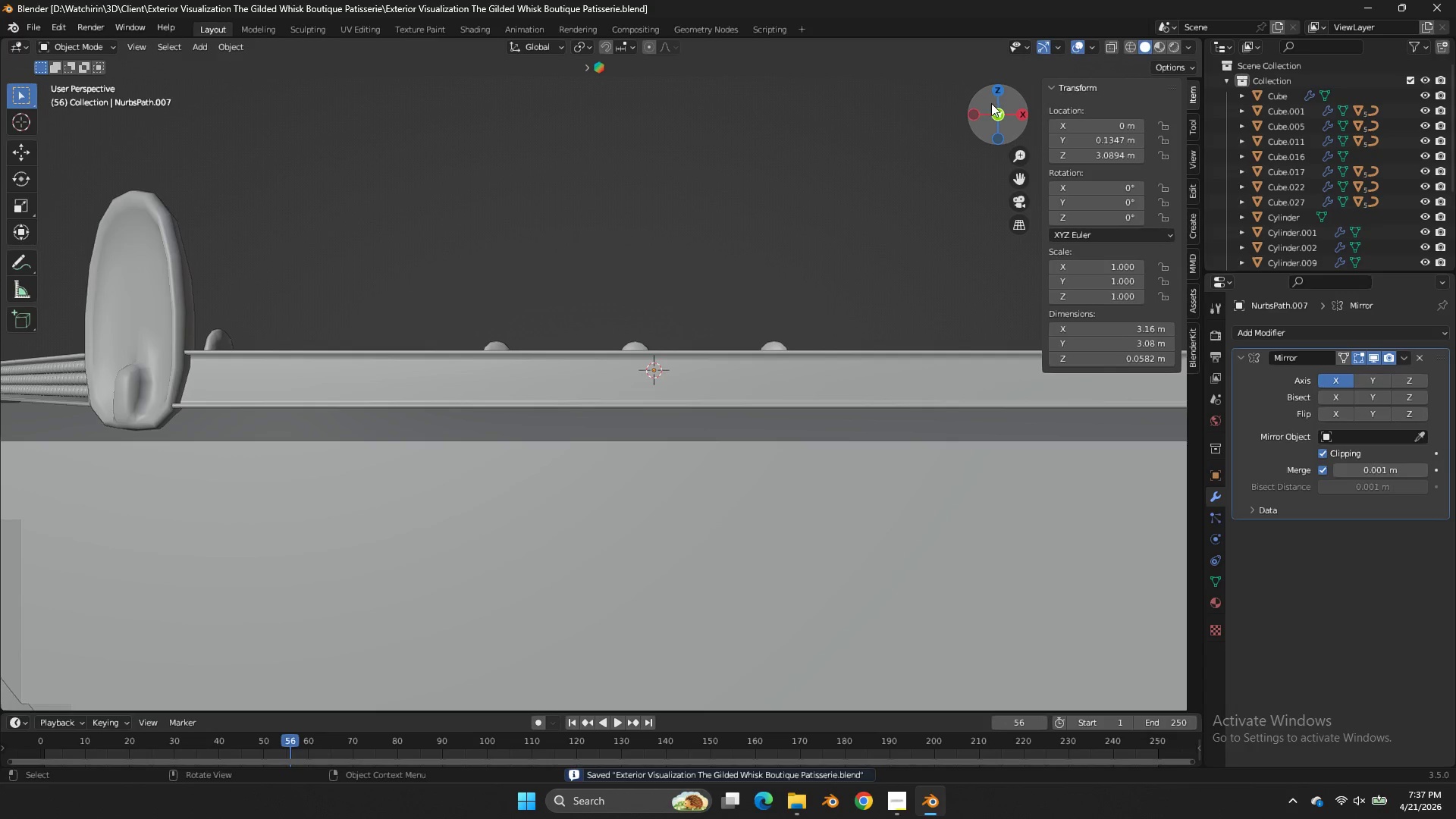 
left_click([993, 108])
 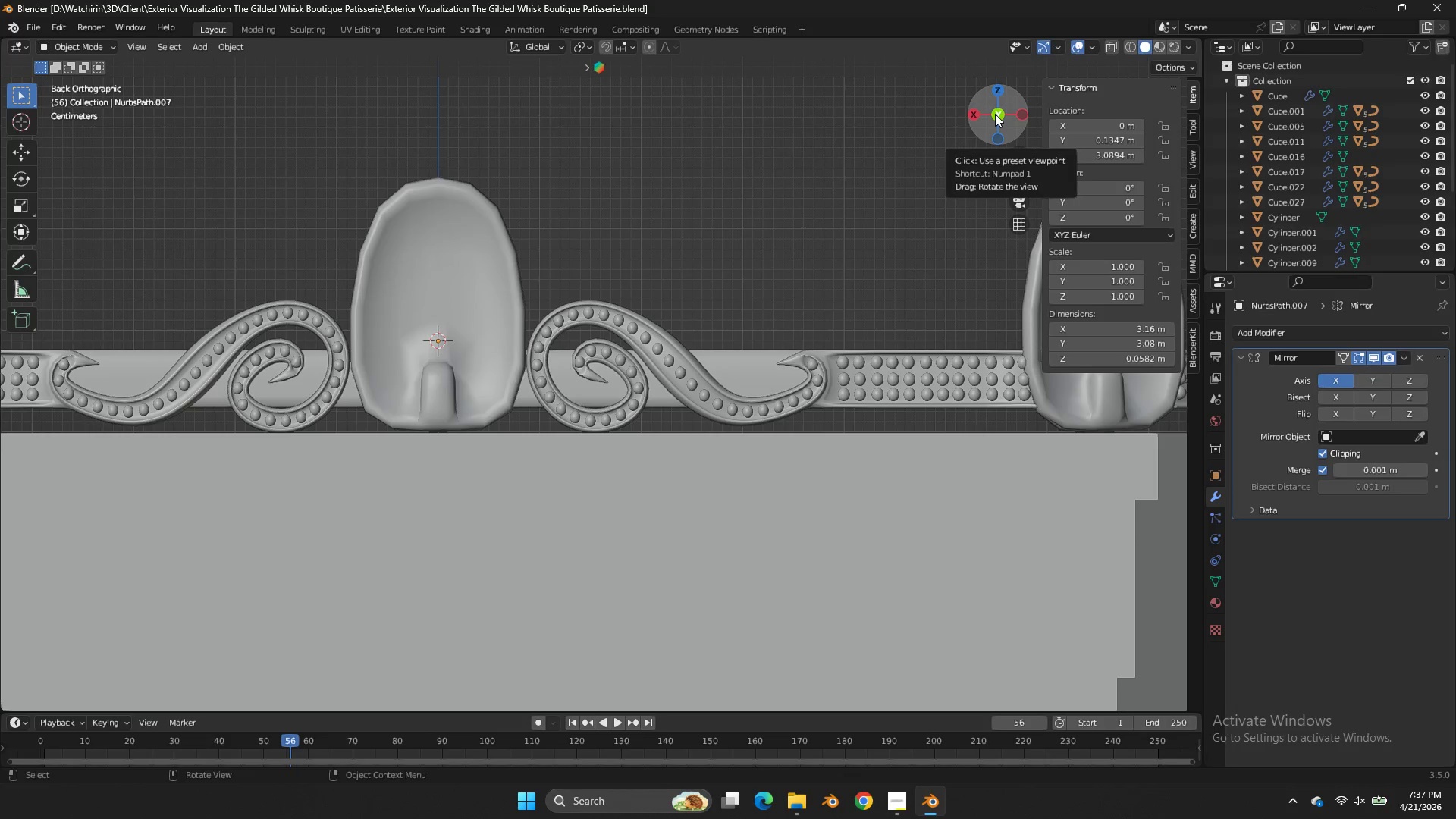 
wait(8.91)
 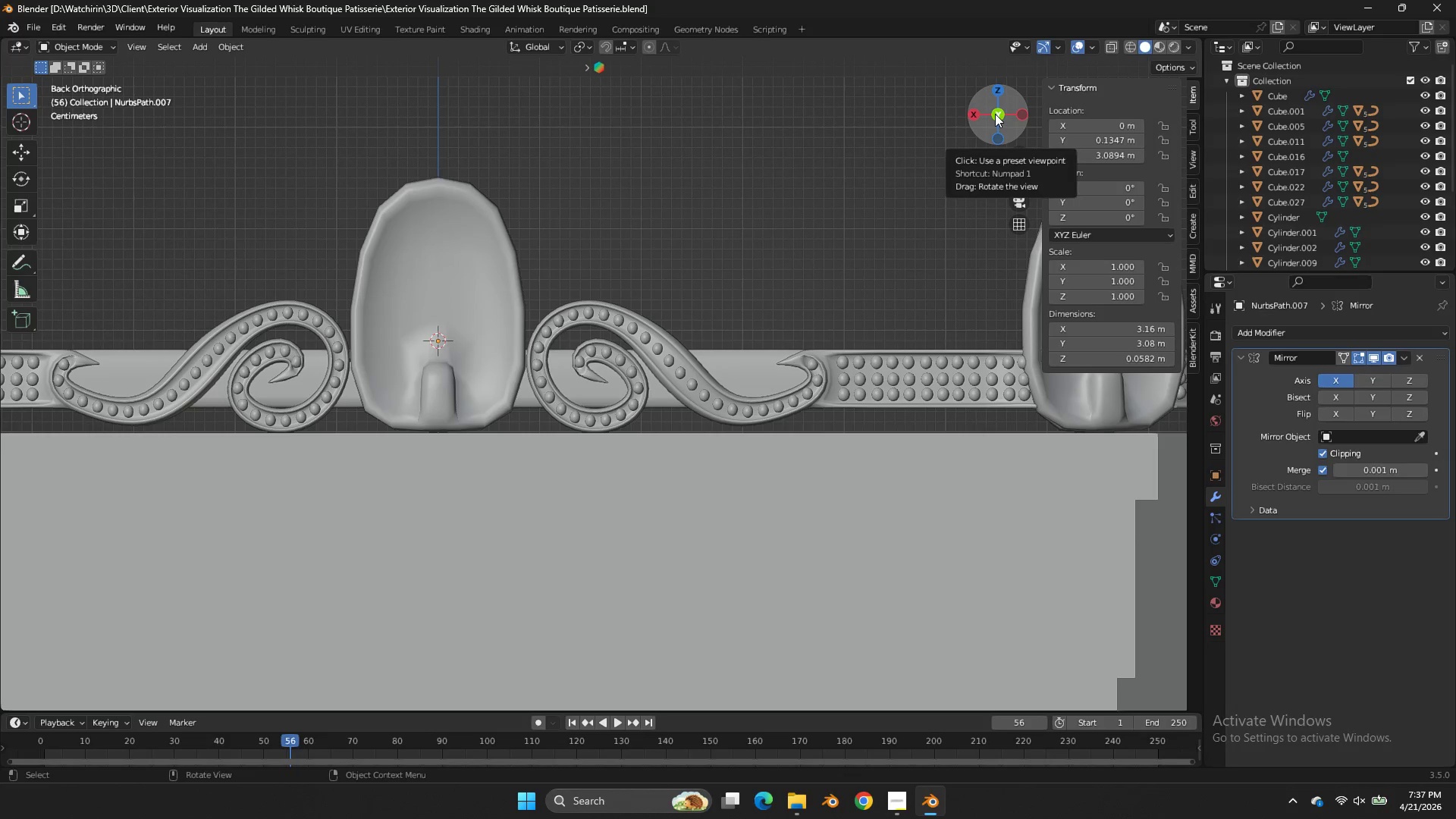 
left_click_drag(start_coordinate=[999, 111], to_coordinate=[732, 136])
 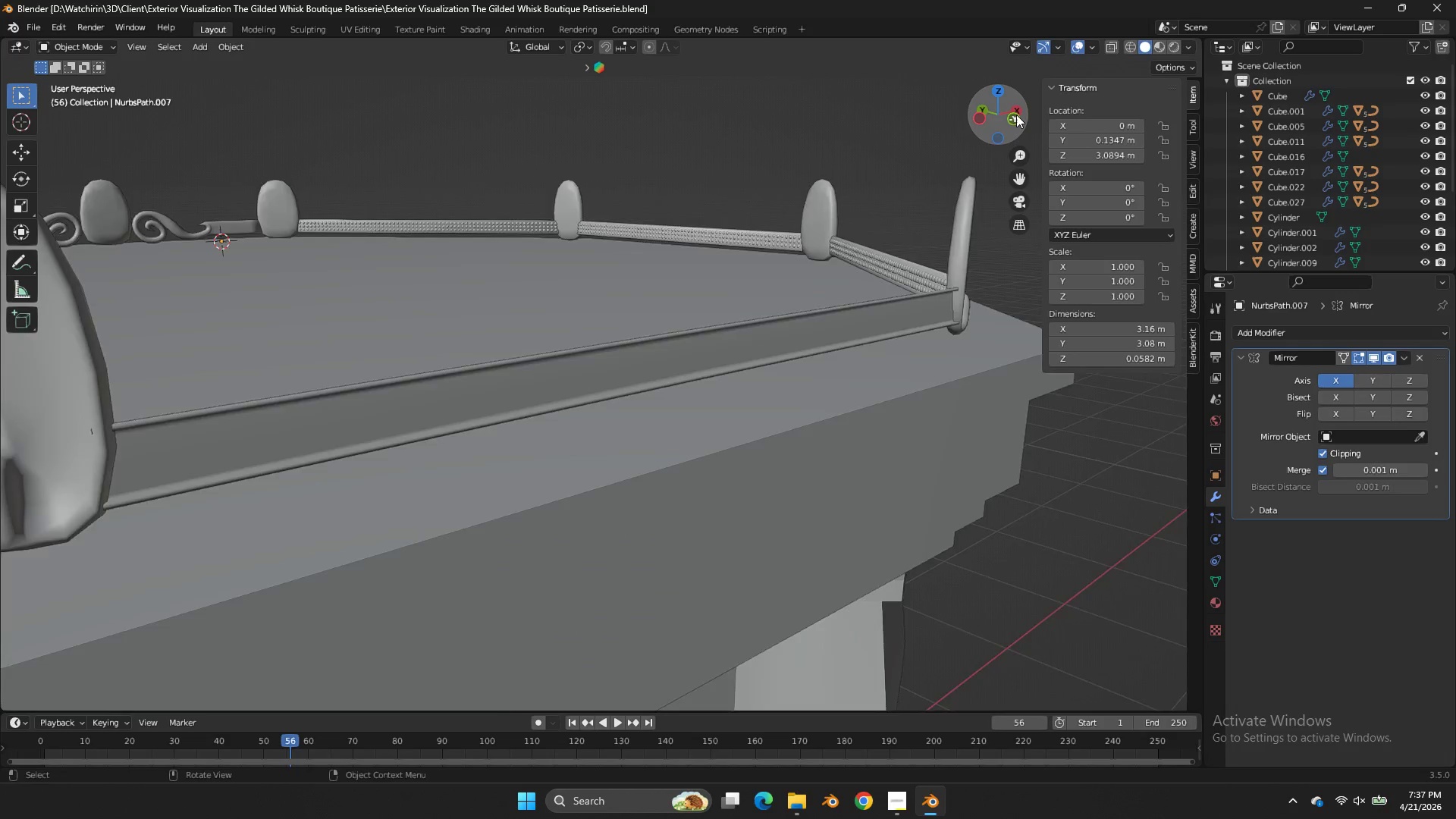 
left_click_drag(start_coordinate=[1025, 133], to_coordinate=[1117, 131])
 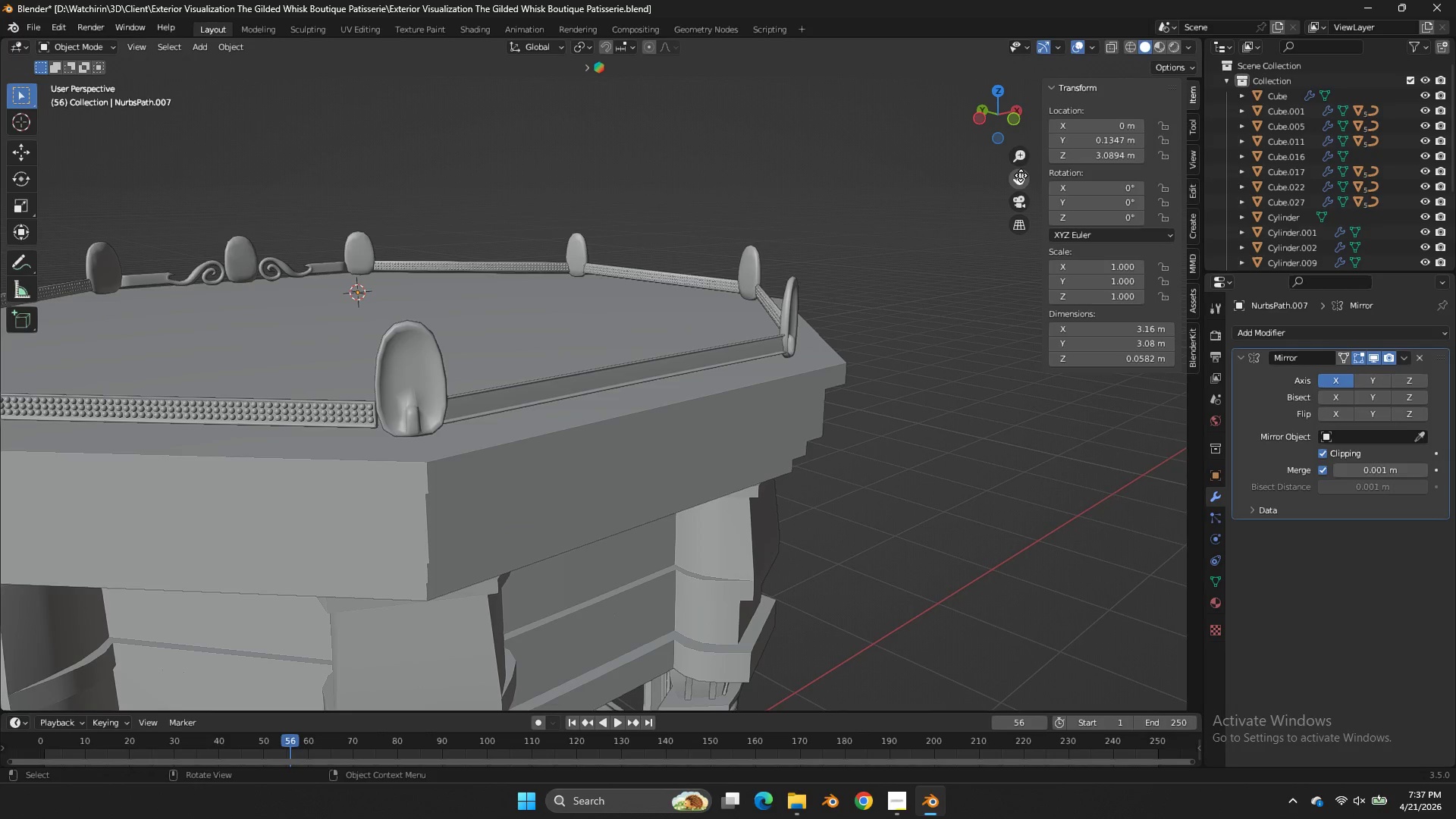 
scroll: coordinate [1016, 115], scroll_direction: down, amount: 5.0
 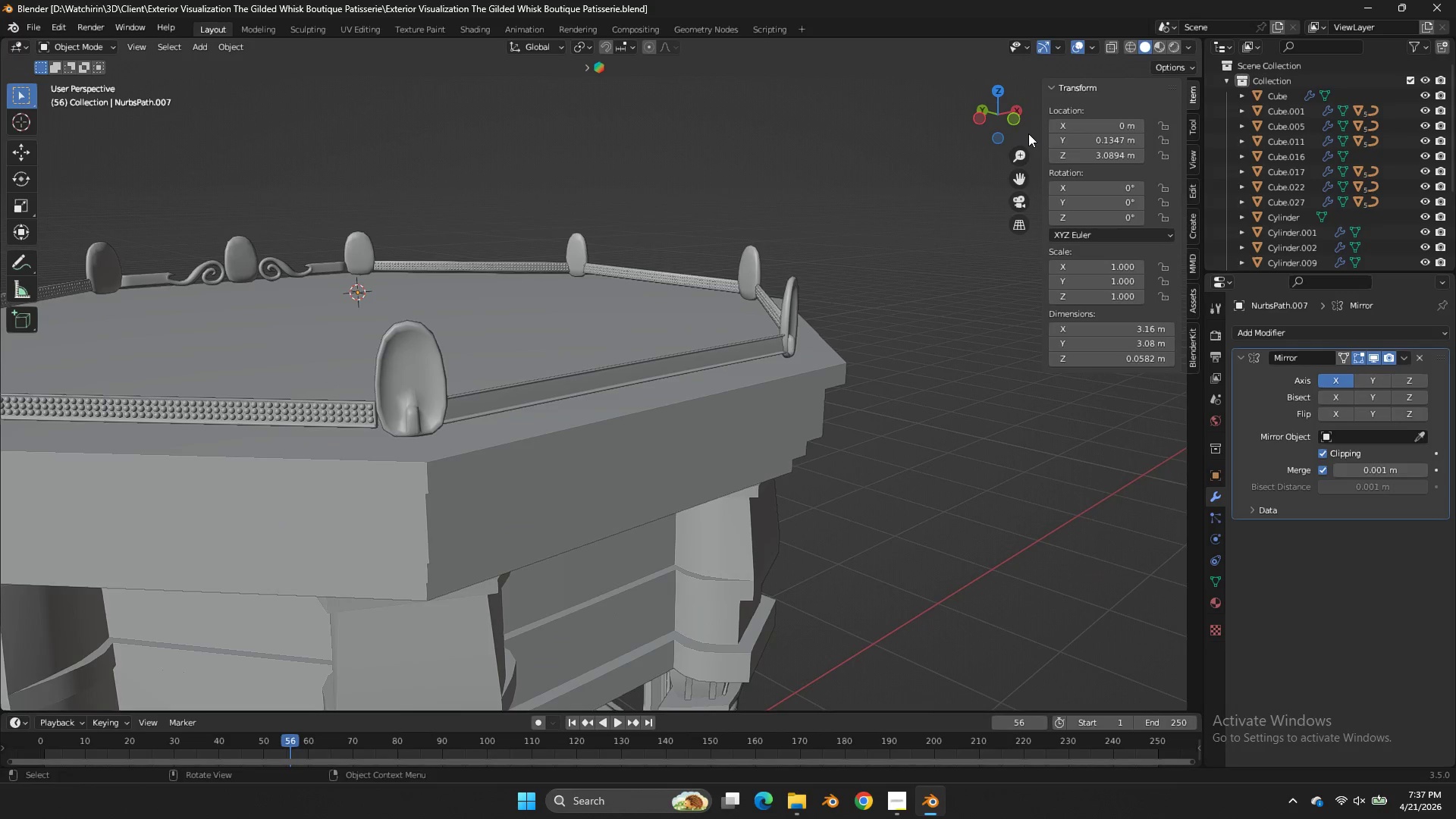 
left_click_drag(start_coordinate=[1021, 176], to_coordinate=[1031, 172])
 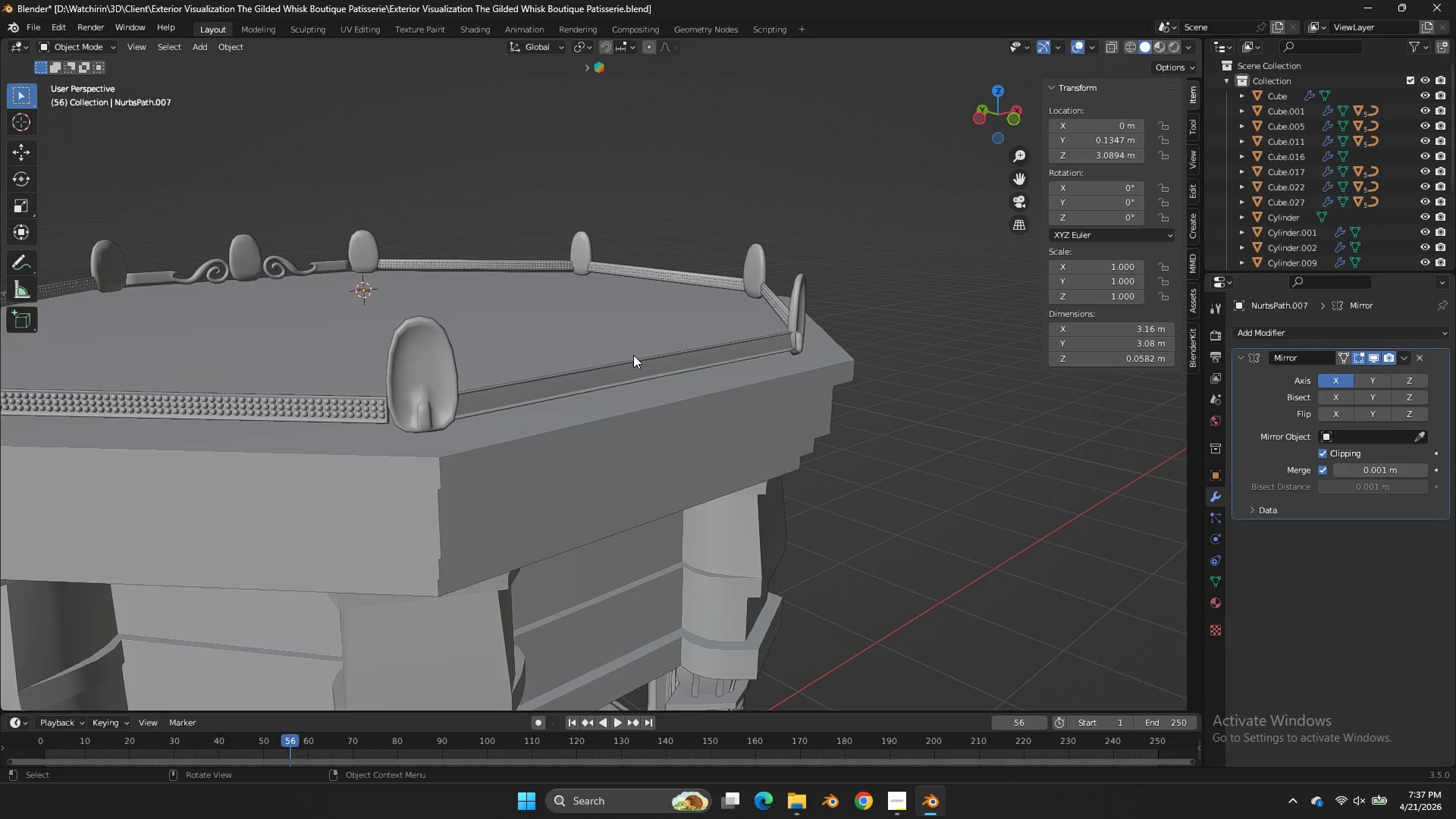 
left_click([654, 381])
 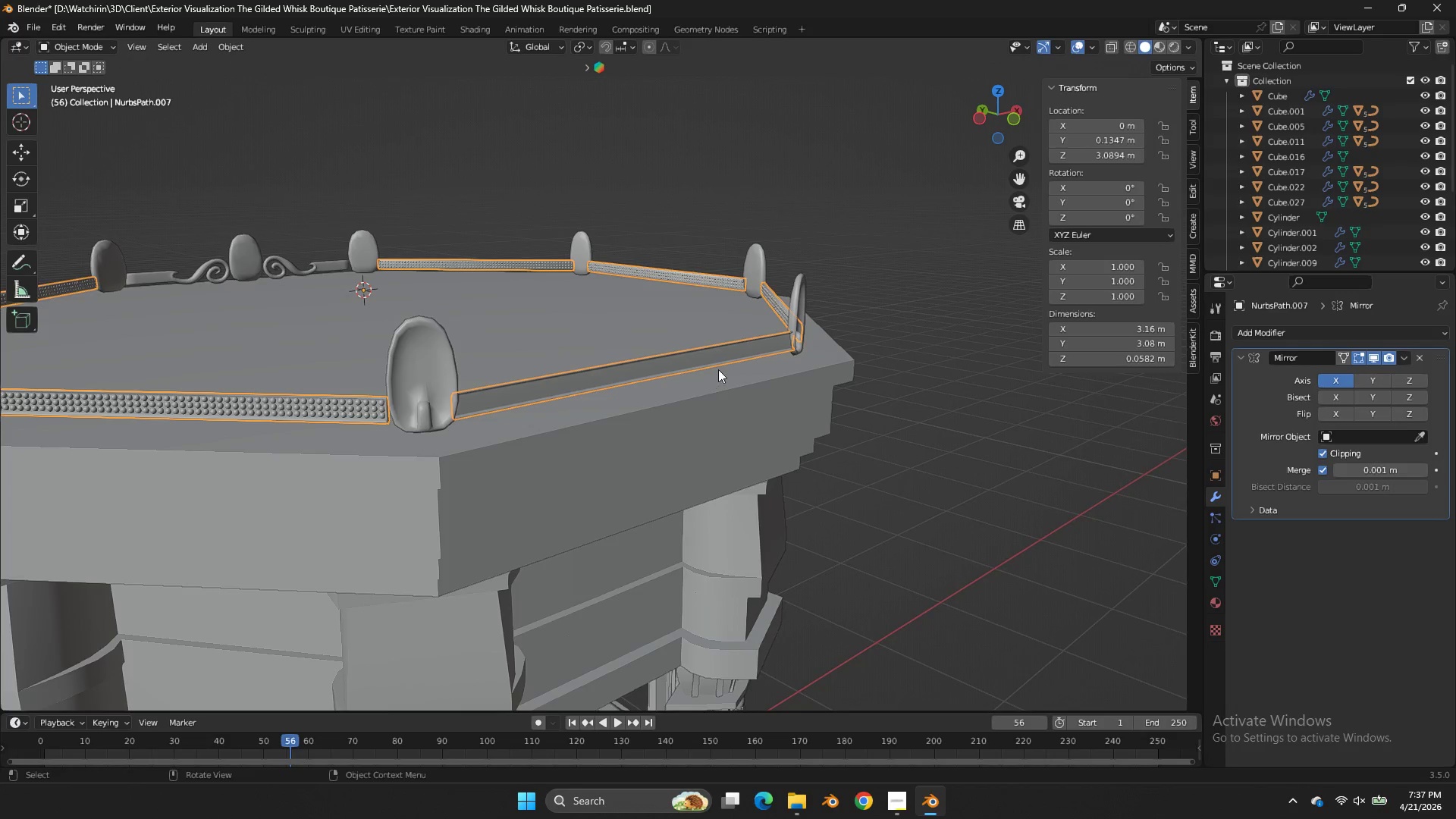 
key(Tab)
 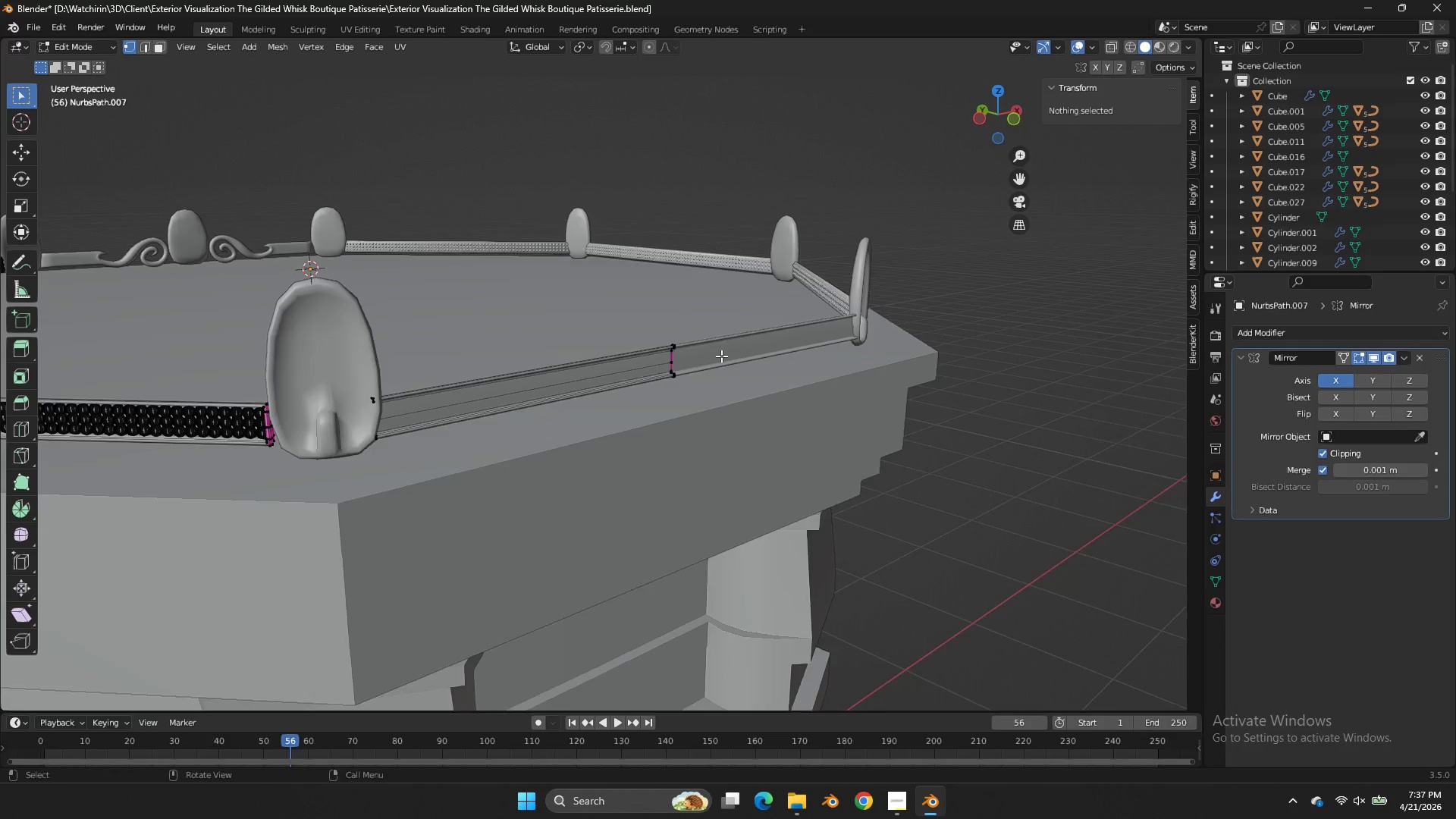 
scroll: coordinate [721, 356], scroll_direction: up, amount: 3.0
 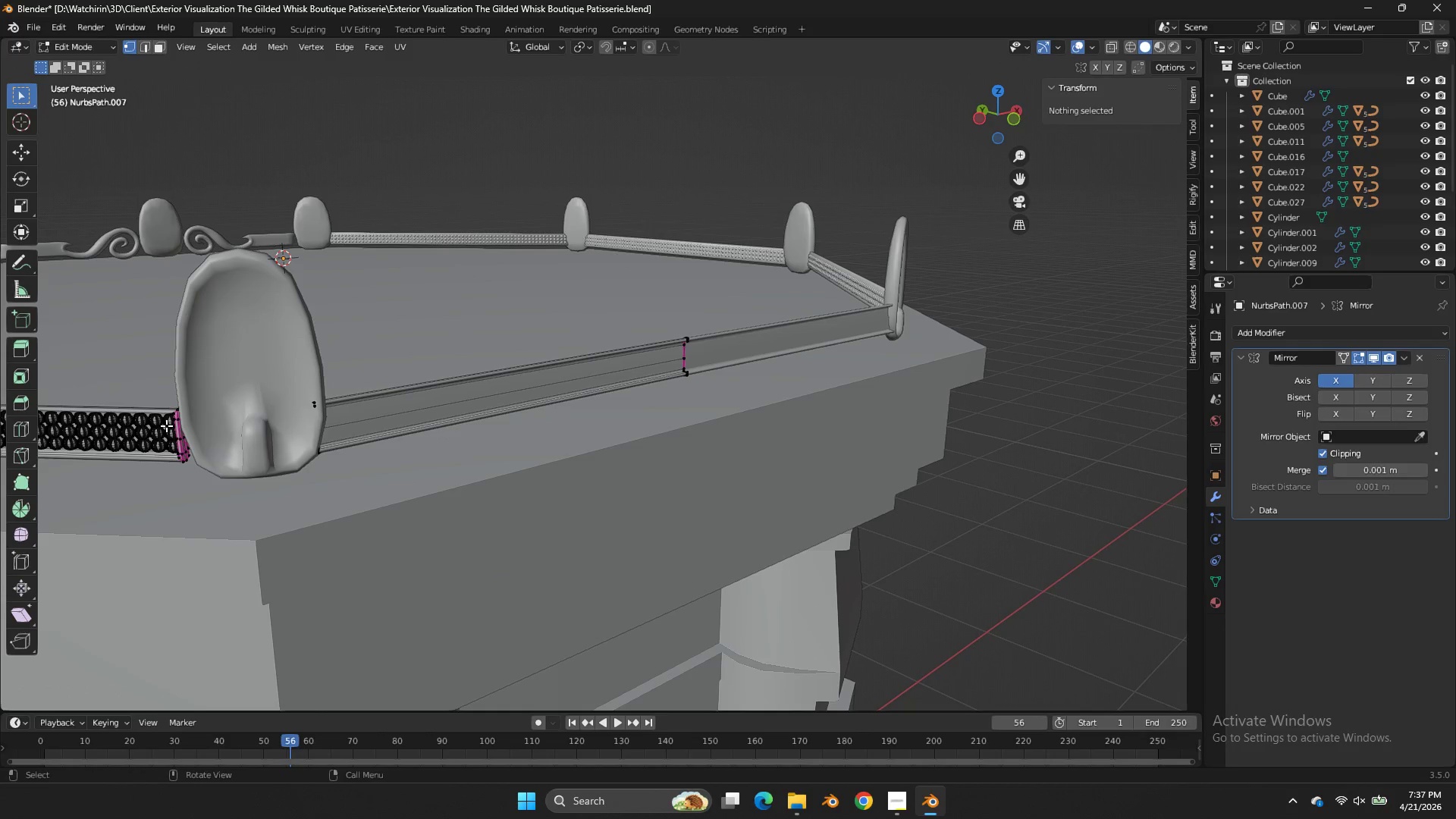 
type(ll)
 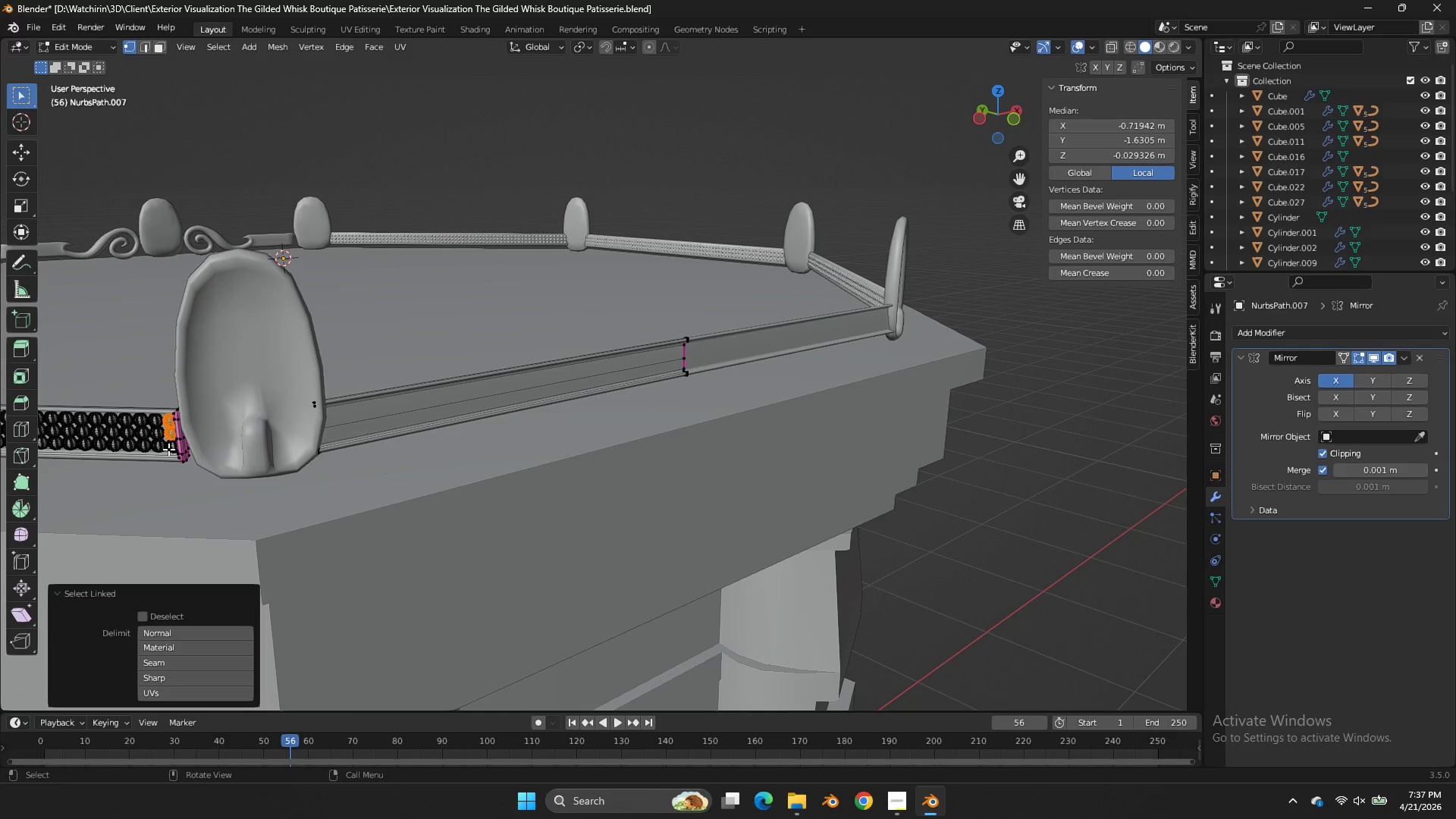 
key(L)
 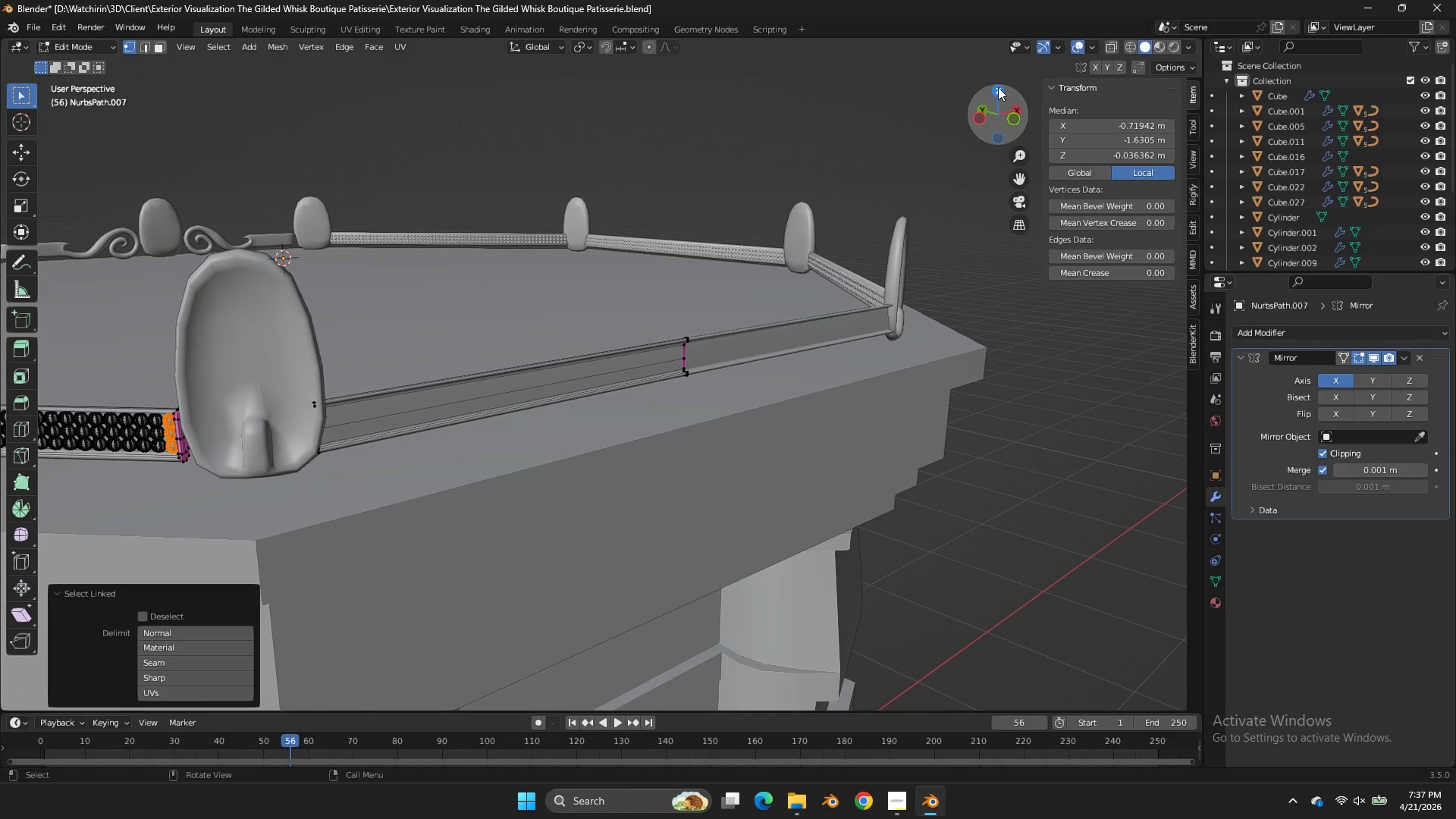 
left_click([996, 87])
 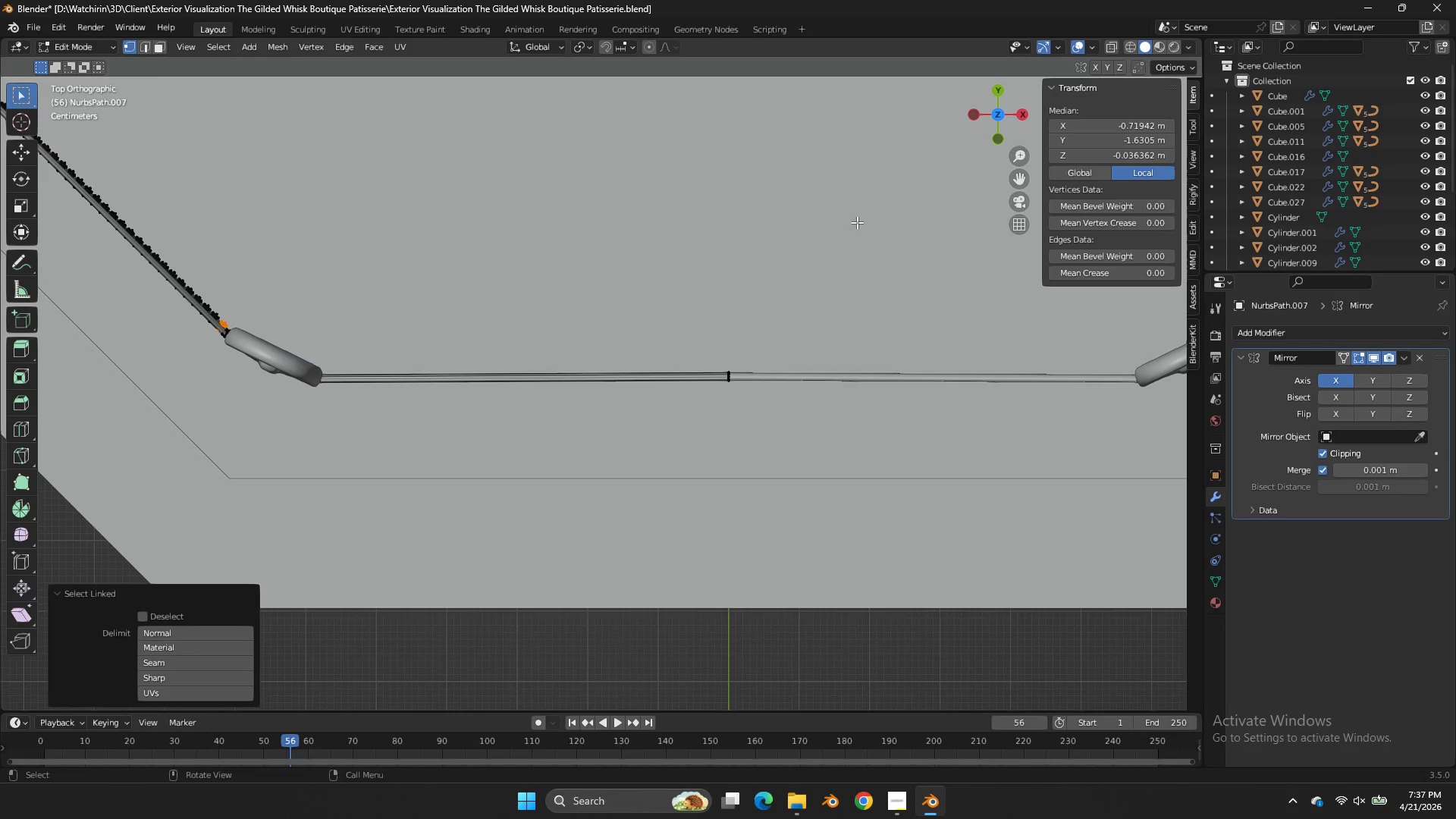 
key(Z)
 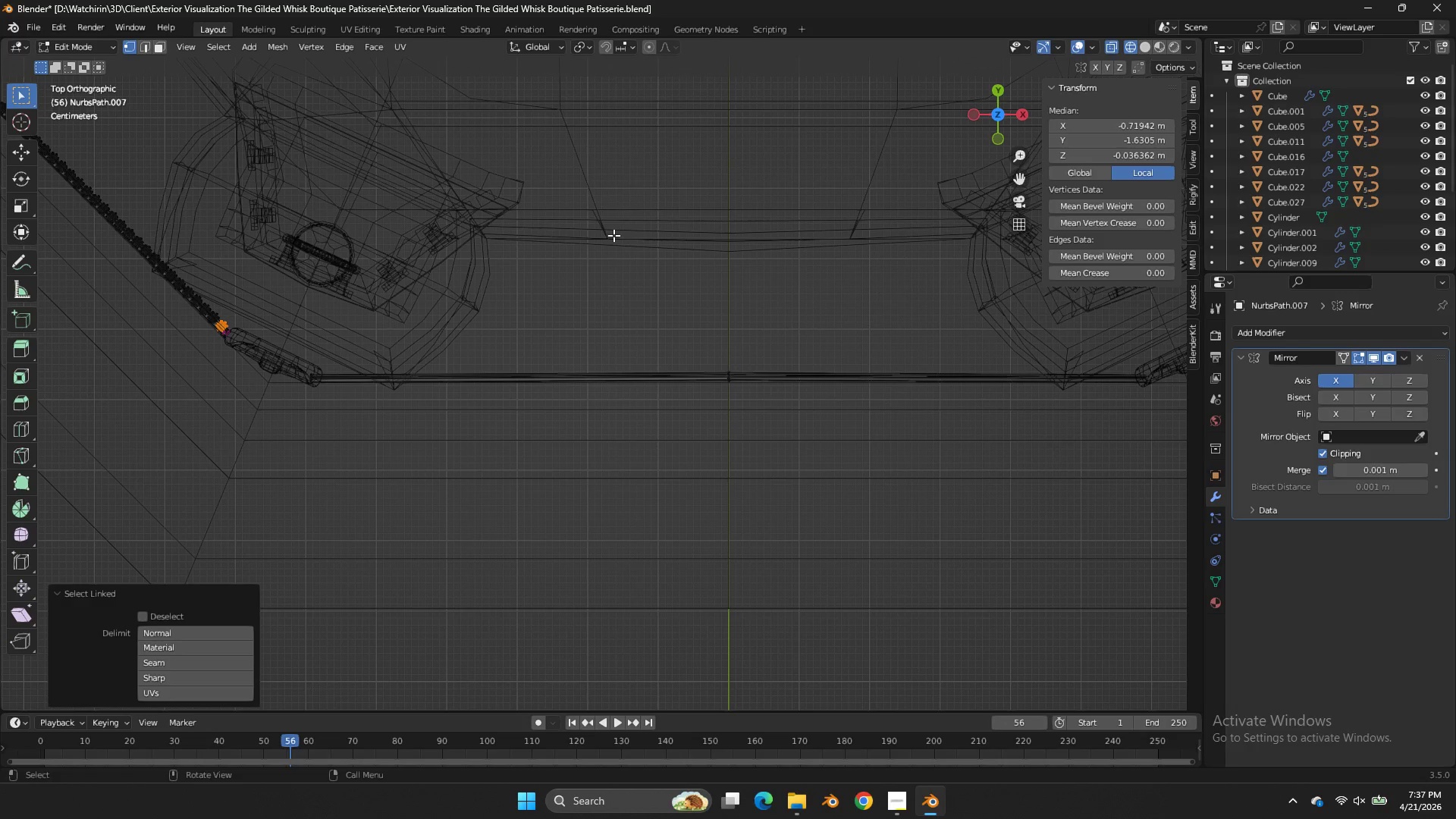 
key(Shift+ShiftLeft)
 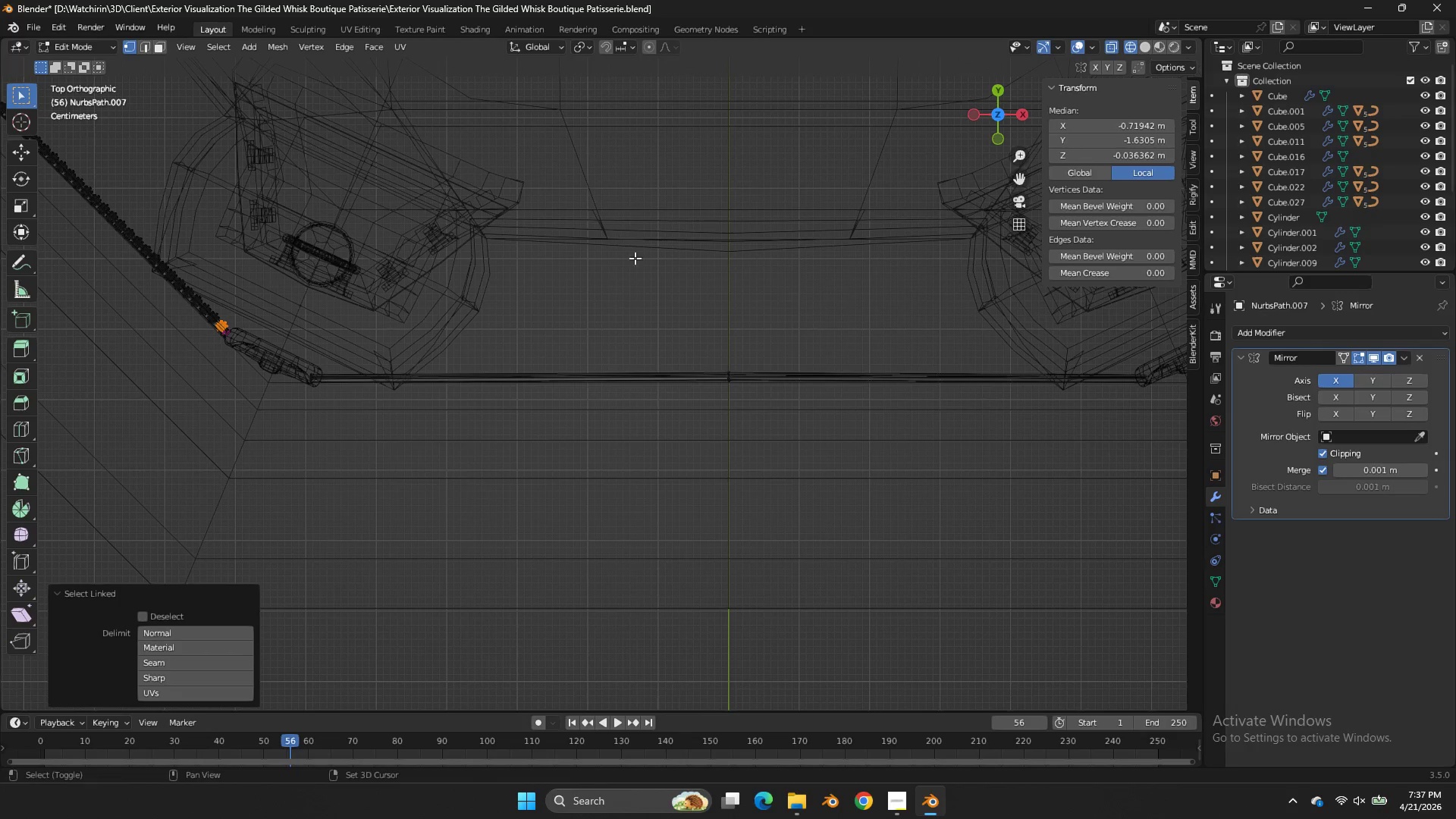 
key(Shift+D)
 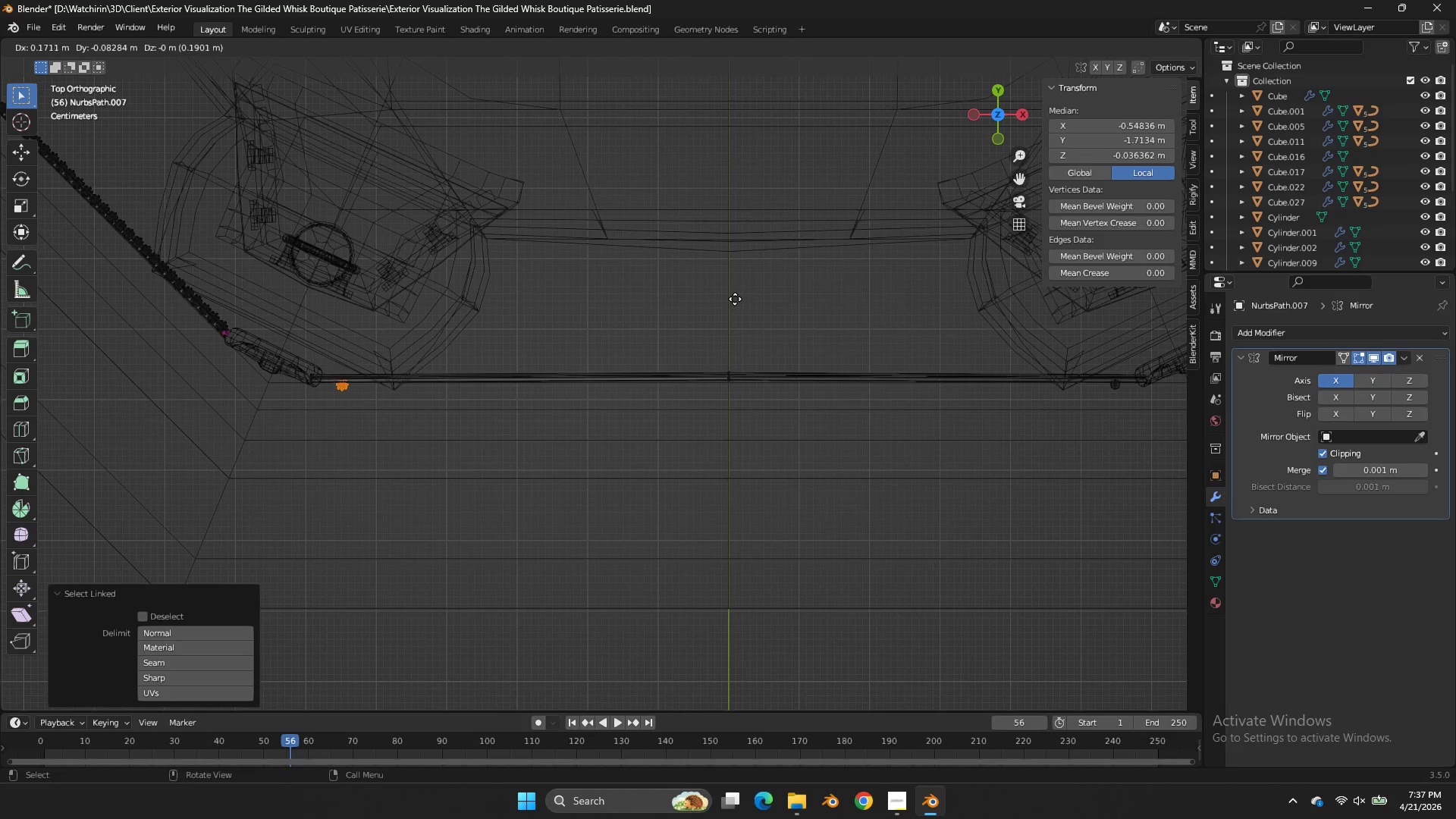 
left_click([735, 303])
 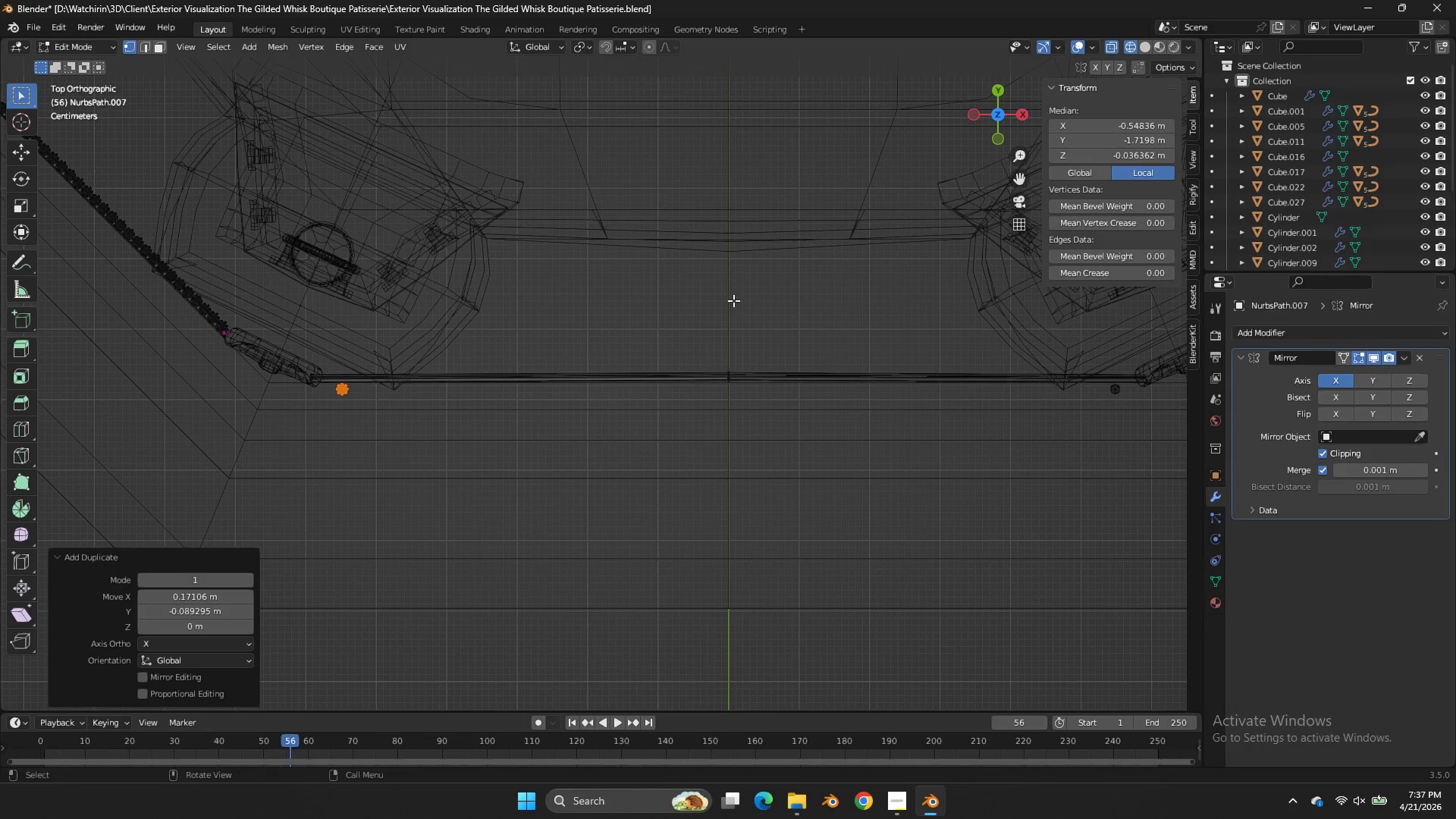 
key(G)
 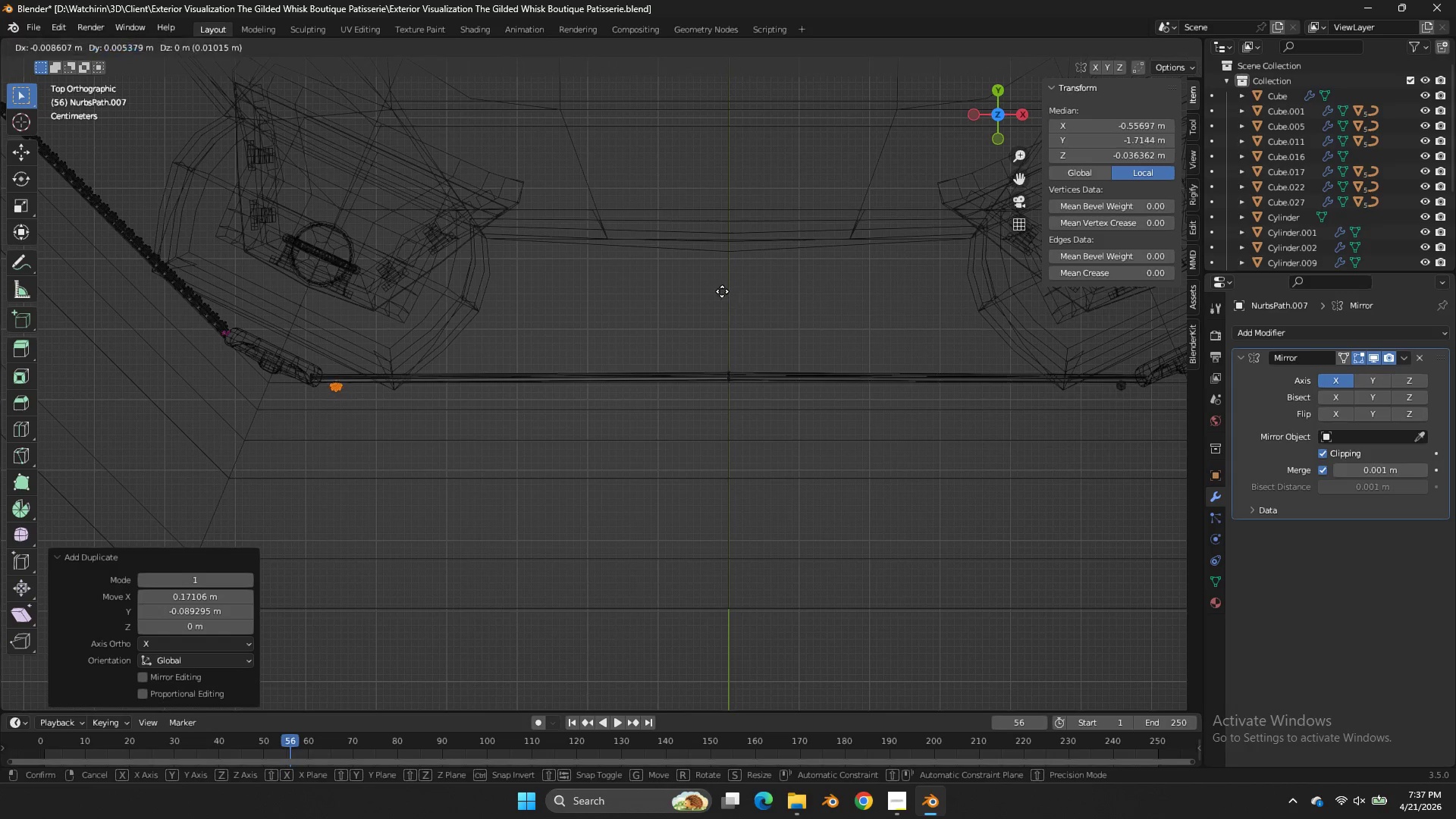 
hold_key(key=ShiftLeft, duration=1.14)
left_click([660, 271])
 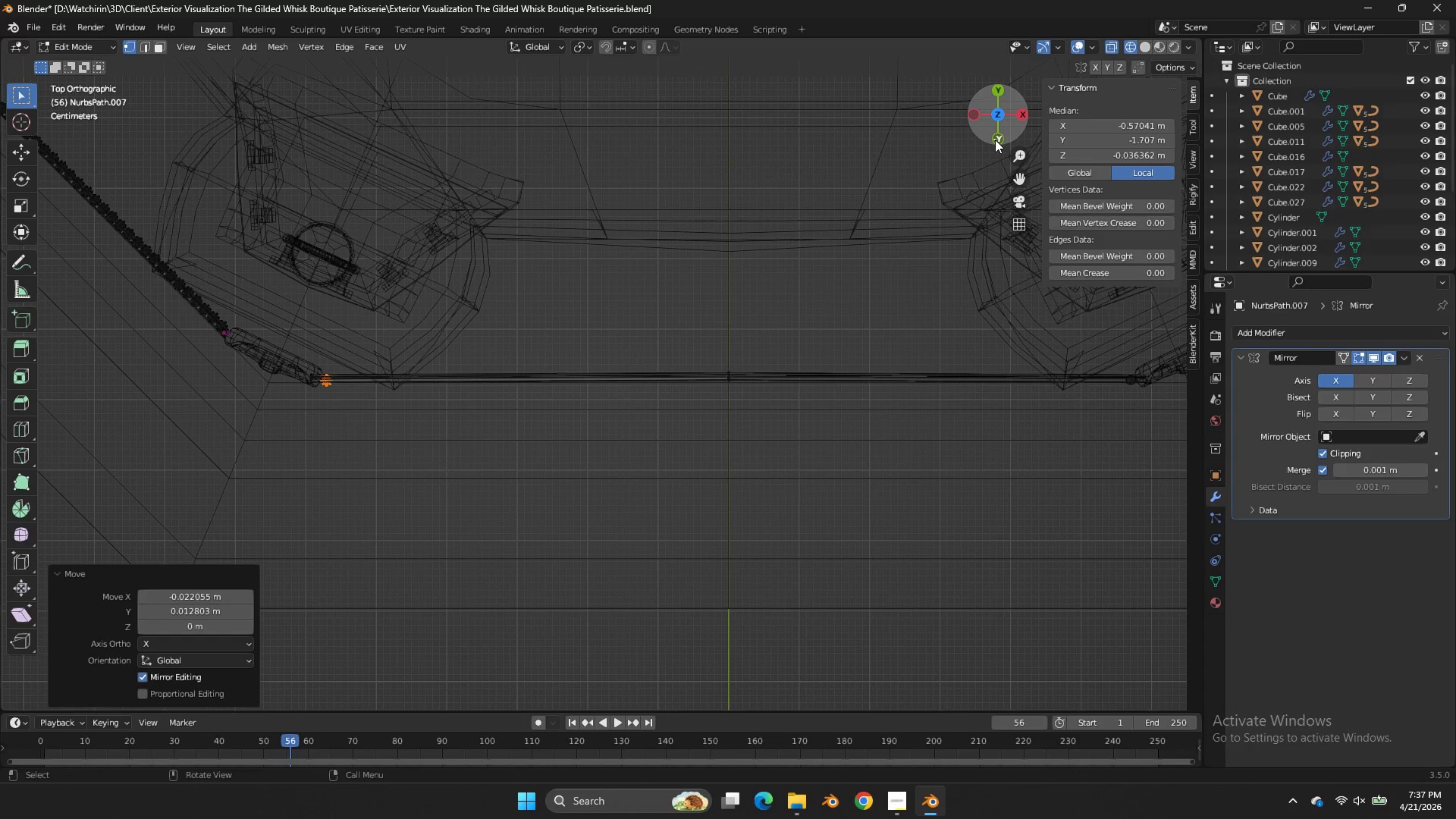 
left_click([995, 140])
 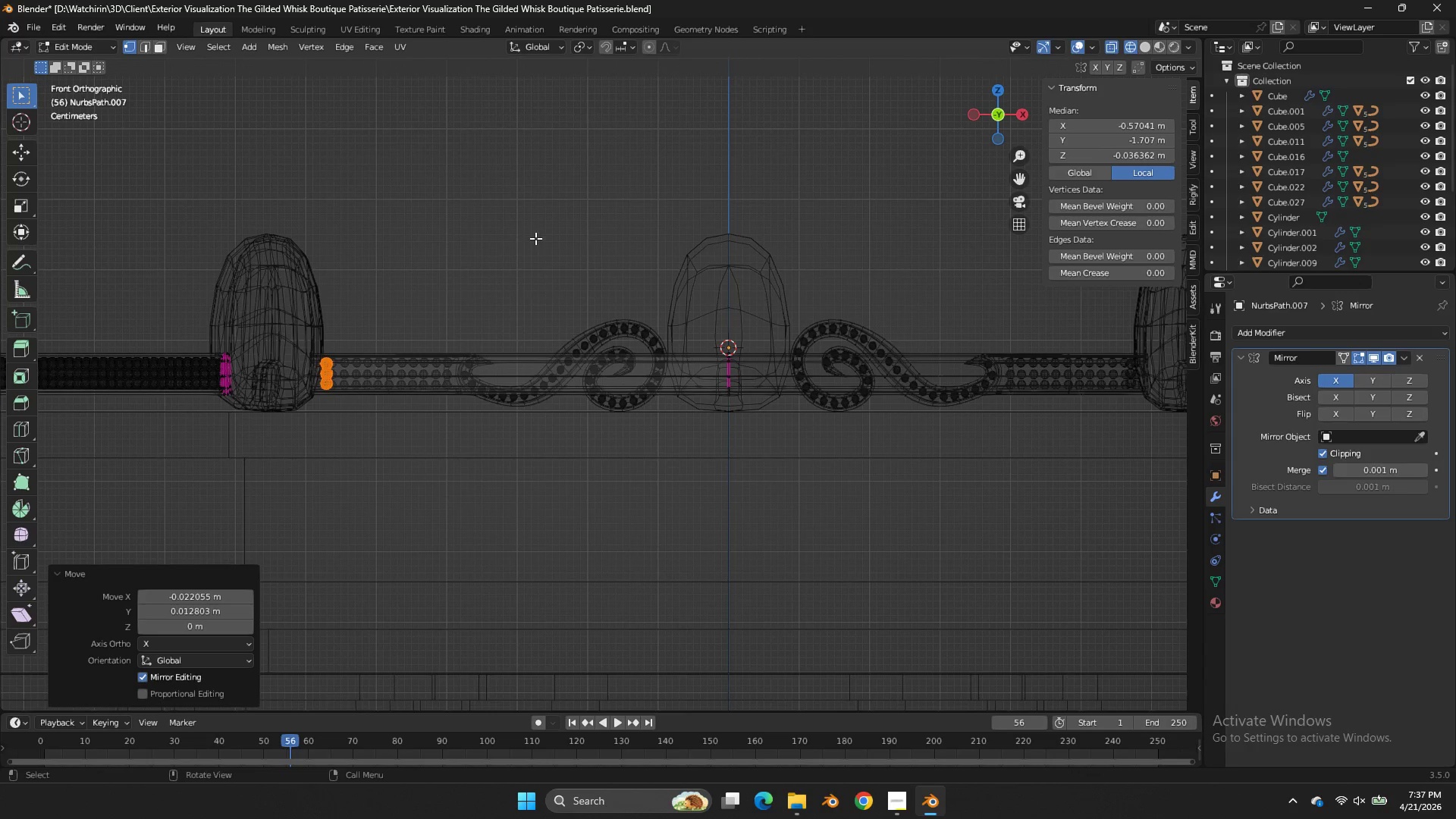 
key(Z)
 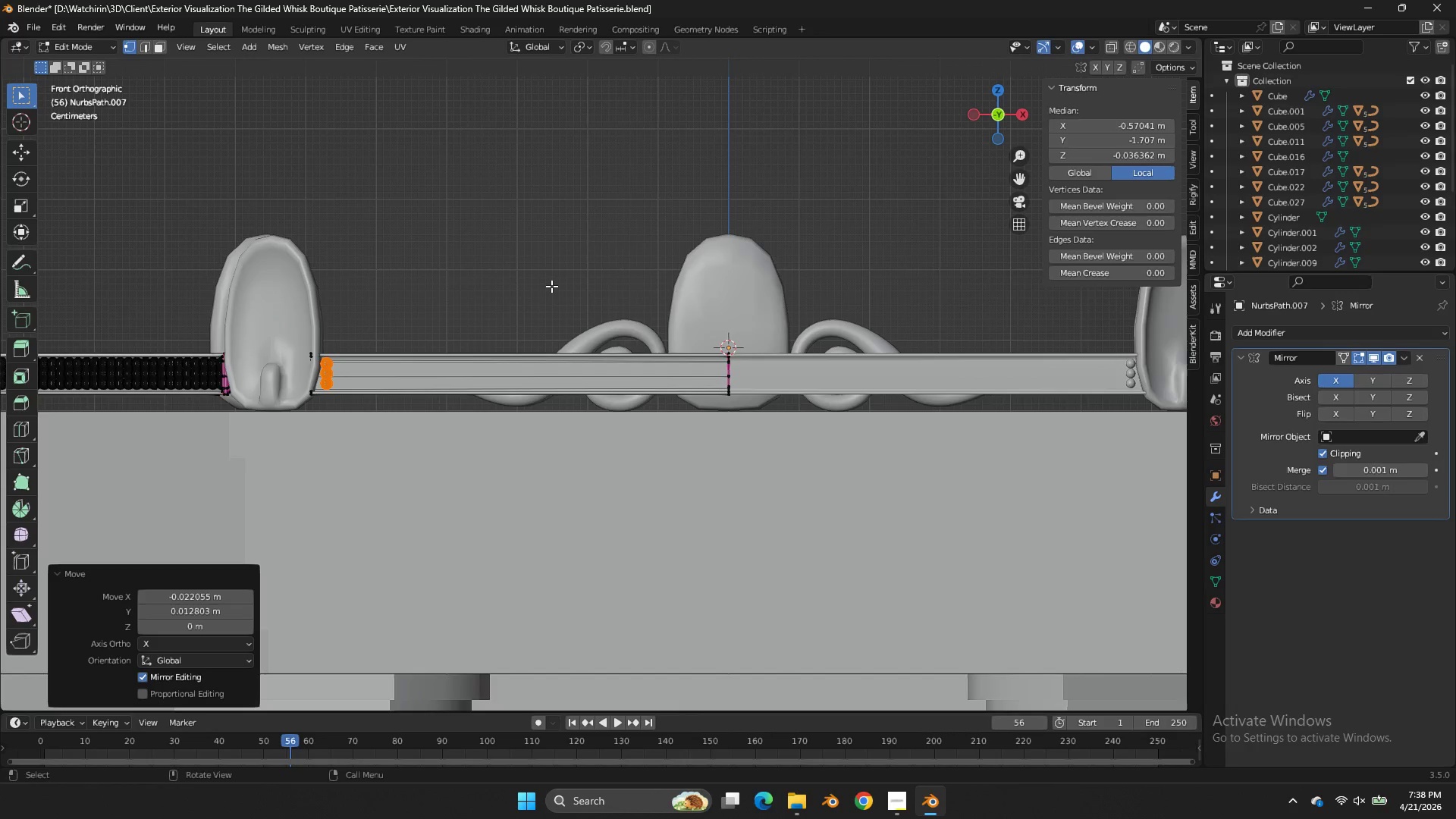 
scroll: coordinate [551, 286], scroll_direction: up, amount: 1.0
 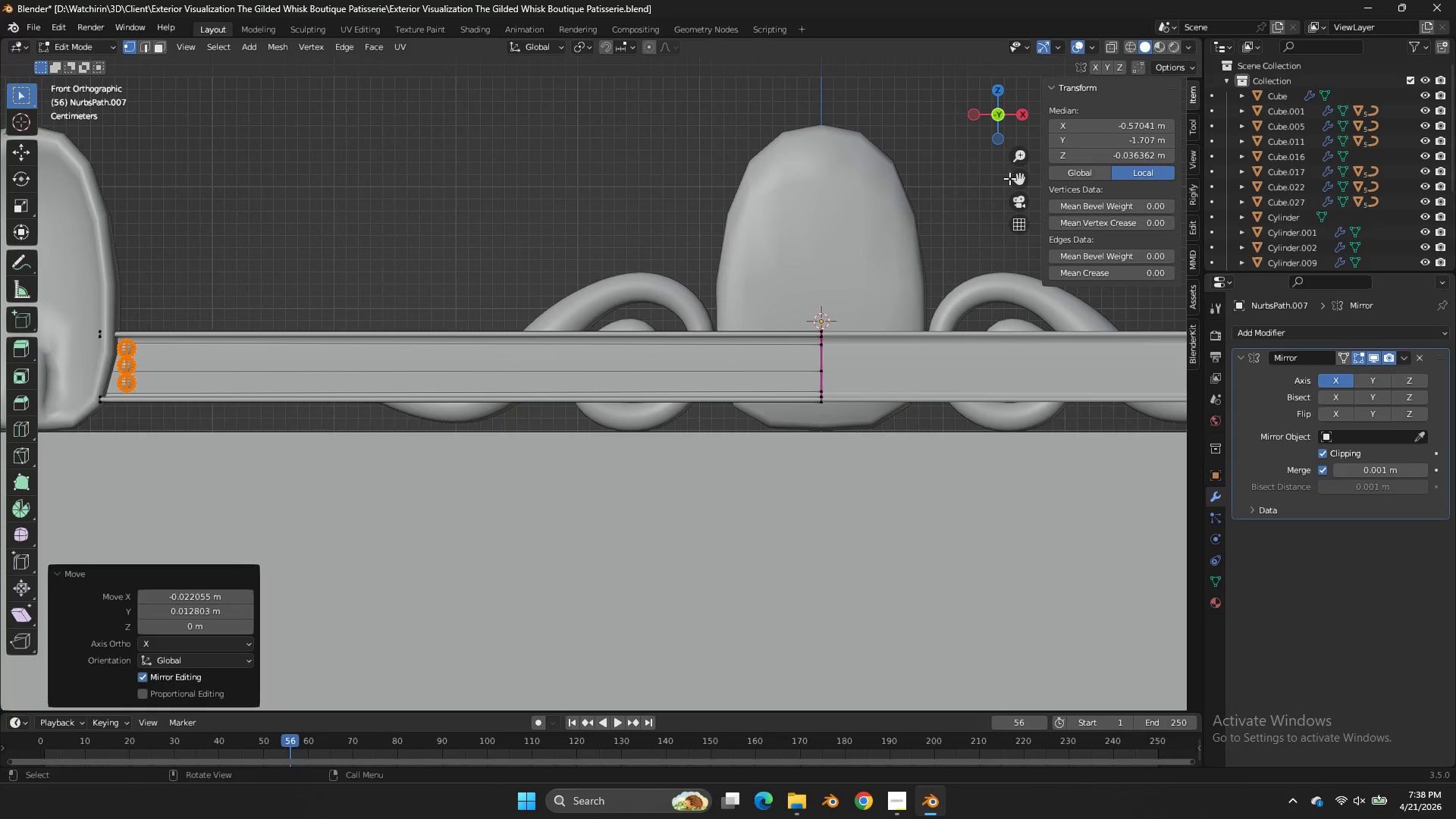 
left_click_drag(start_coordinate=[1021, 177], to_coordinate=[16, 179])
 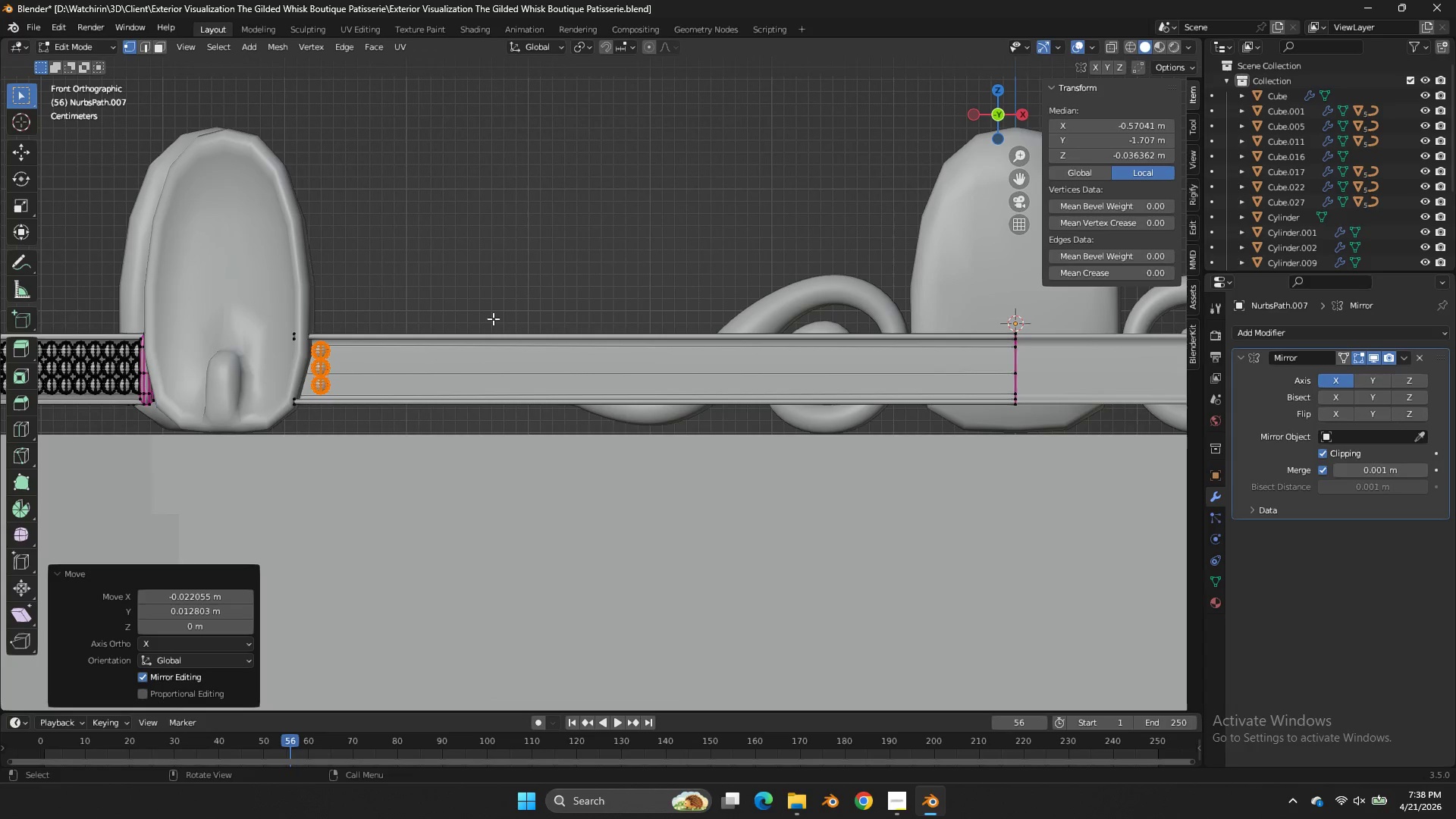 
type(Dx)
 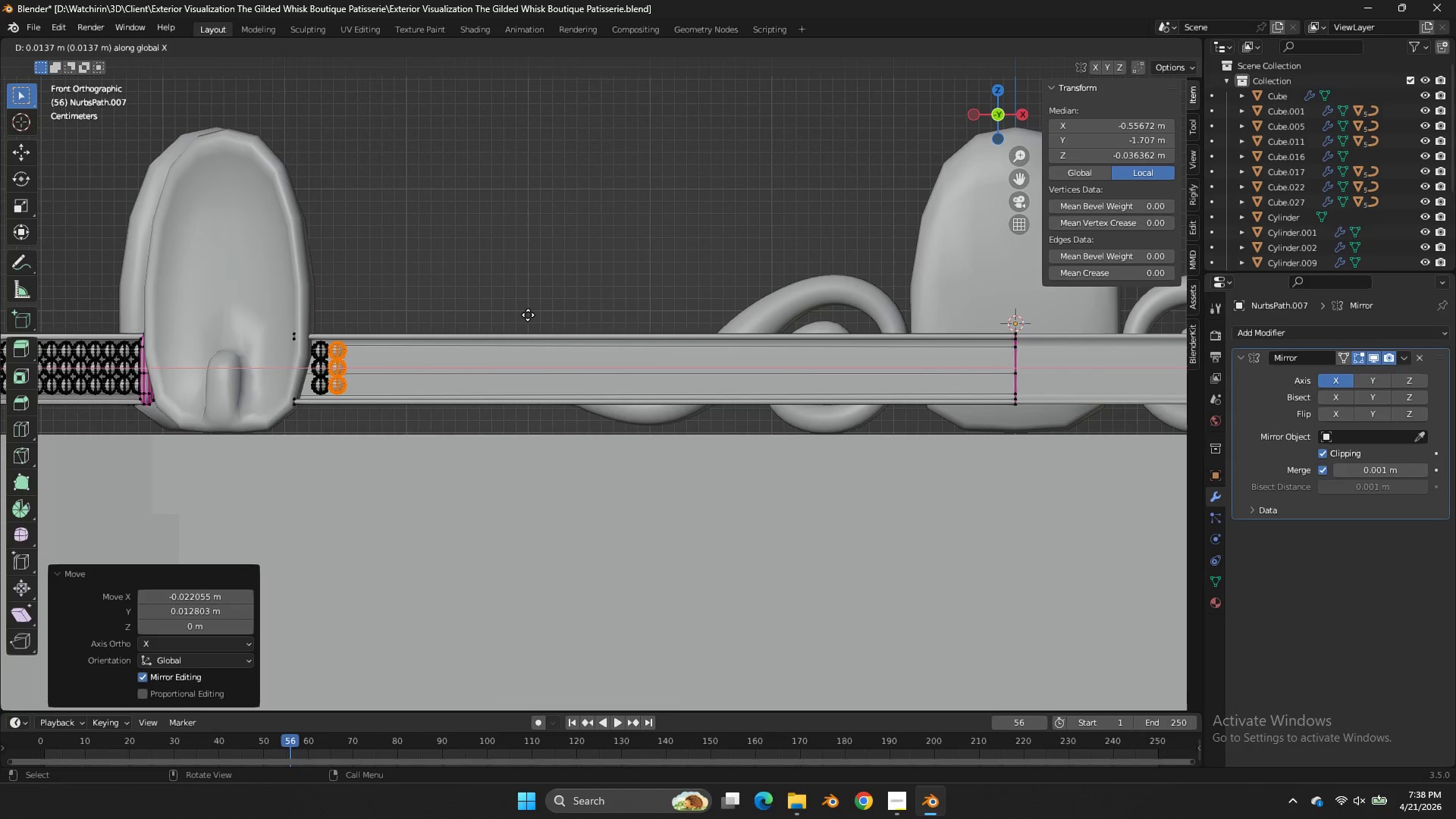 
left_click([484, 302])
 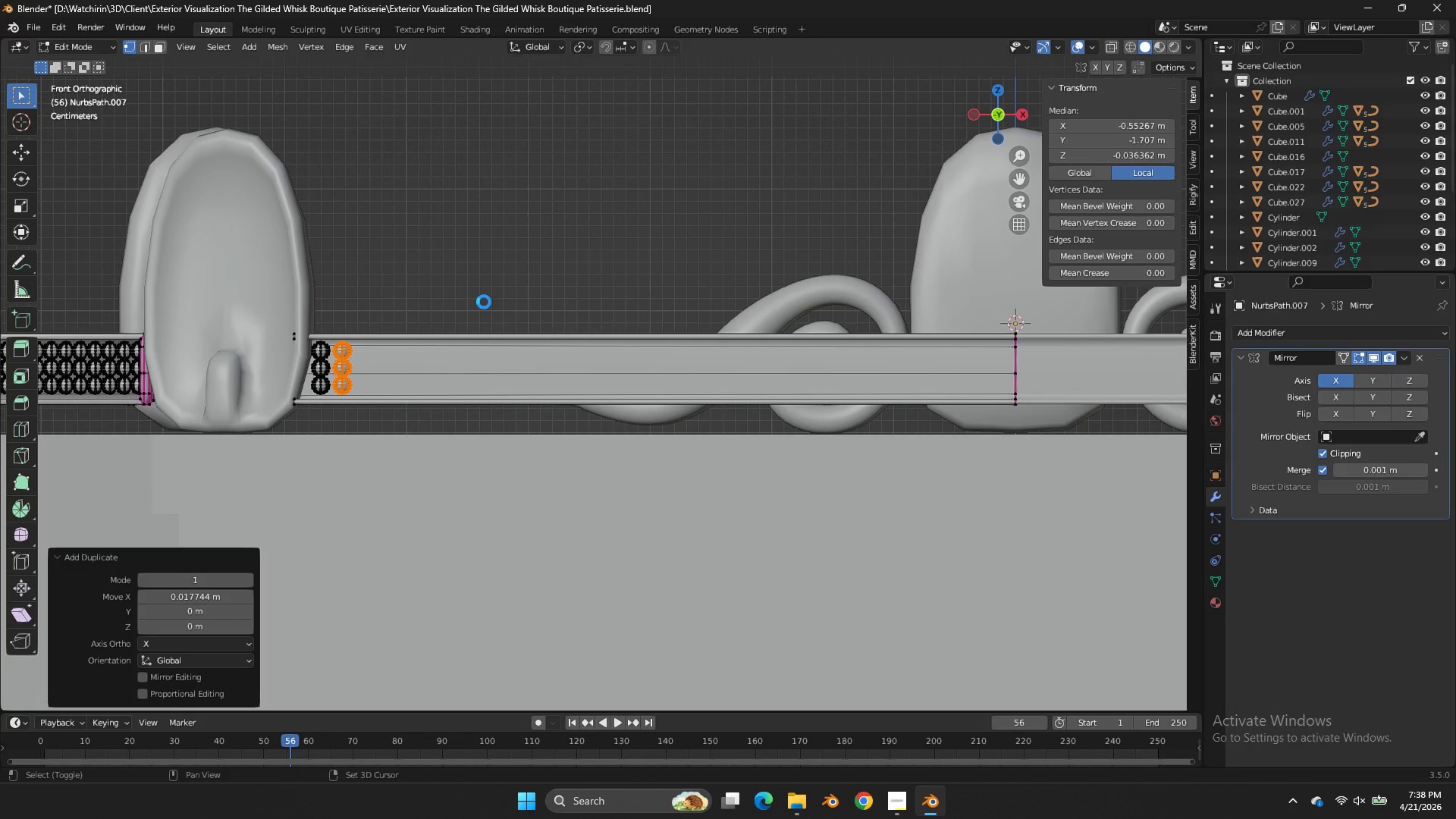 
type(Dx)
 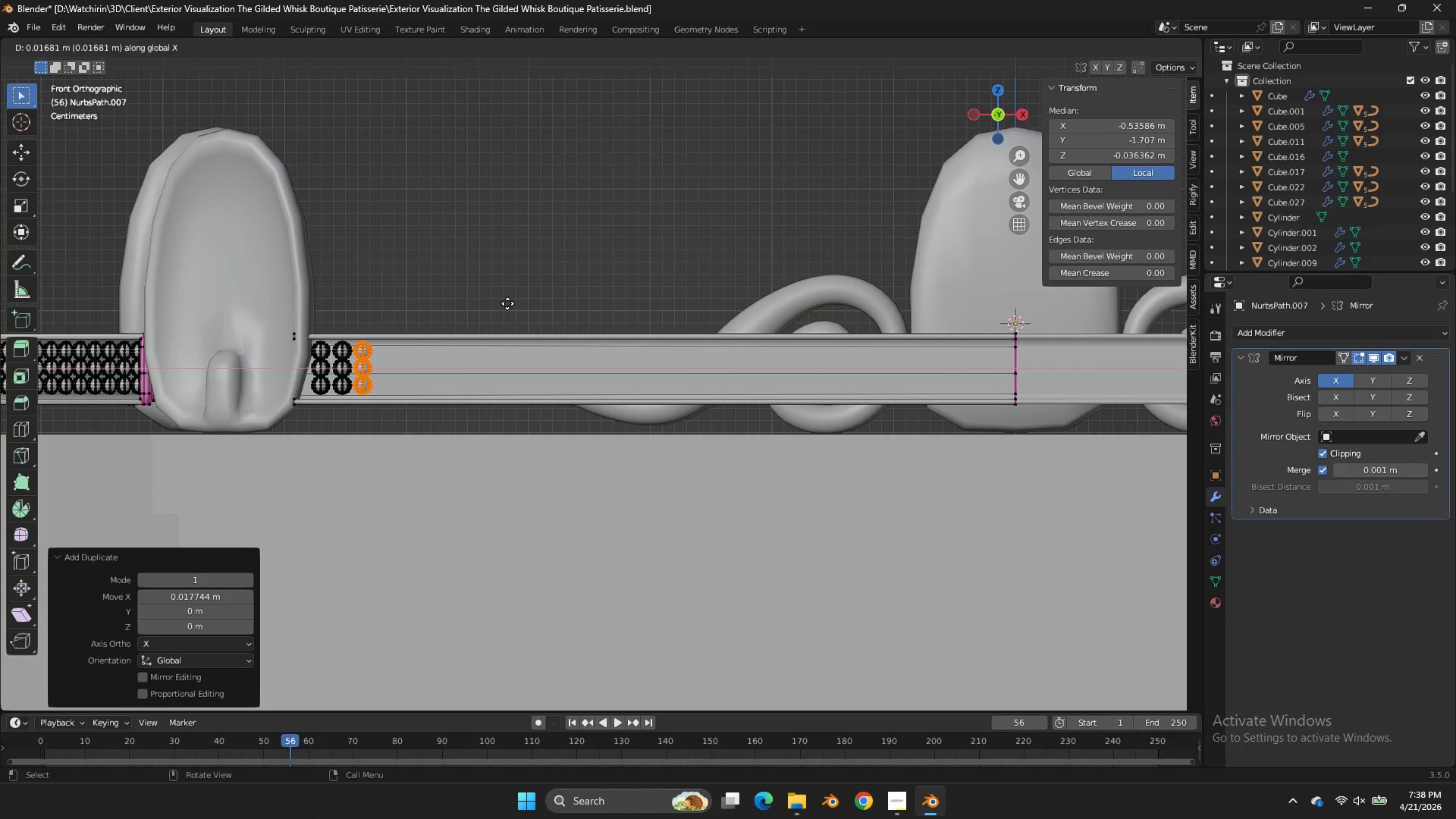 
hold_key(key=ShiftLeft, duration=1.09)
left_click([500, 300])
 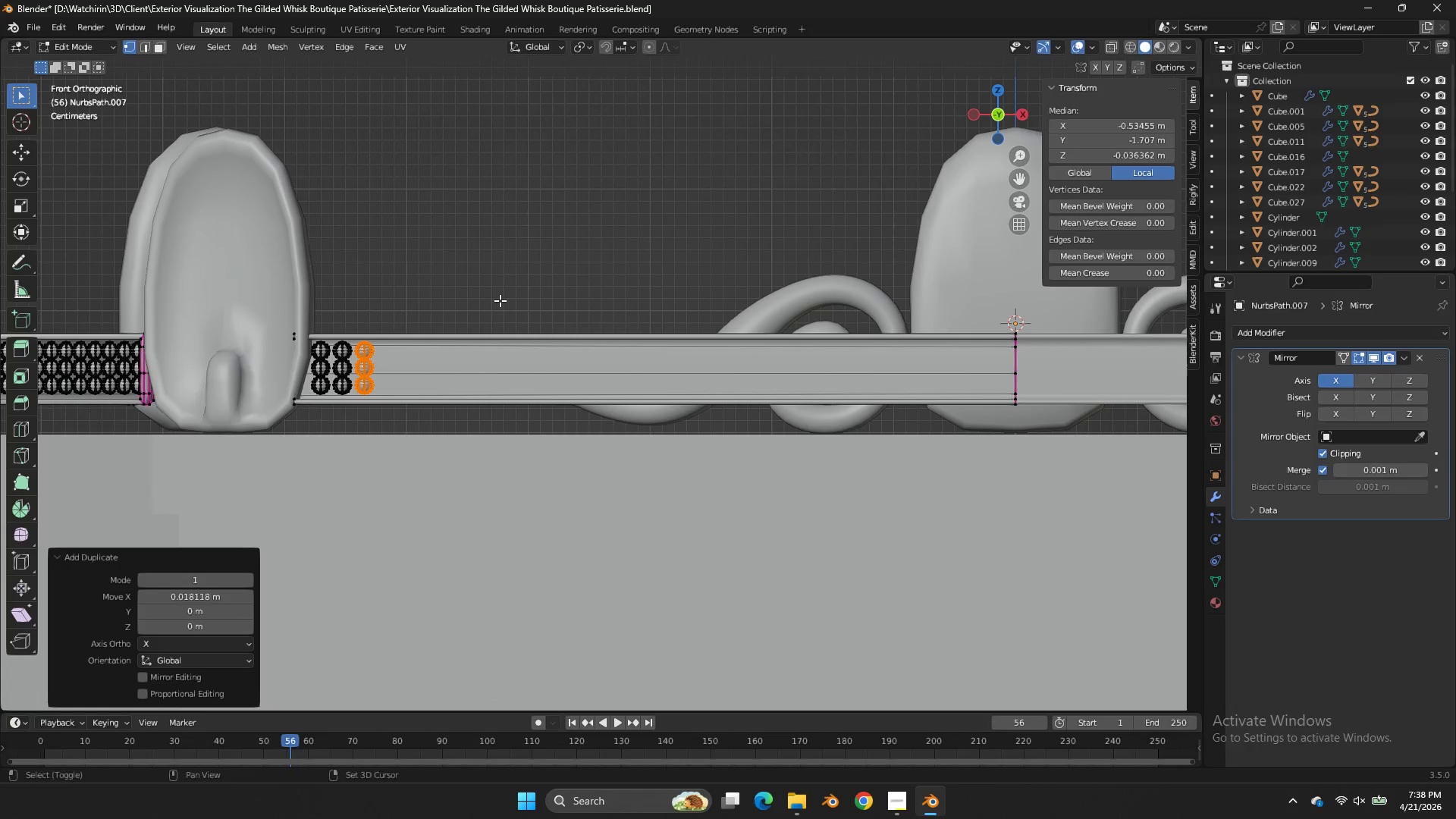 
type(Dx)
 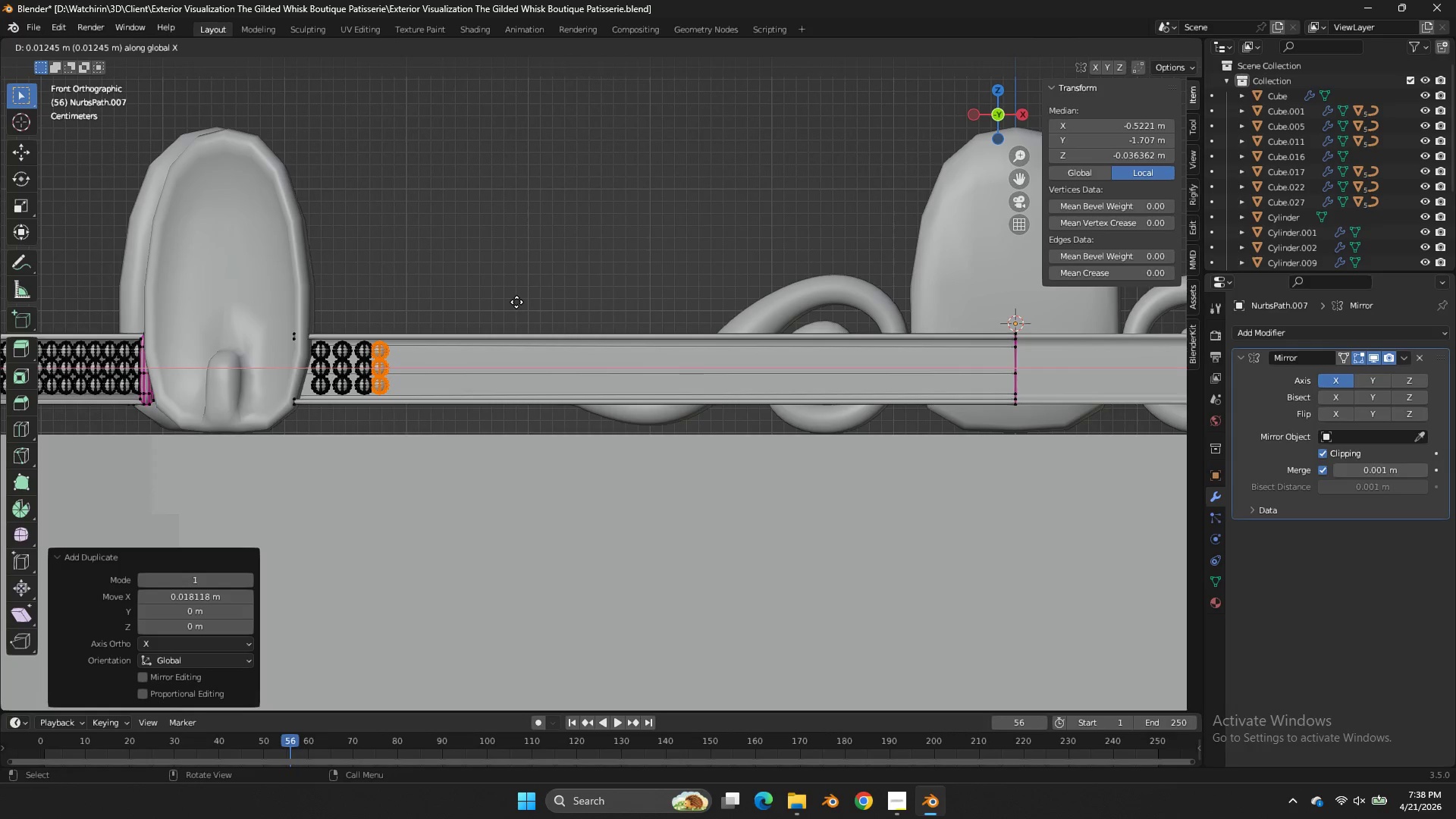 
hold_key(key=ShiftLeft, duration=1.16)
left_click([579, 294])
 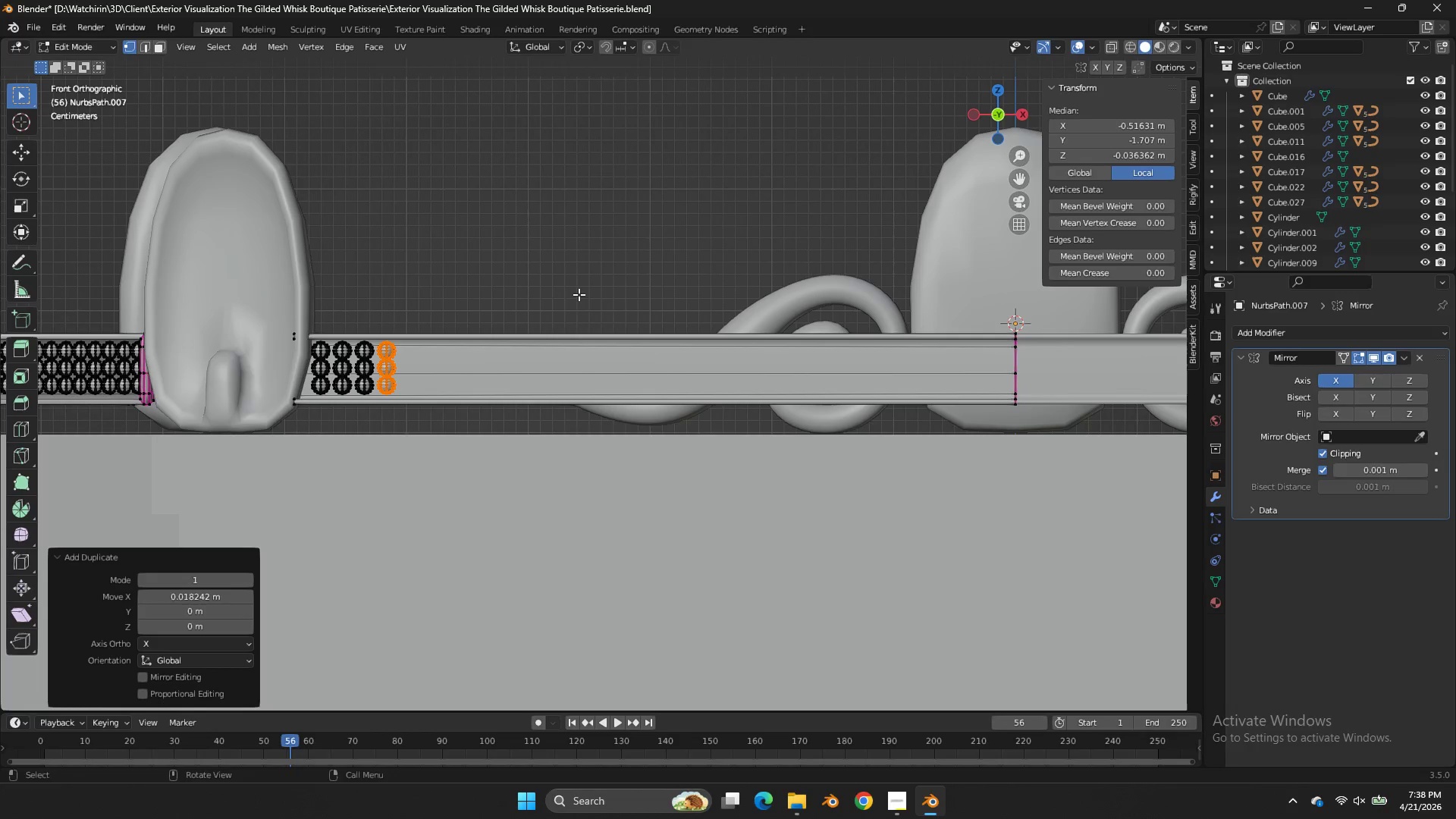 
key(D)
 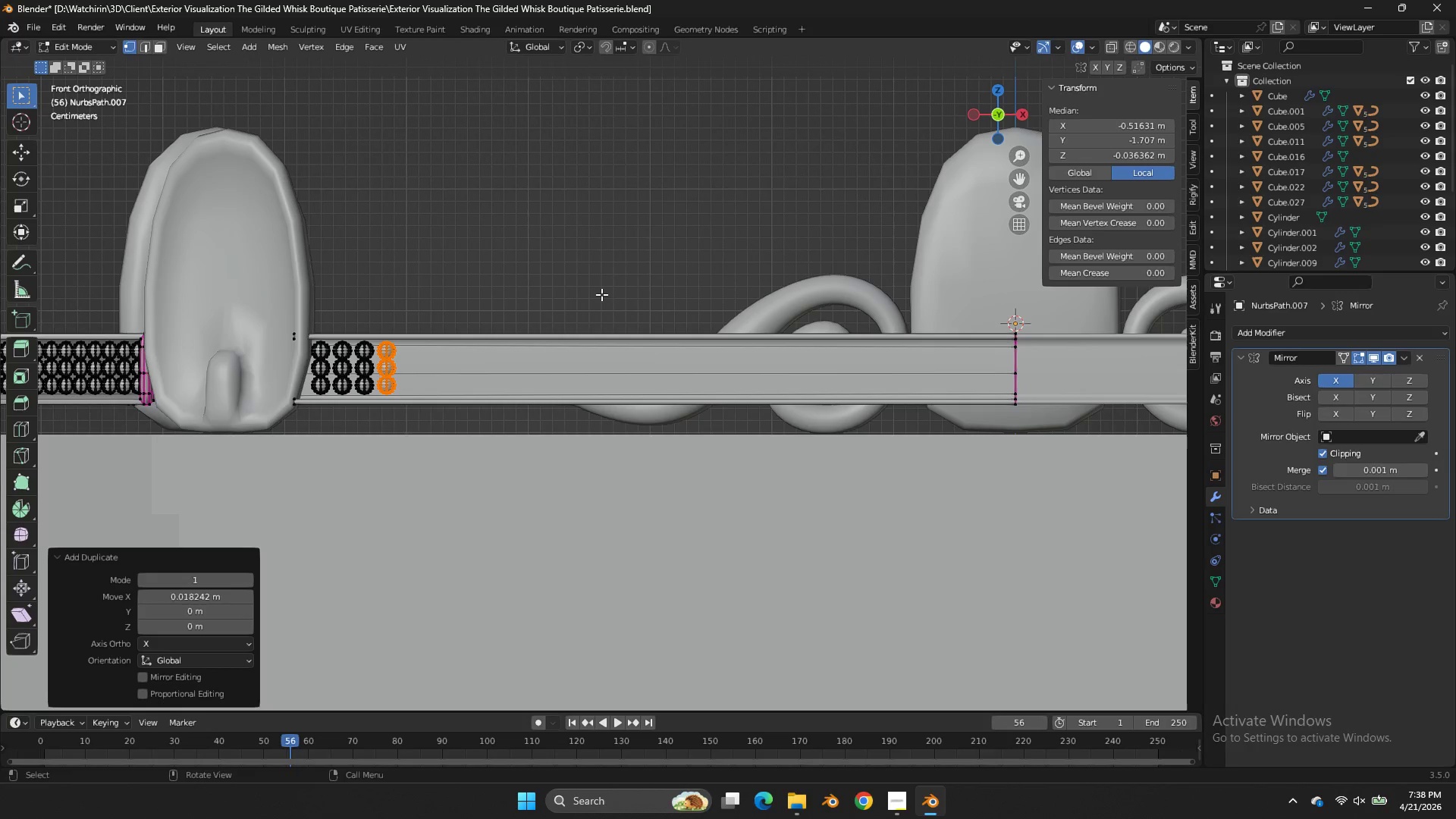 
type(Dx)
 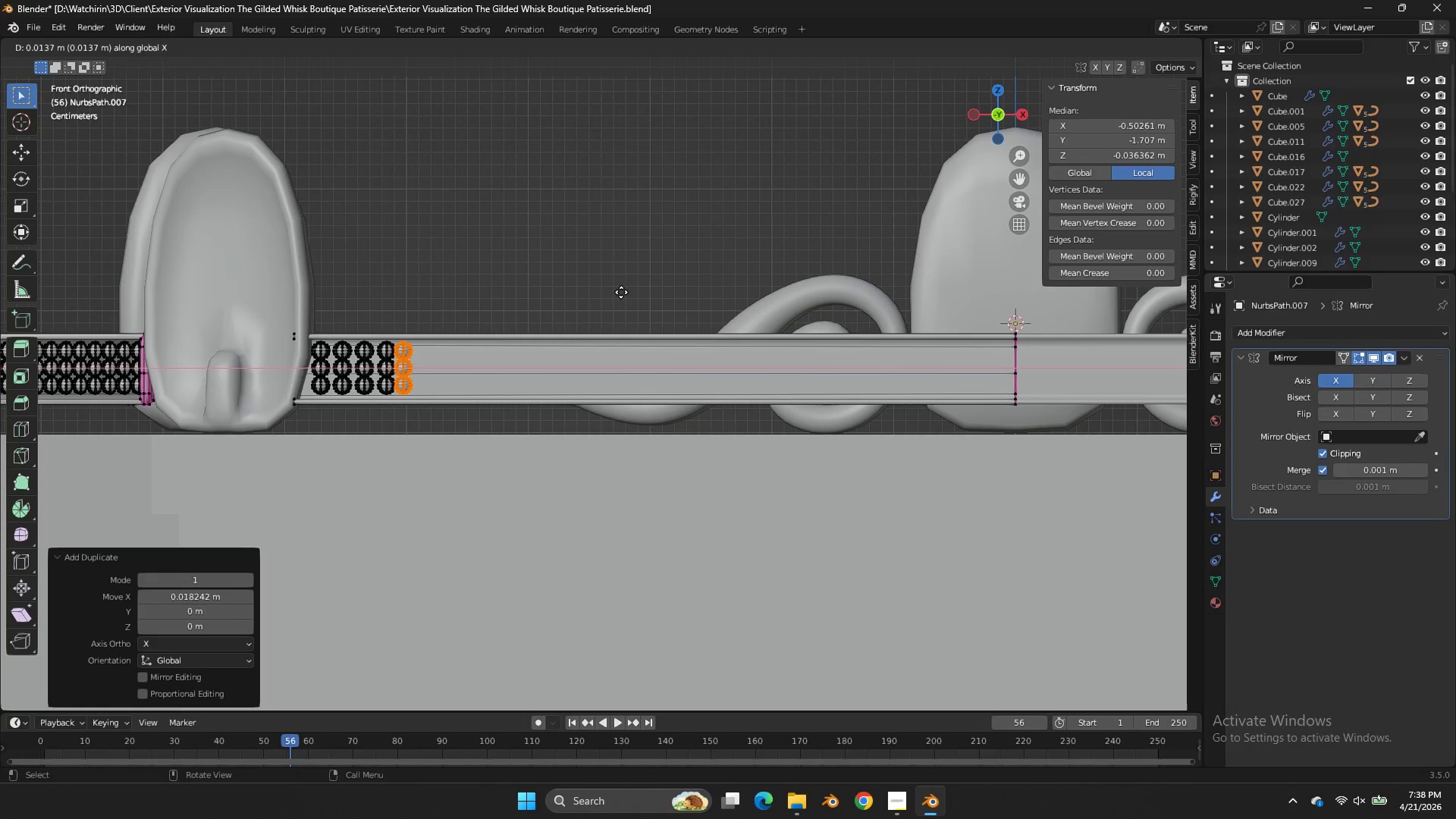 
hold_key(key=ShiftLeft, duration=1.7)
left_click([649, 296])
 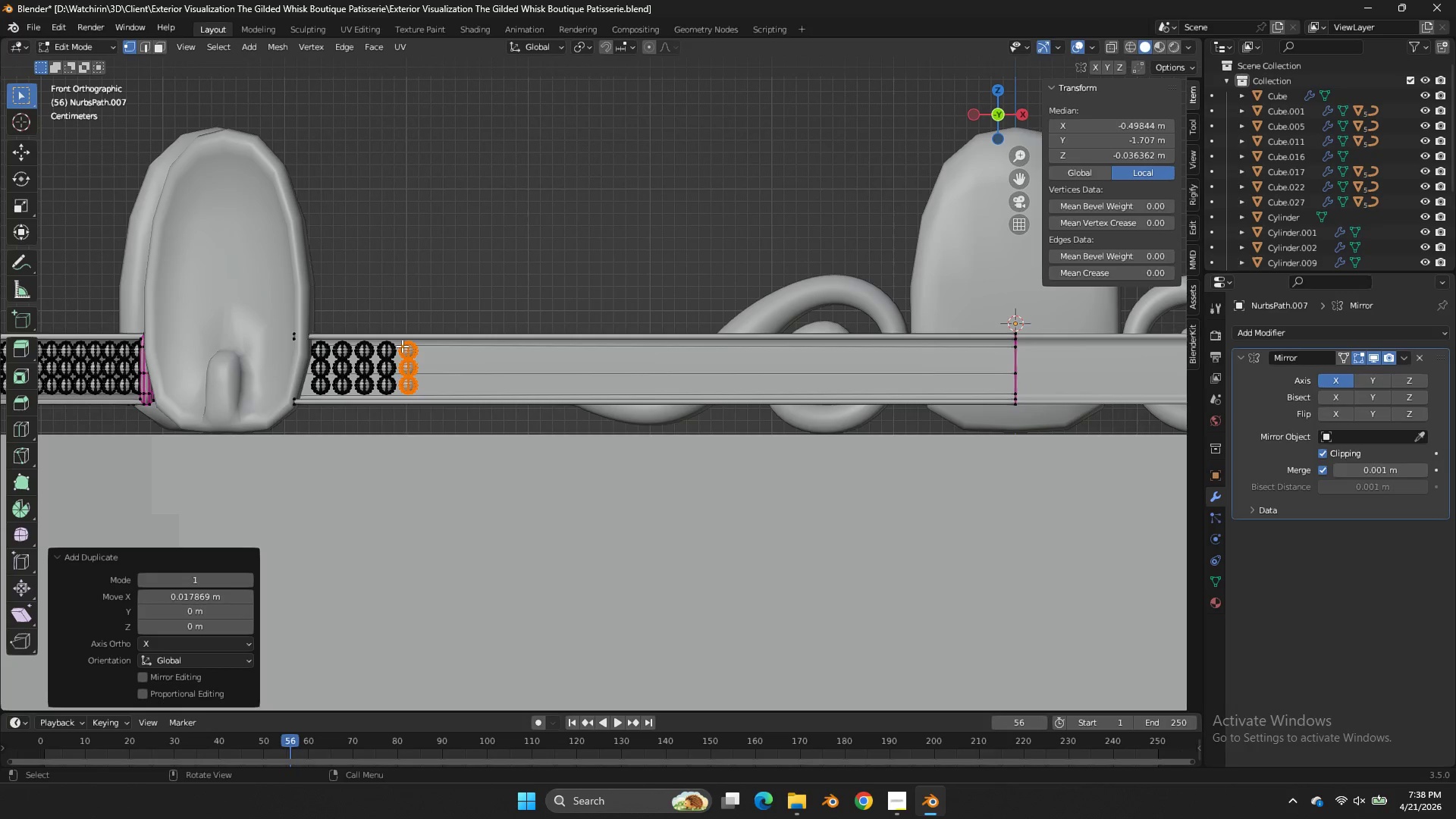 
type(llllllllllllllDx)
 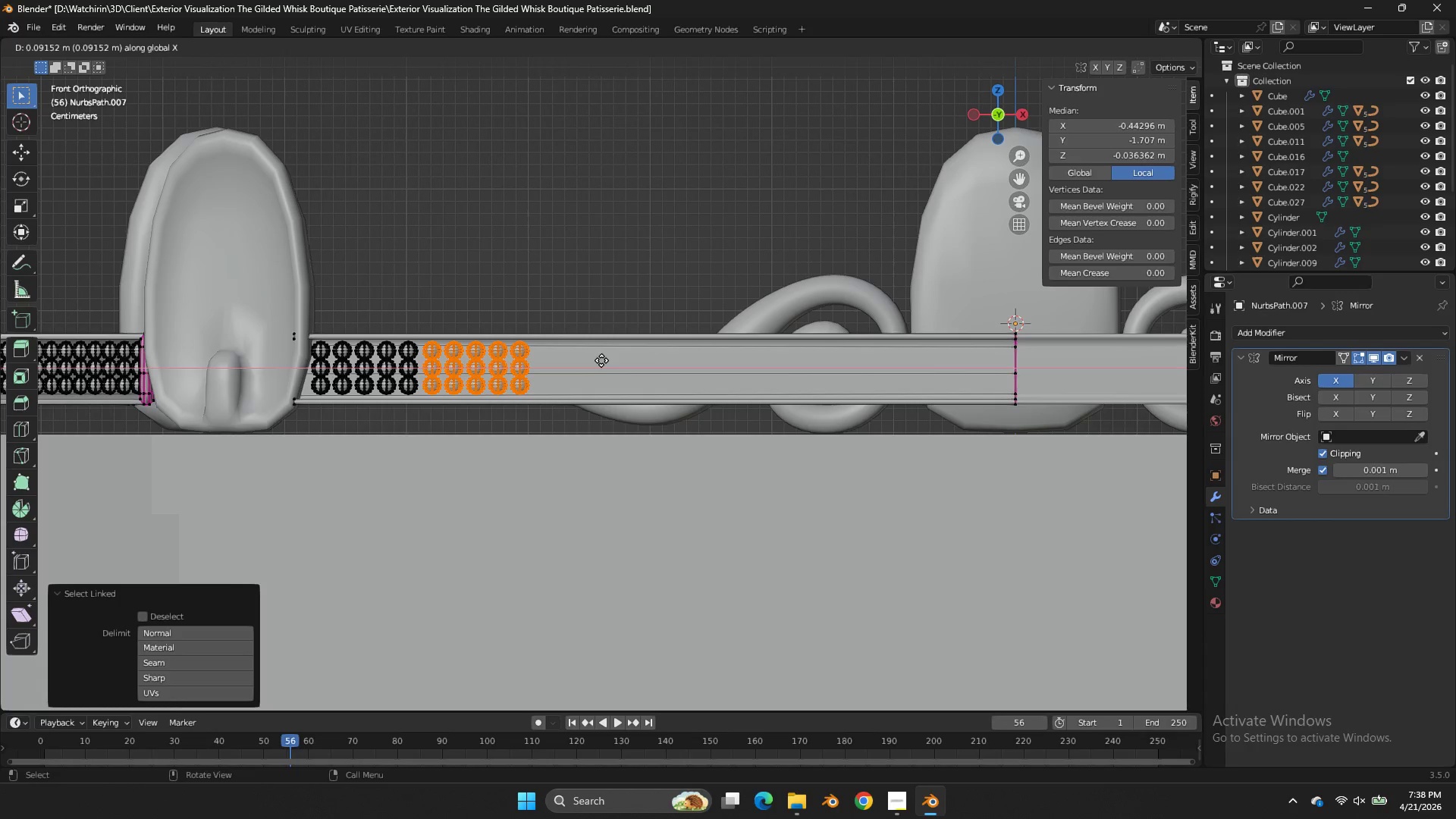 
hold_key(key=ShiftLeft, duration=2.08)
left_click([442, 366])
 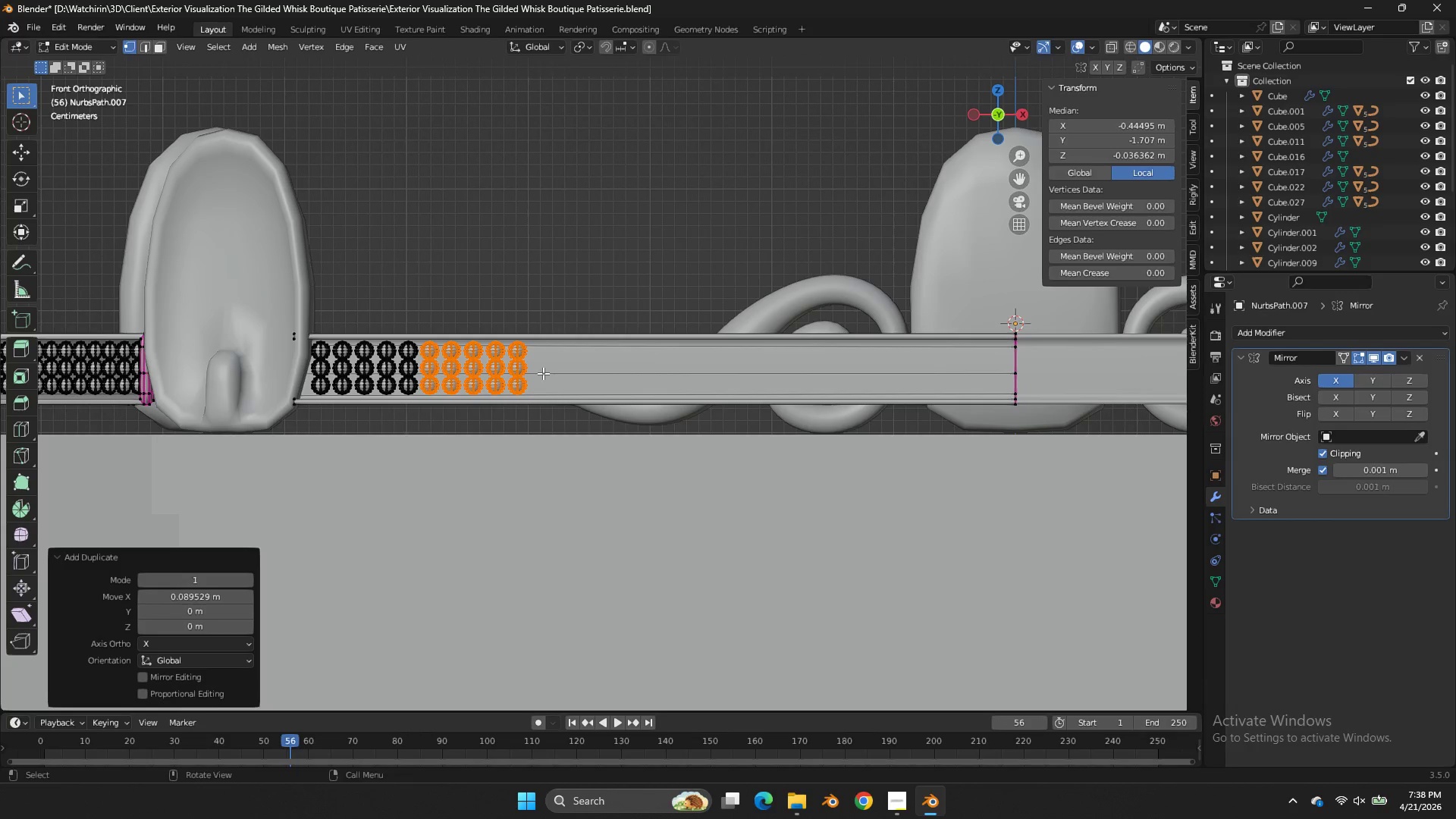 
type(Dx)
 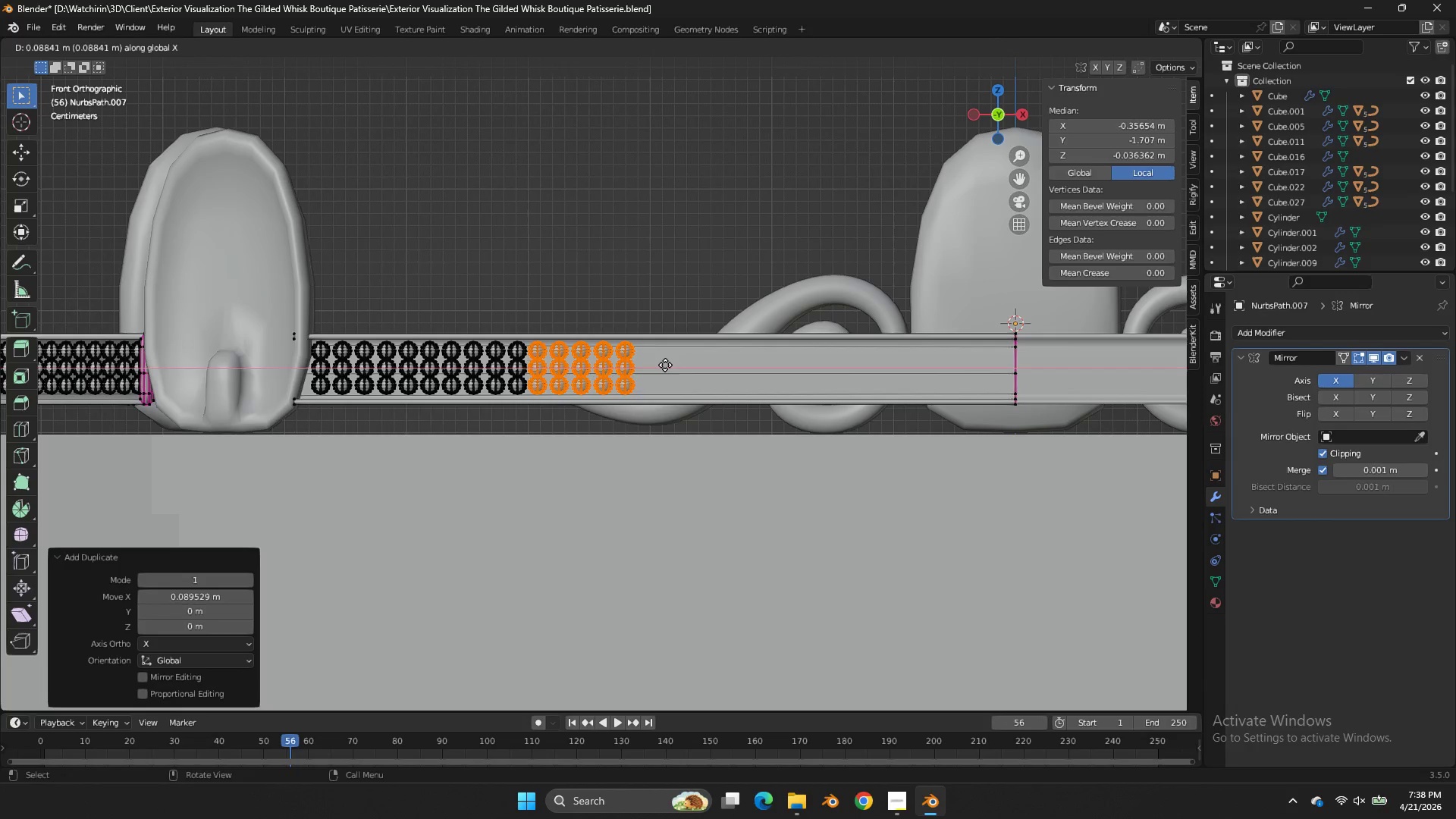 
hold_key(key=ShiftLeft, duration=2.95)
left_click([527, 370])
 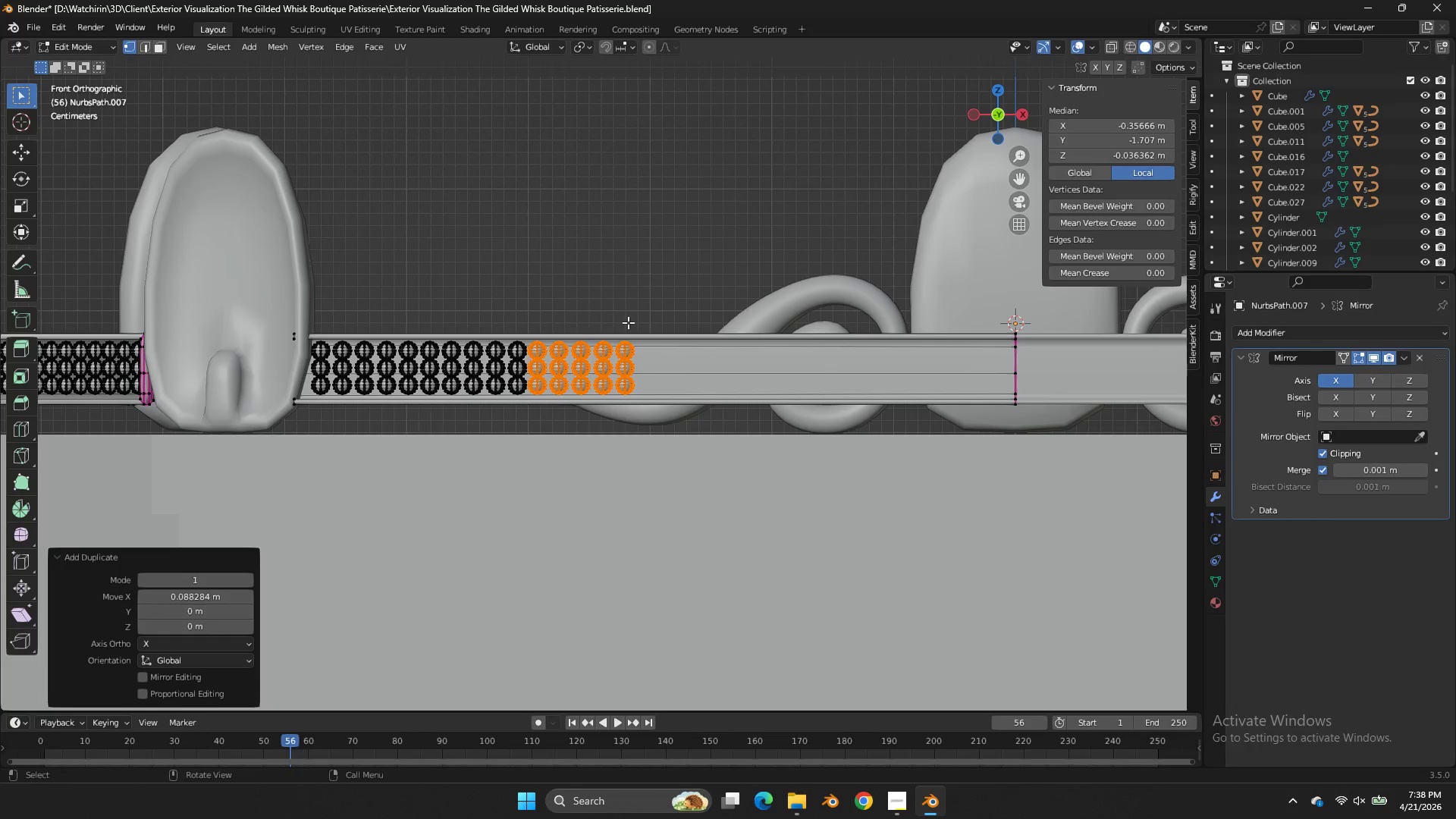 
key(Z)
 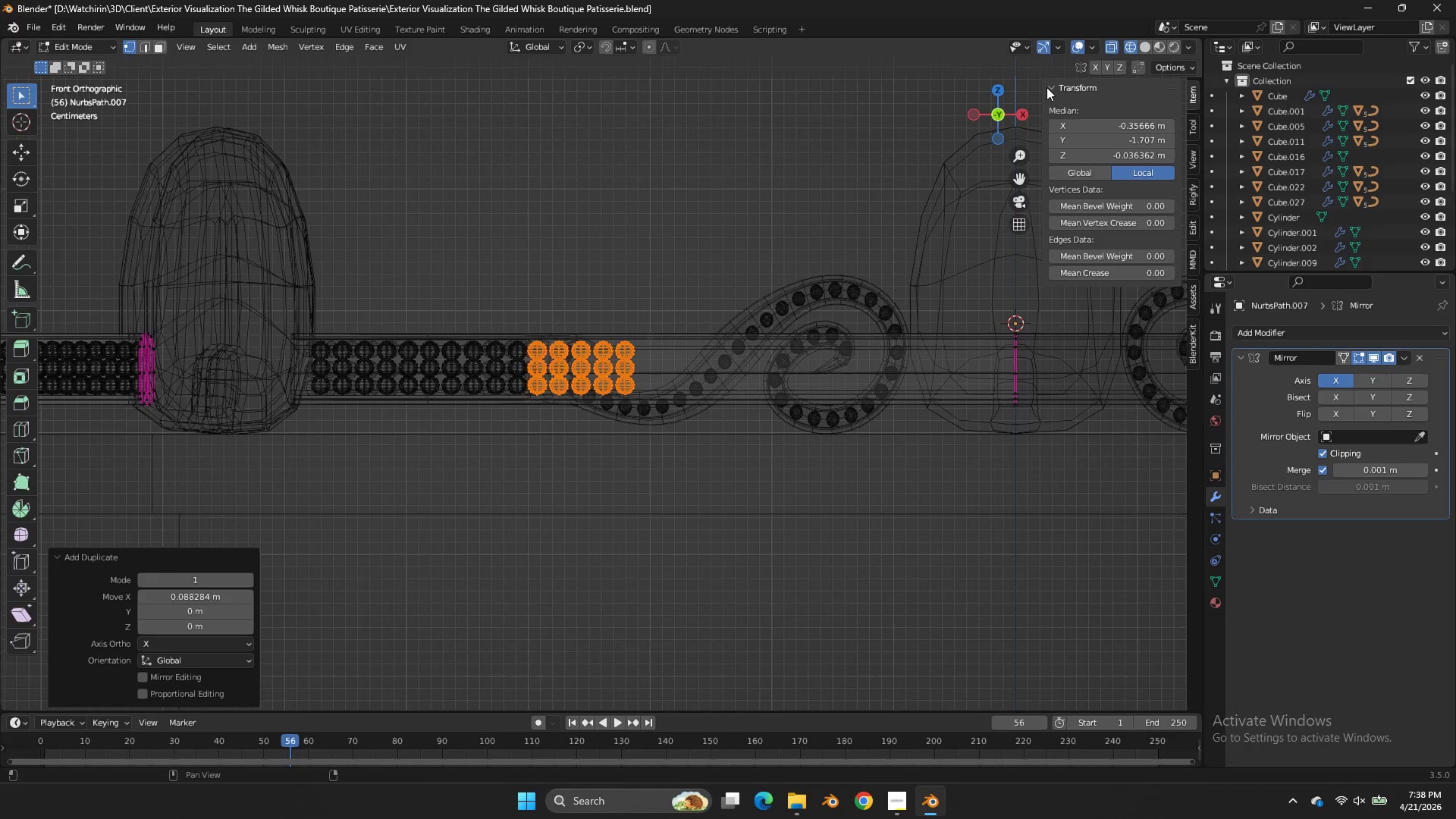 
left_click_drag(start_coordinate=[1008, 108], to_coordinate=[1018, 144])
 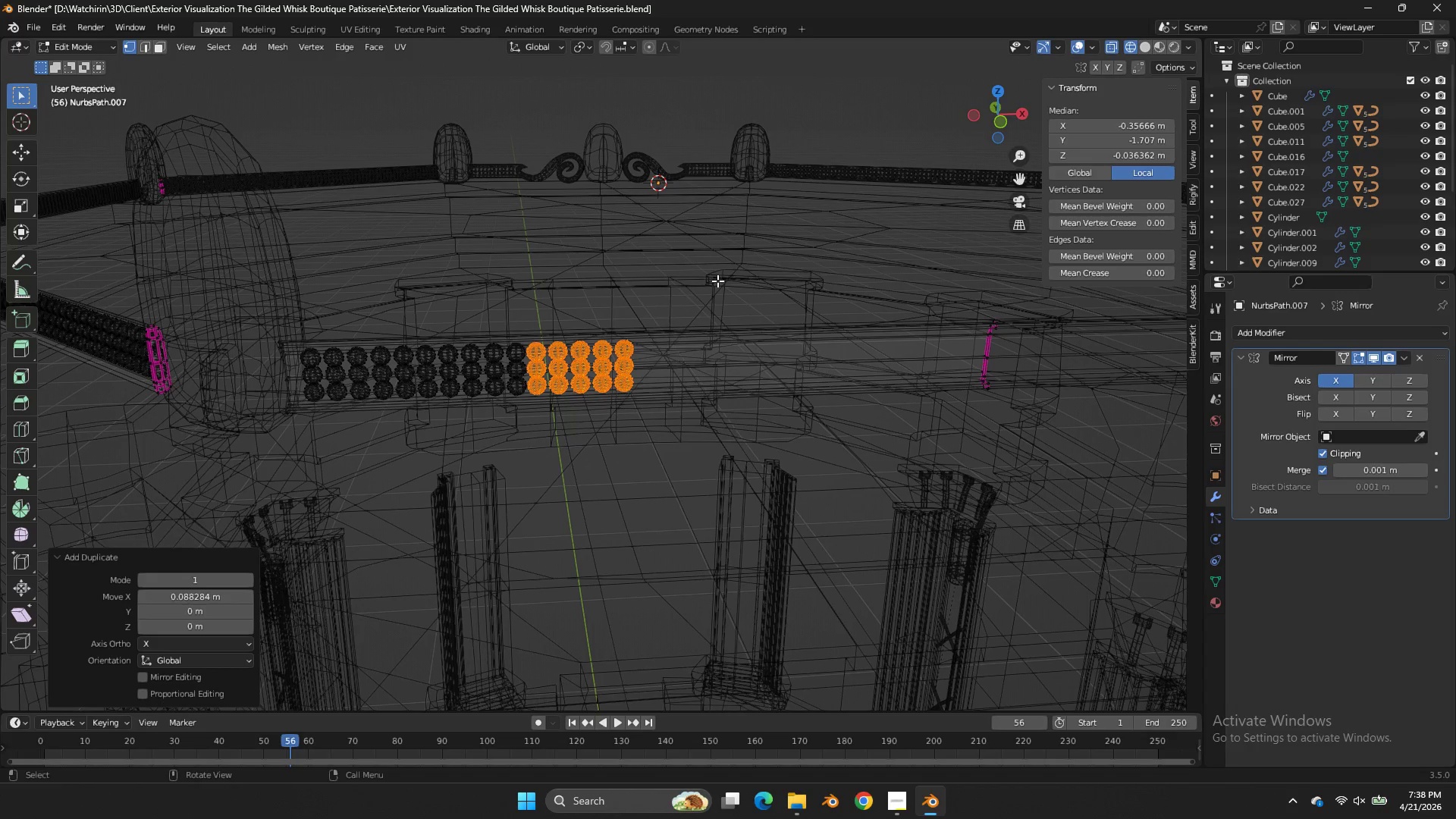 
left_click_drag(start_coordinate=[717, 281], to_coordinate=[257, 510])
 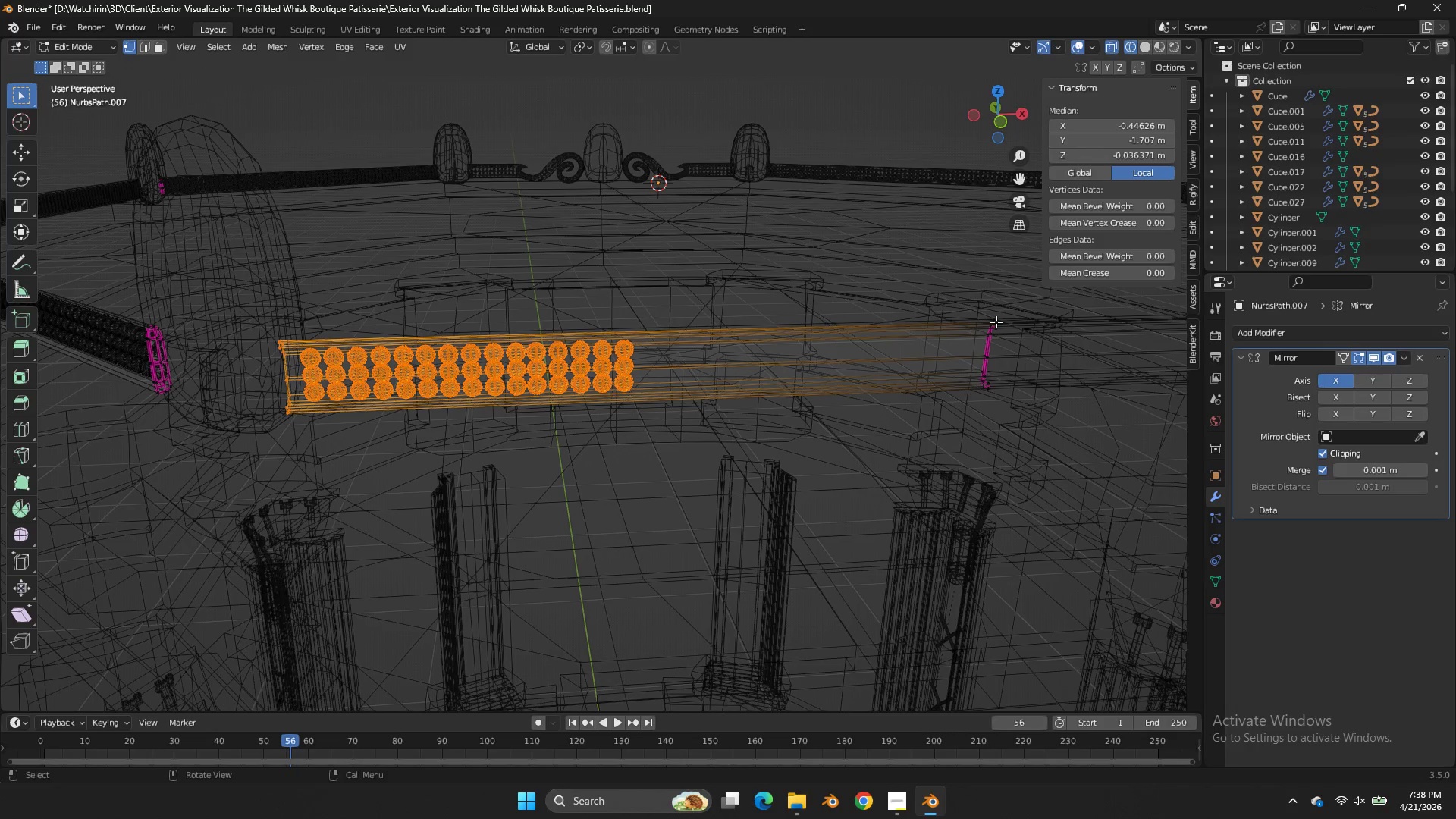 
key(L)
 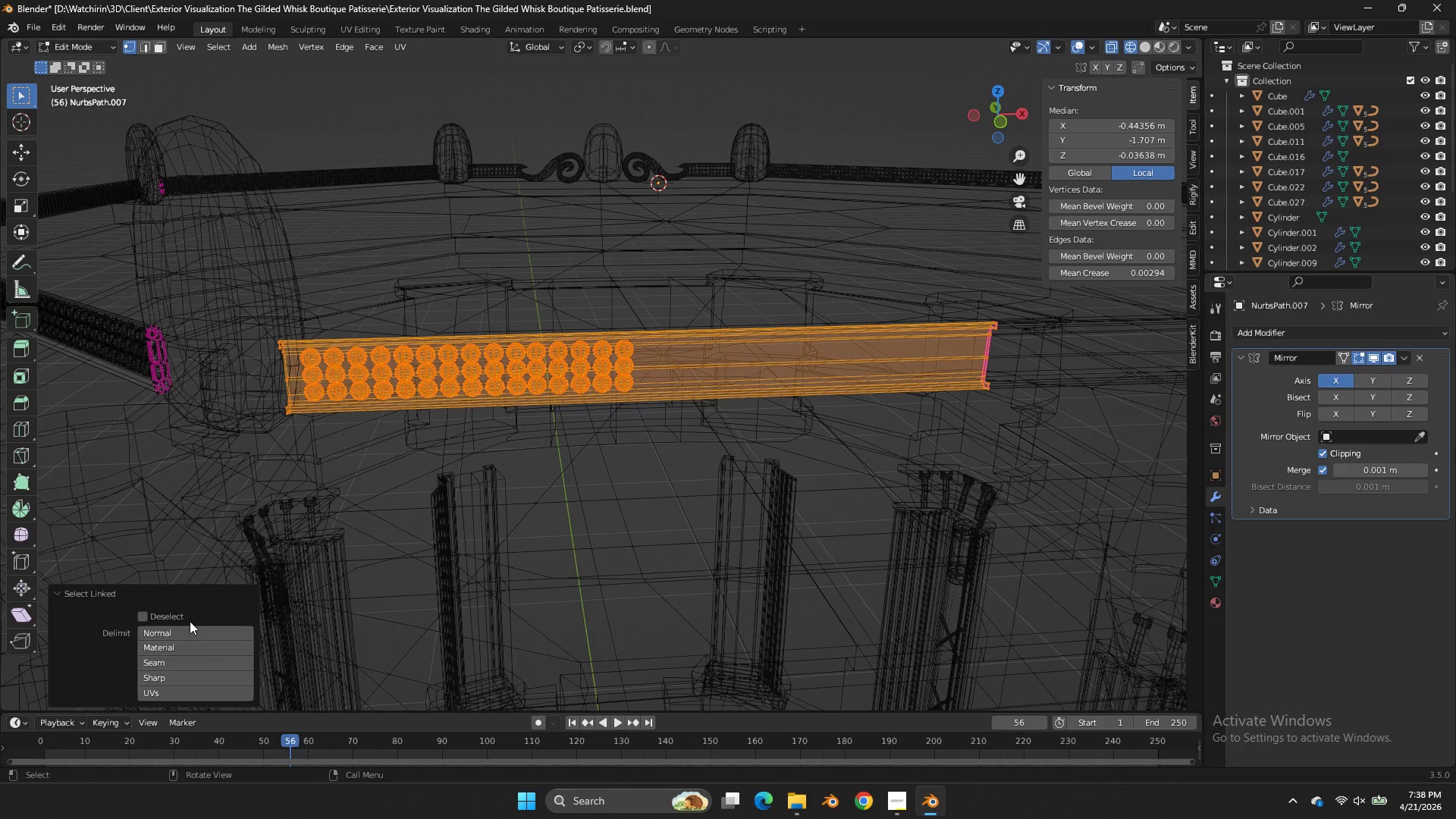 
left_click([182, 613])
 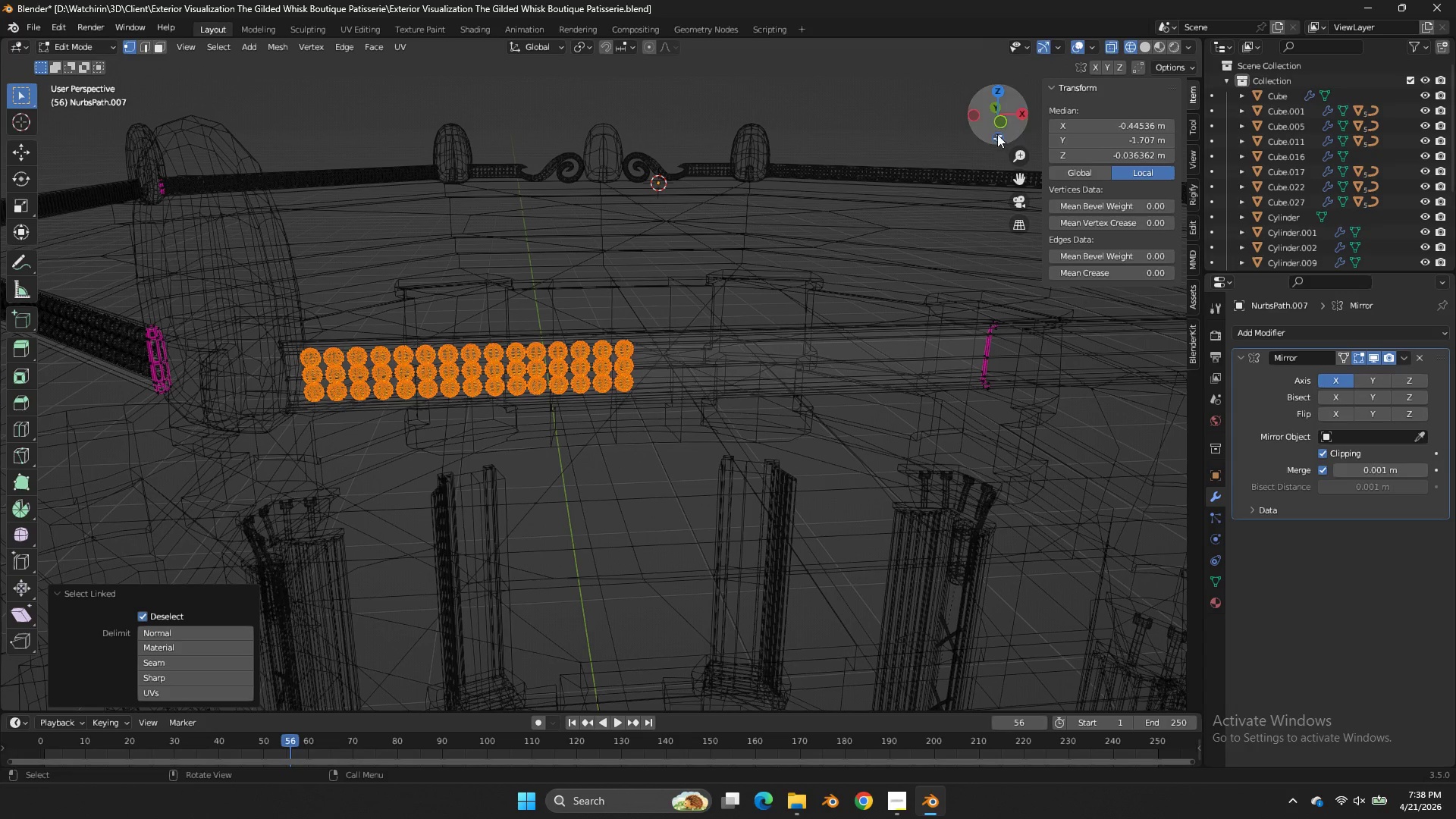 
left_click([997, 127])
 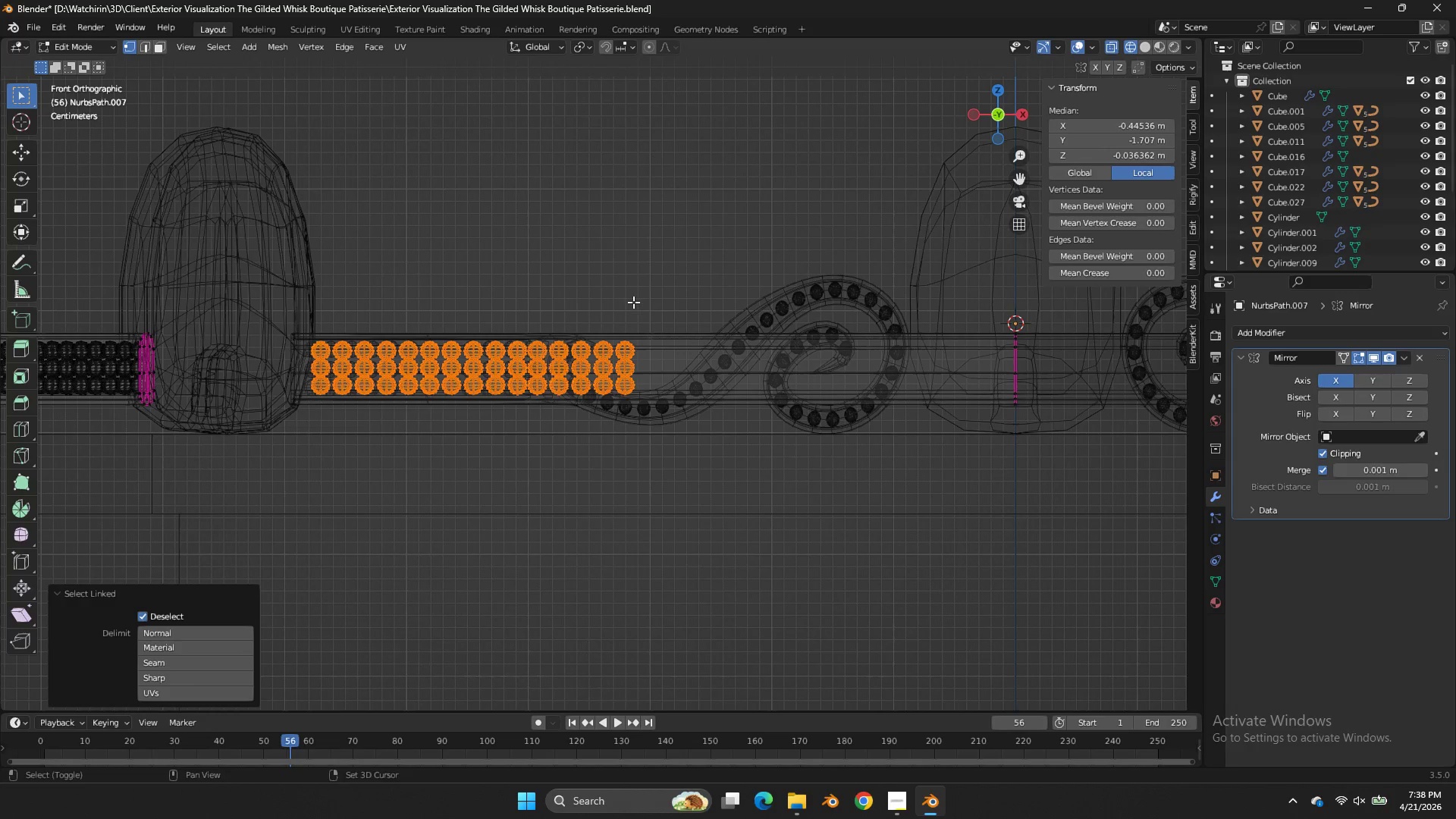 
type(Dx)
 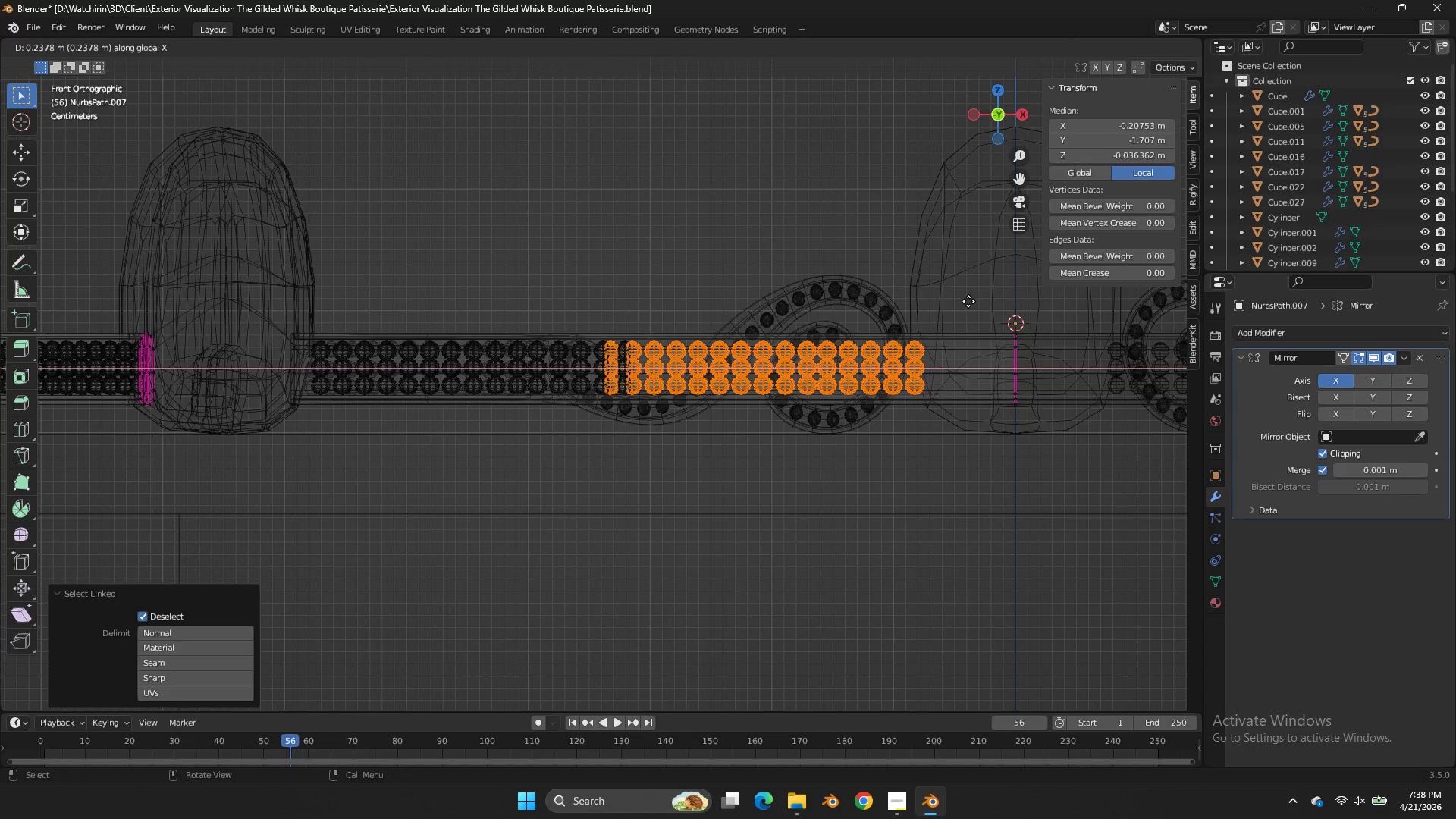 
hold_key(key=ShiftLeft, duration=2.11)
left_click([864, 302])
 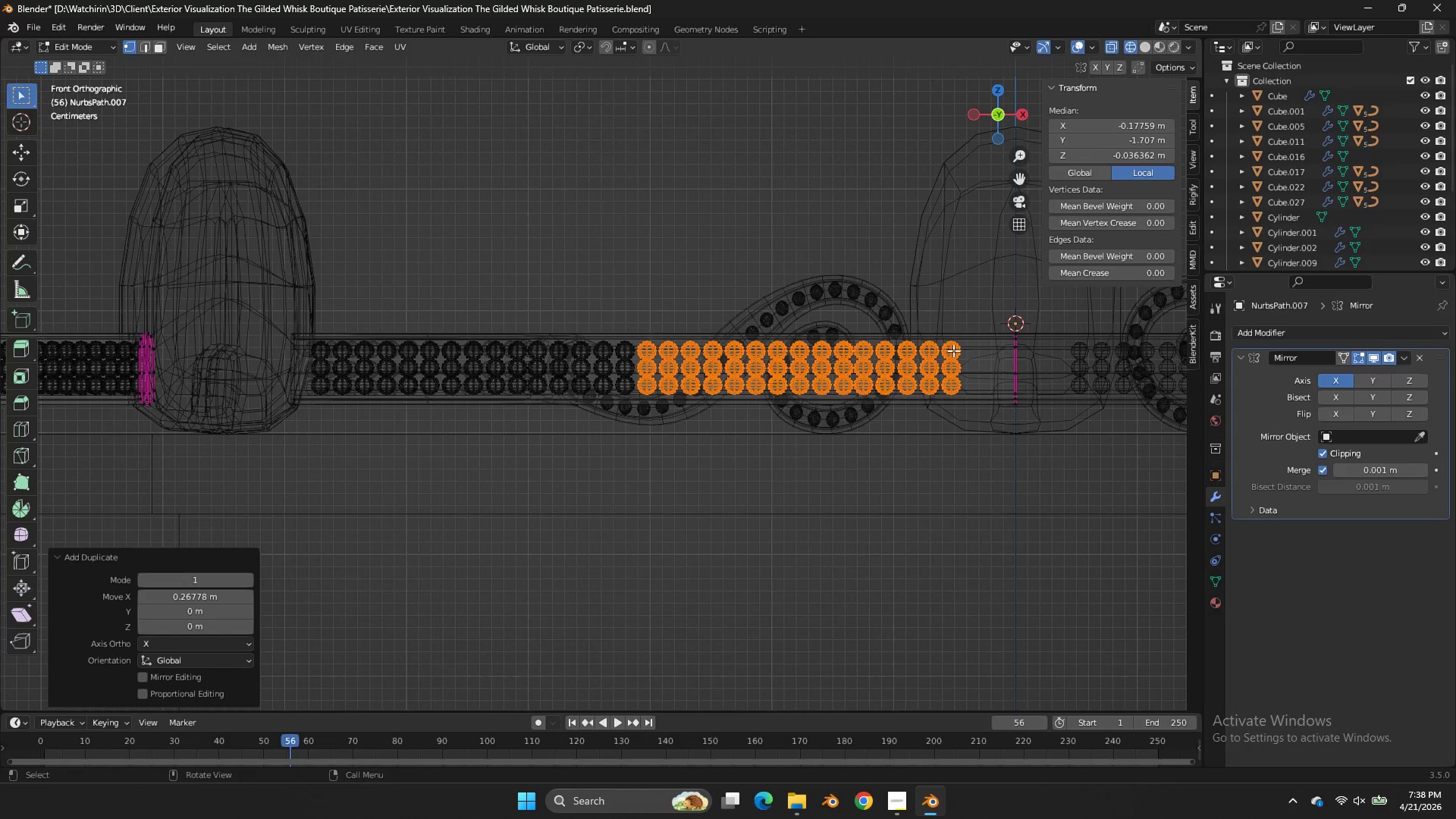 
left_click([953, 350])
 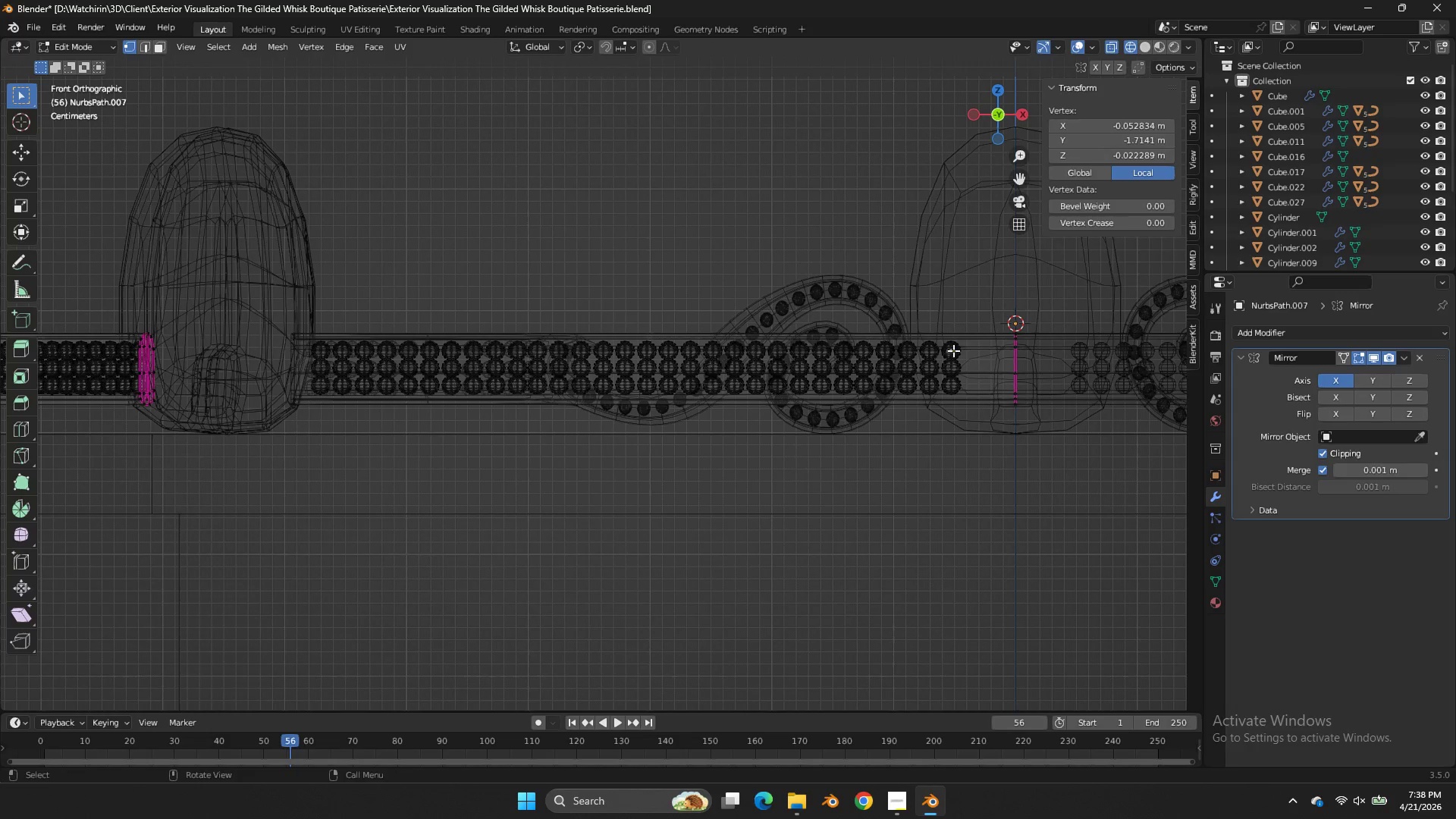 
type(ll)
 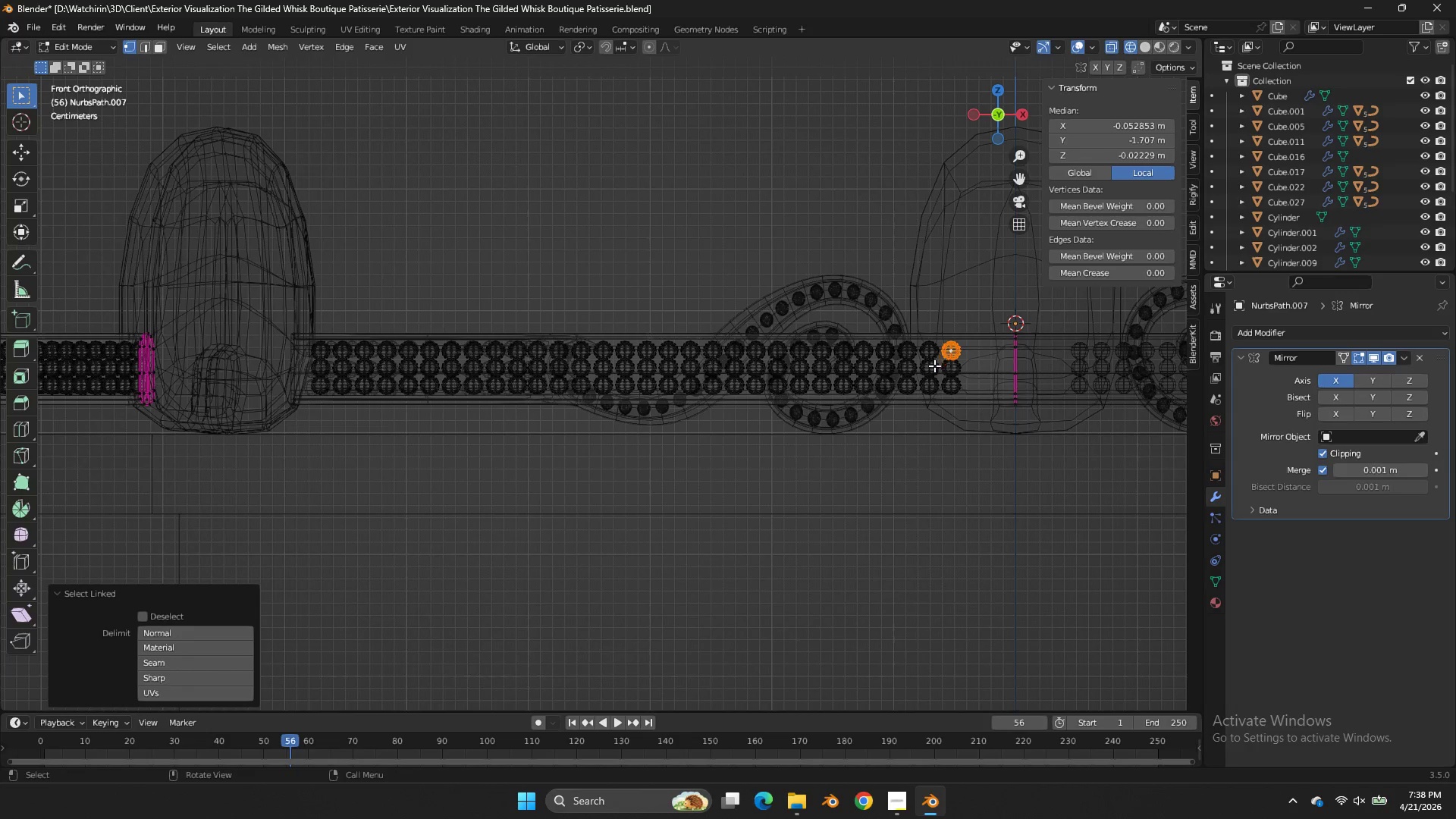 
type(lllllDx)
 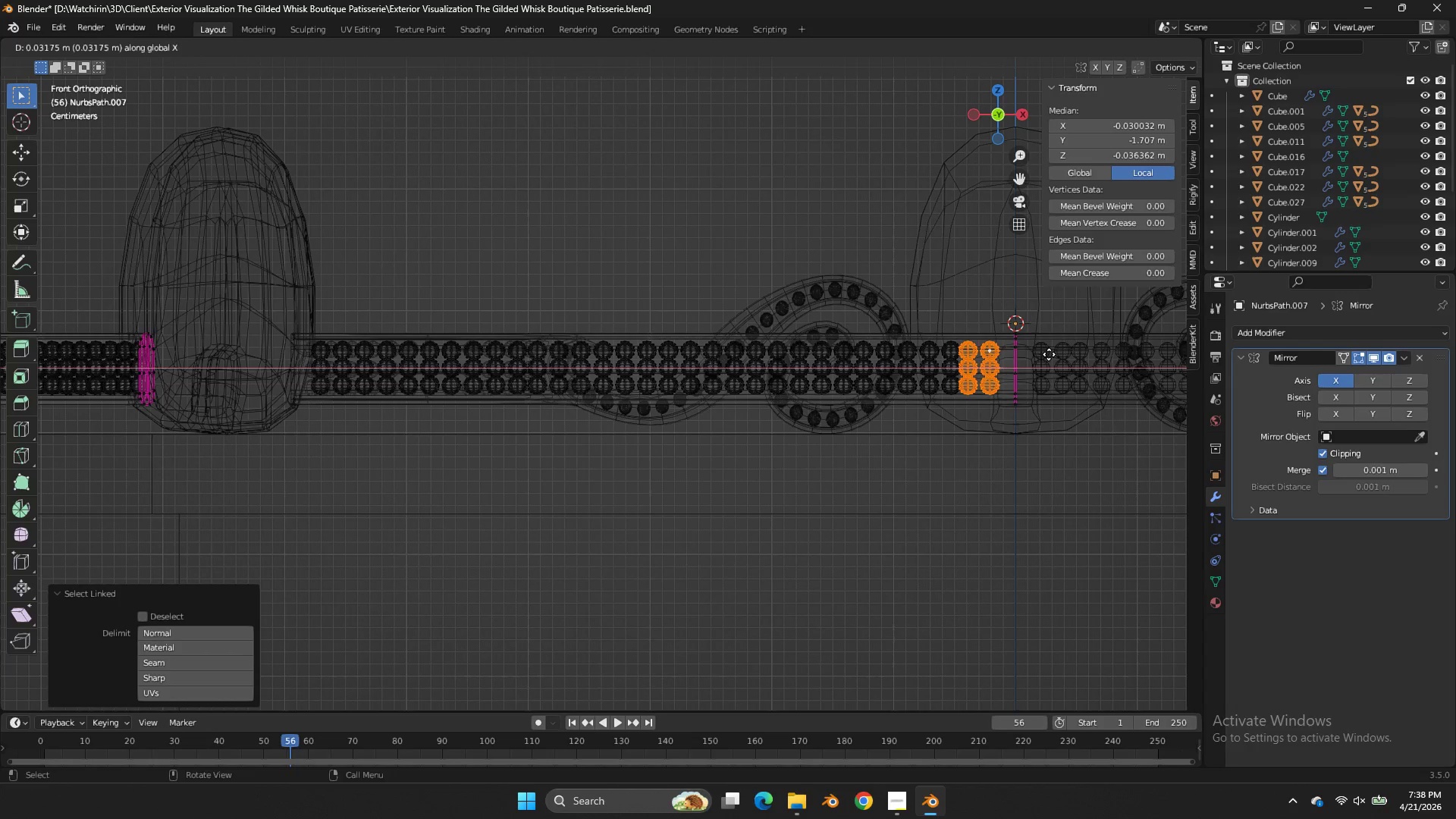 
hold_key(key=ShiftLeft, duration=2.25)
left_click([1084, 354])
 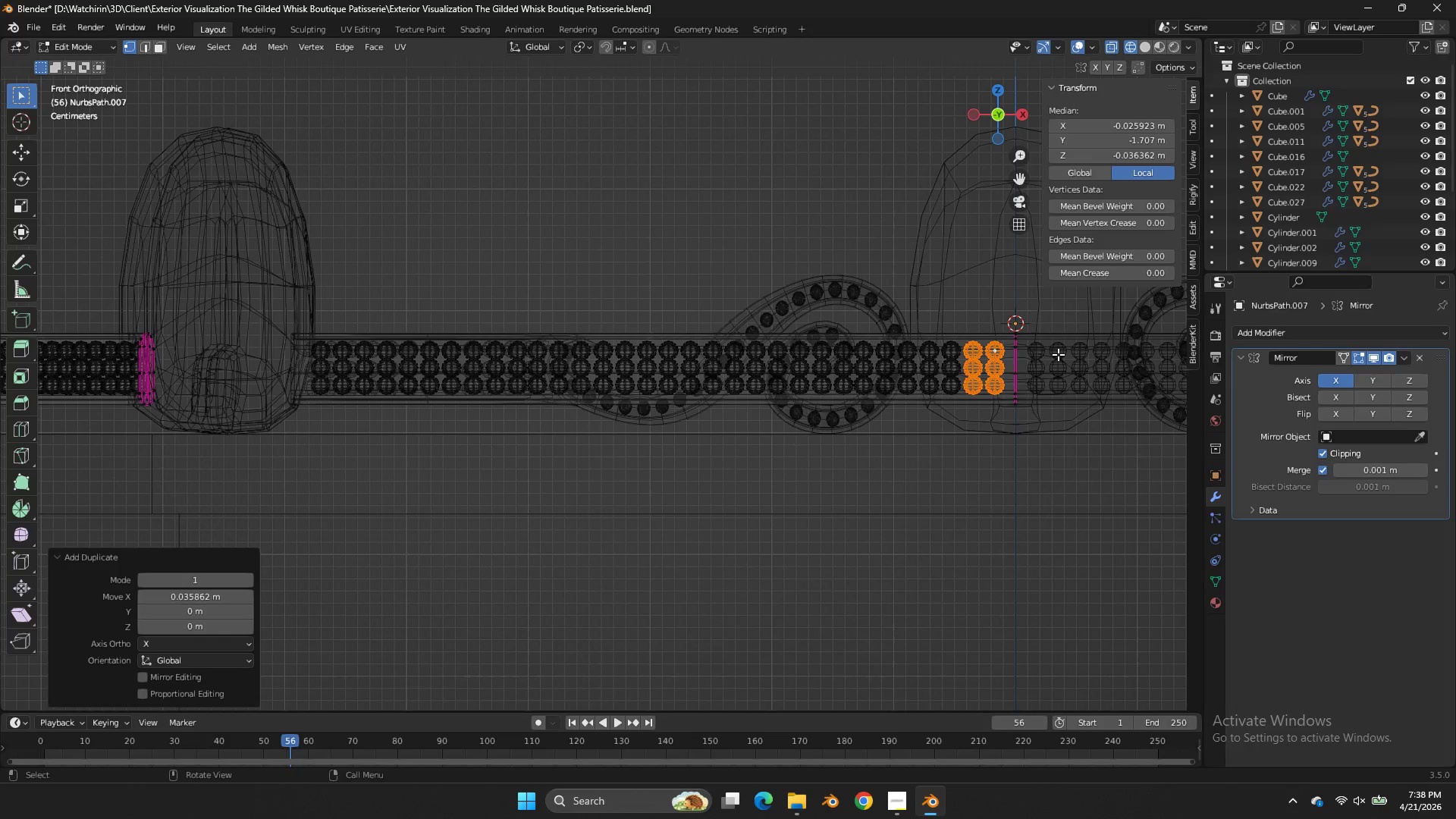 
key(Tab)
 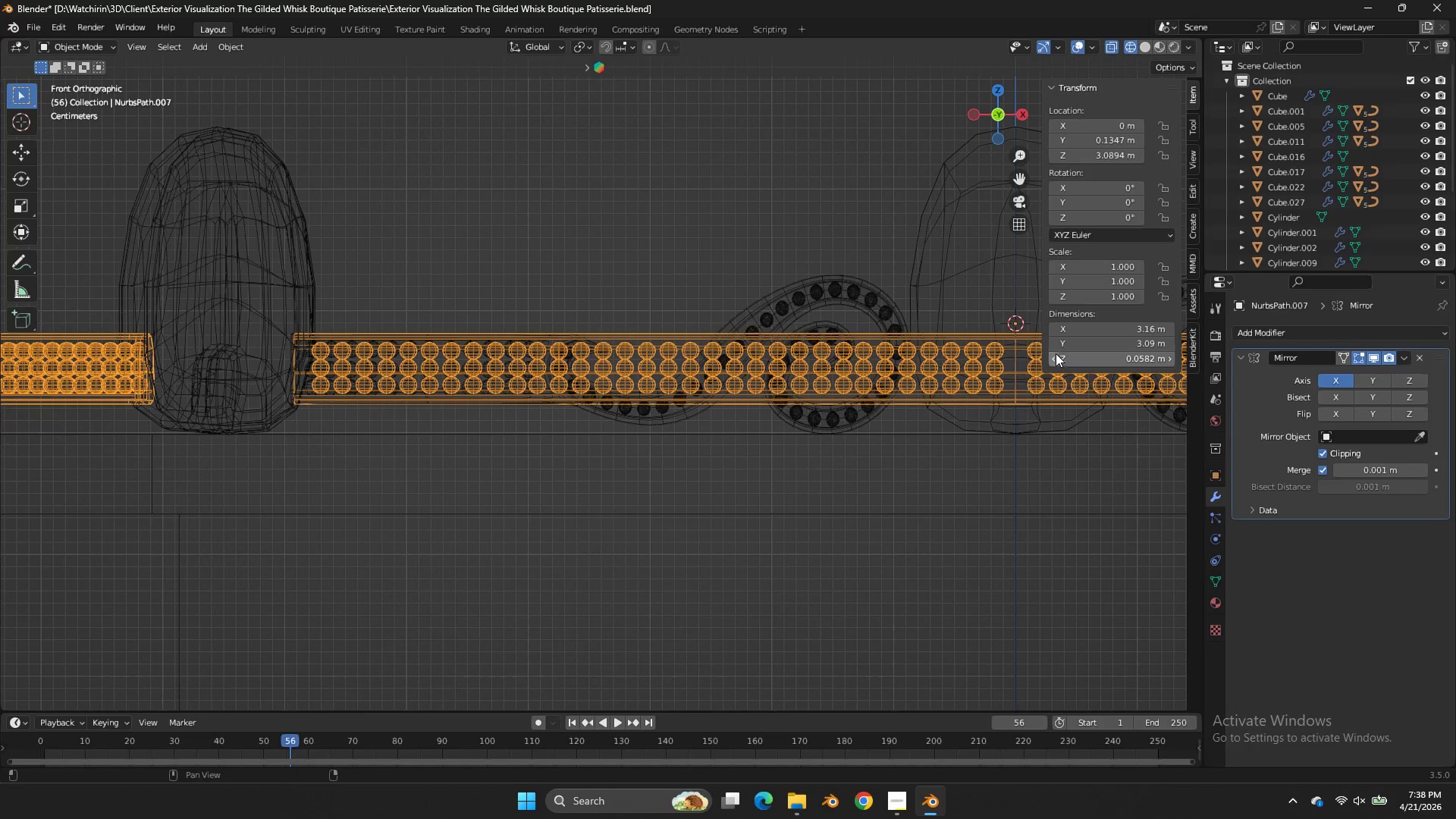 
key(Tab)
 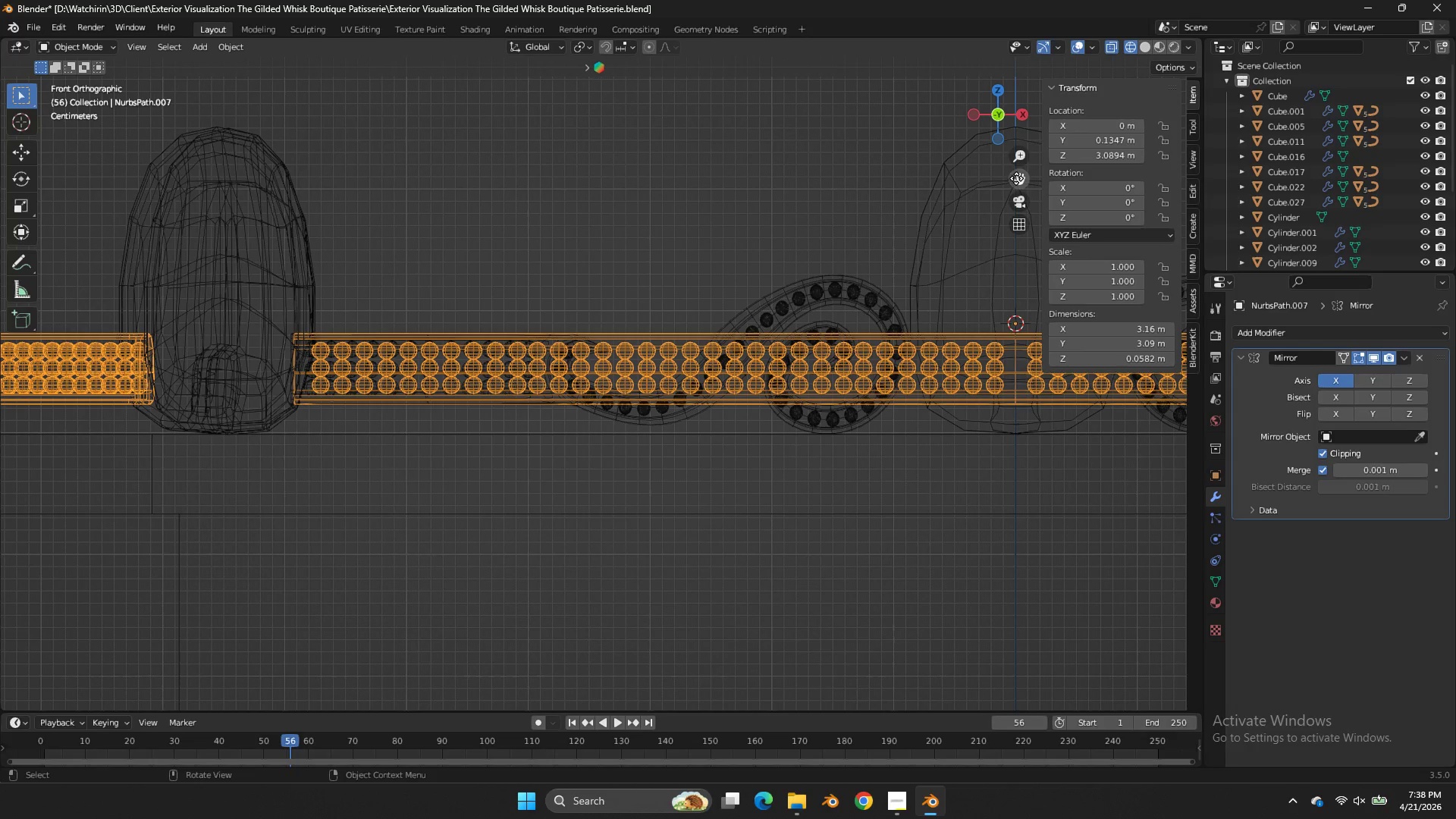 
left_click_drag(start_coordinate=[1017, 178], to_coordinate=[931, 183])
 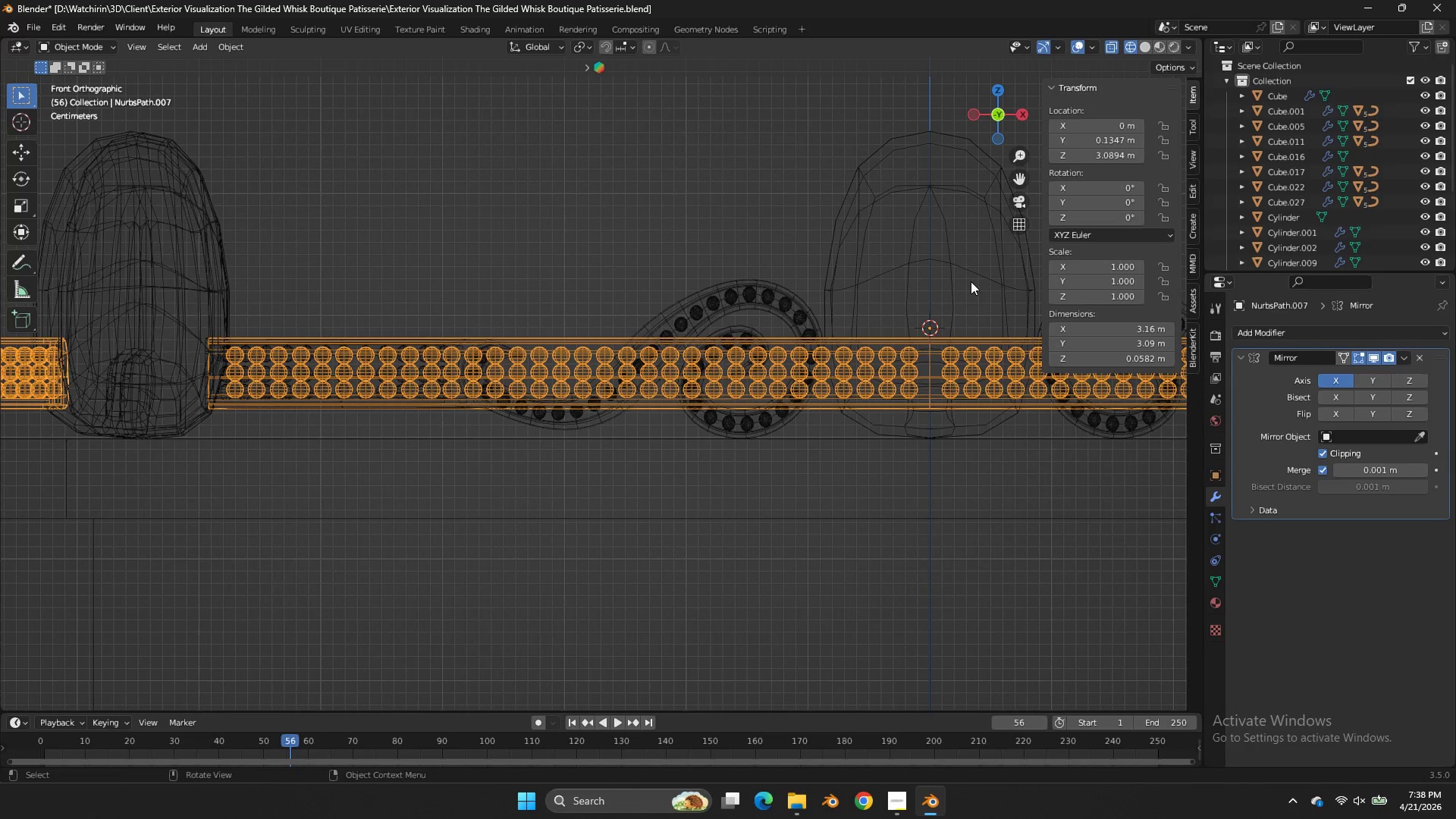 
key(Tab)
 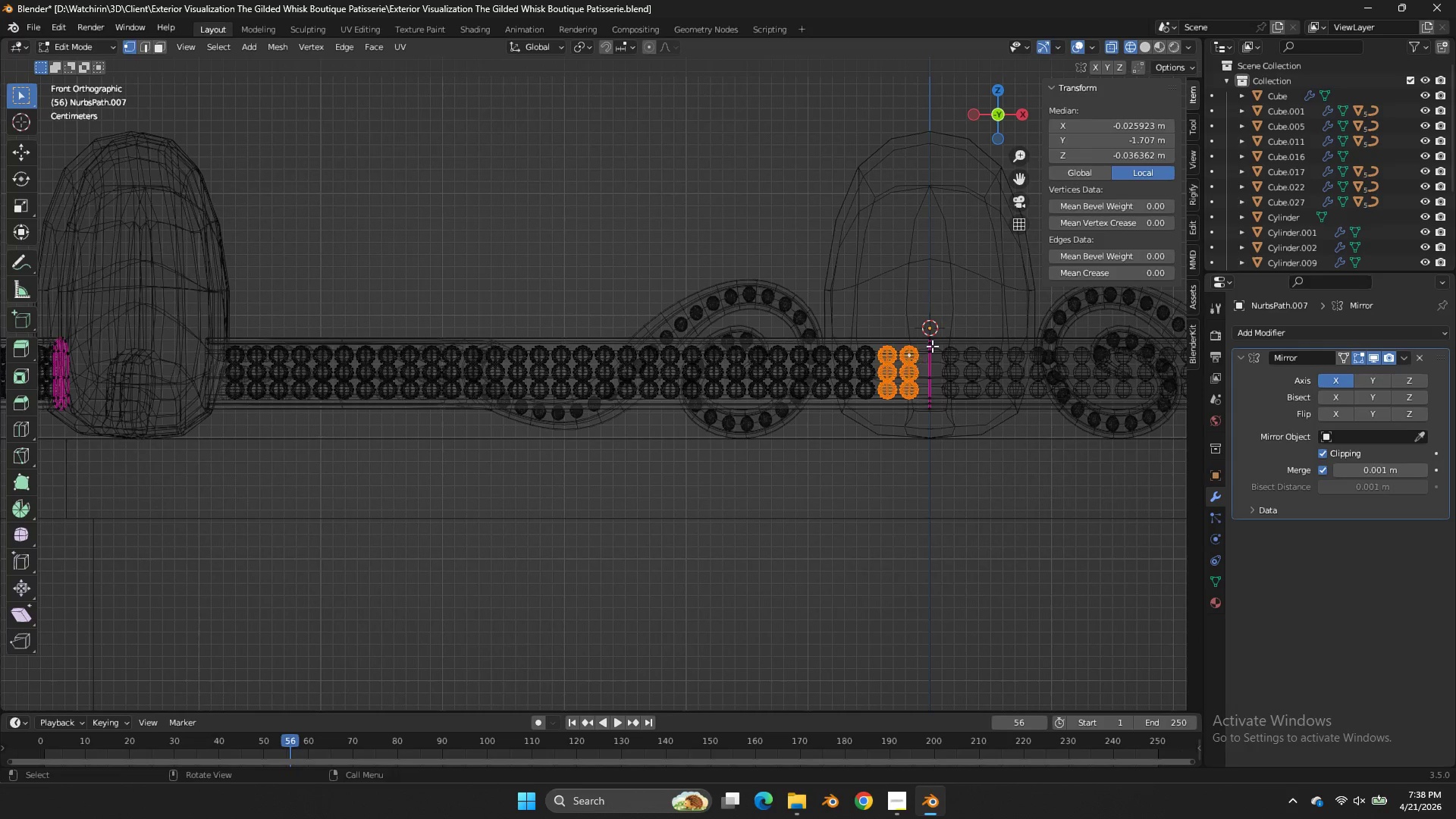 
left_click_drag(start_coordinate=[960, 327], to_coordinate=[193, 464])
 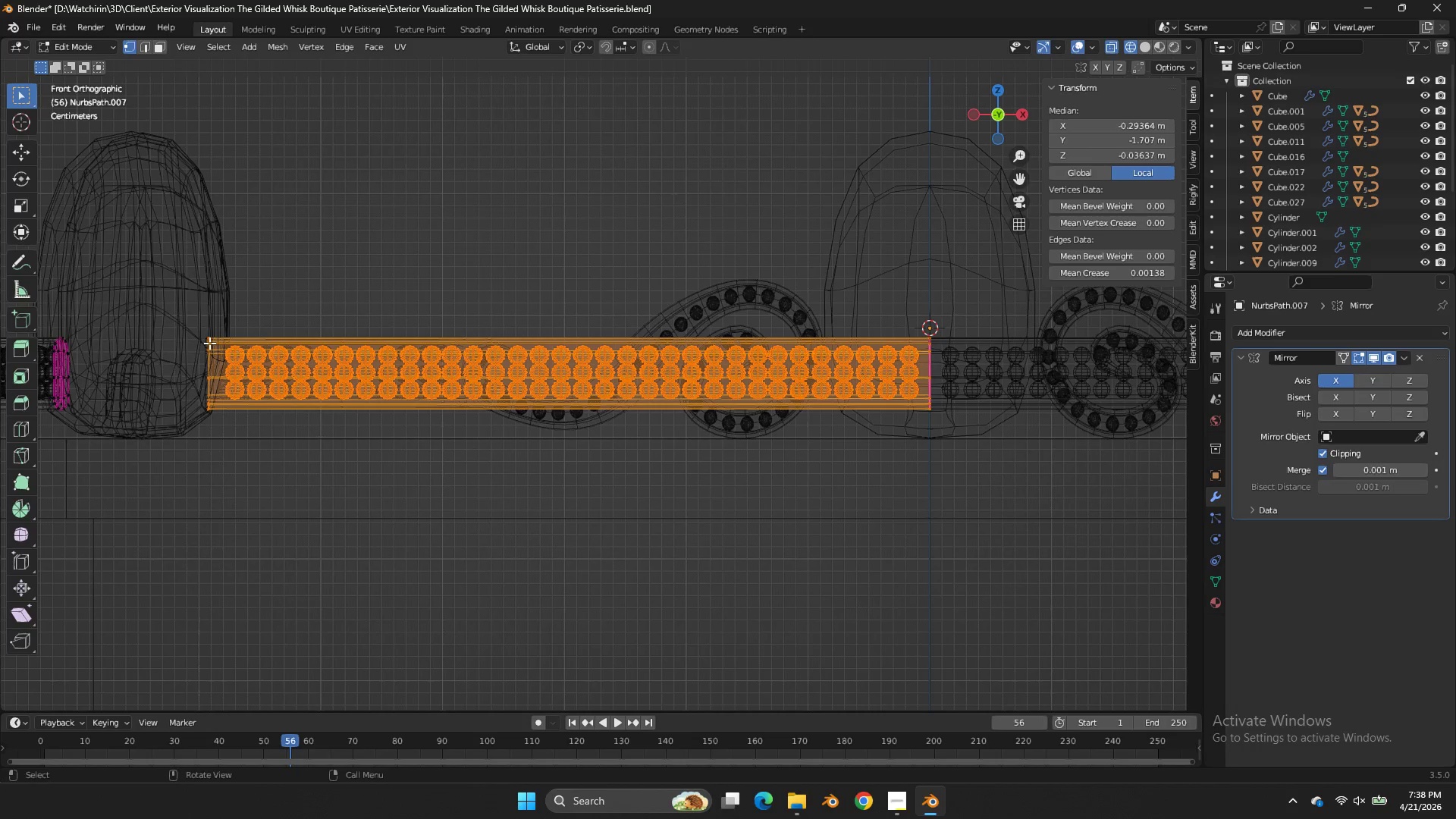 
key(L)
 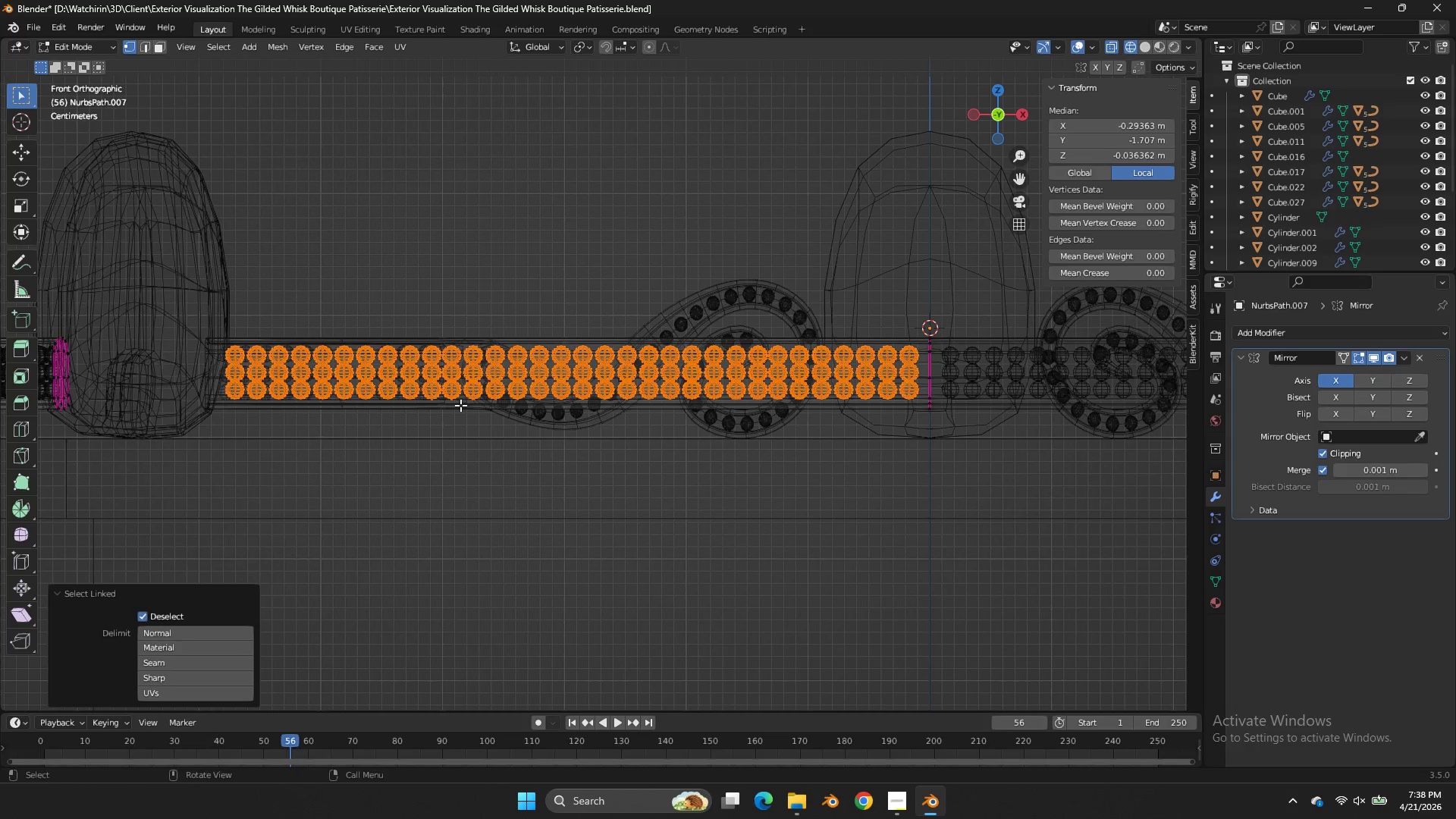 
type(gx)
 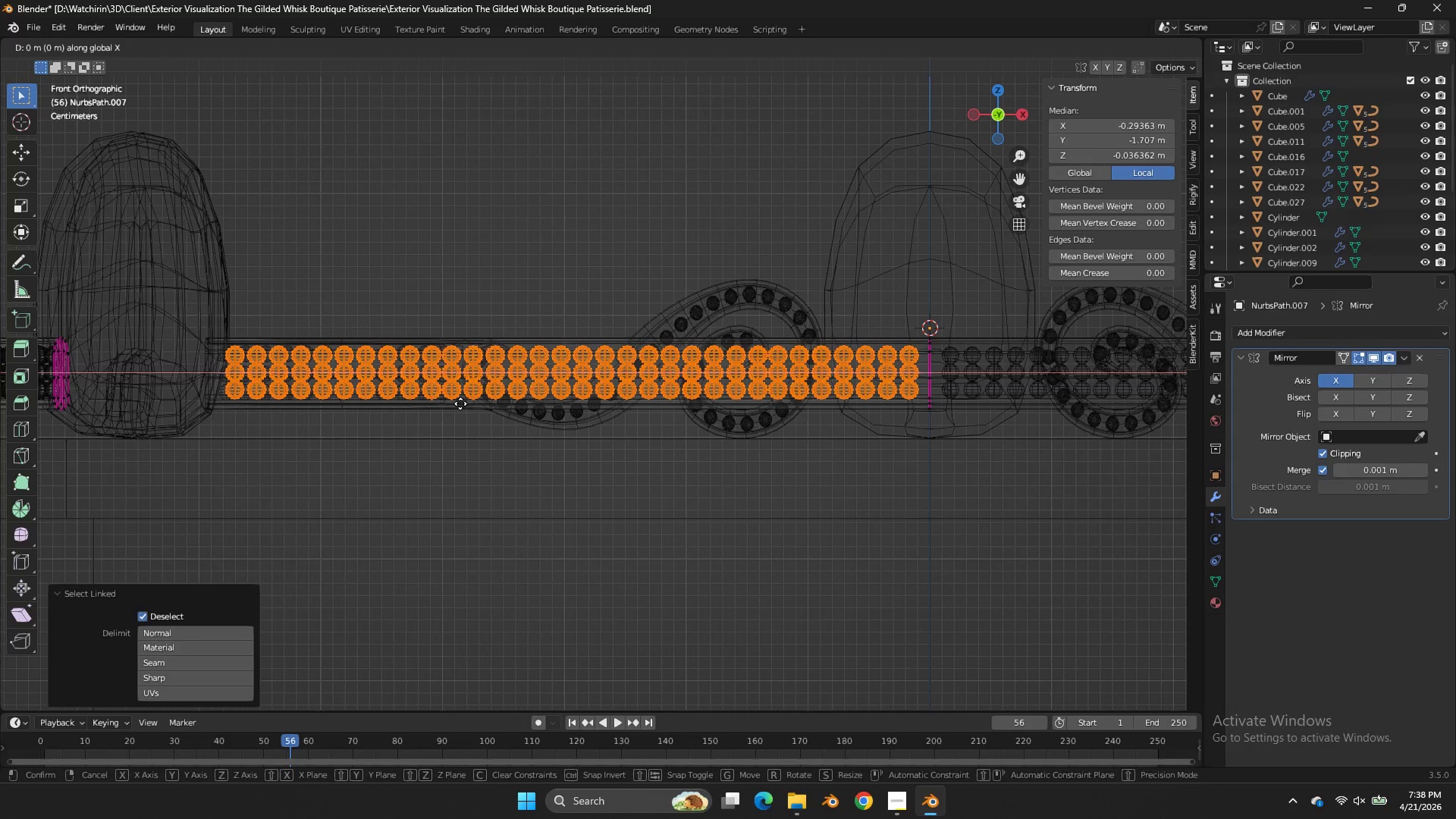 
hold_key(key=ShiftLeft, duration=2.8)
left_click([562, 401])
 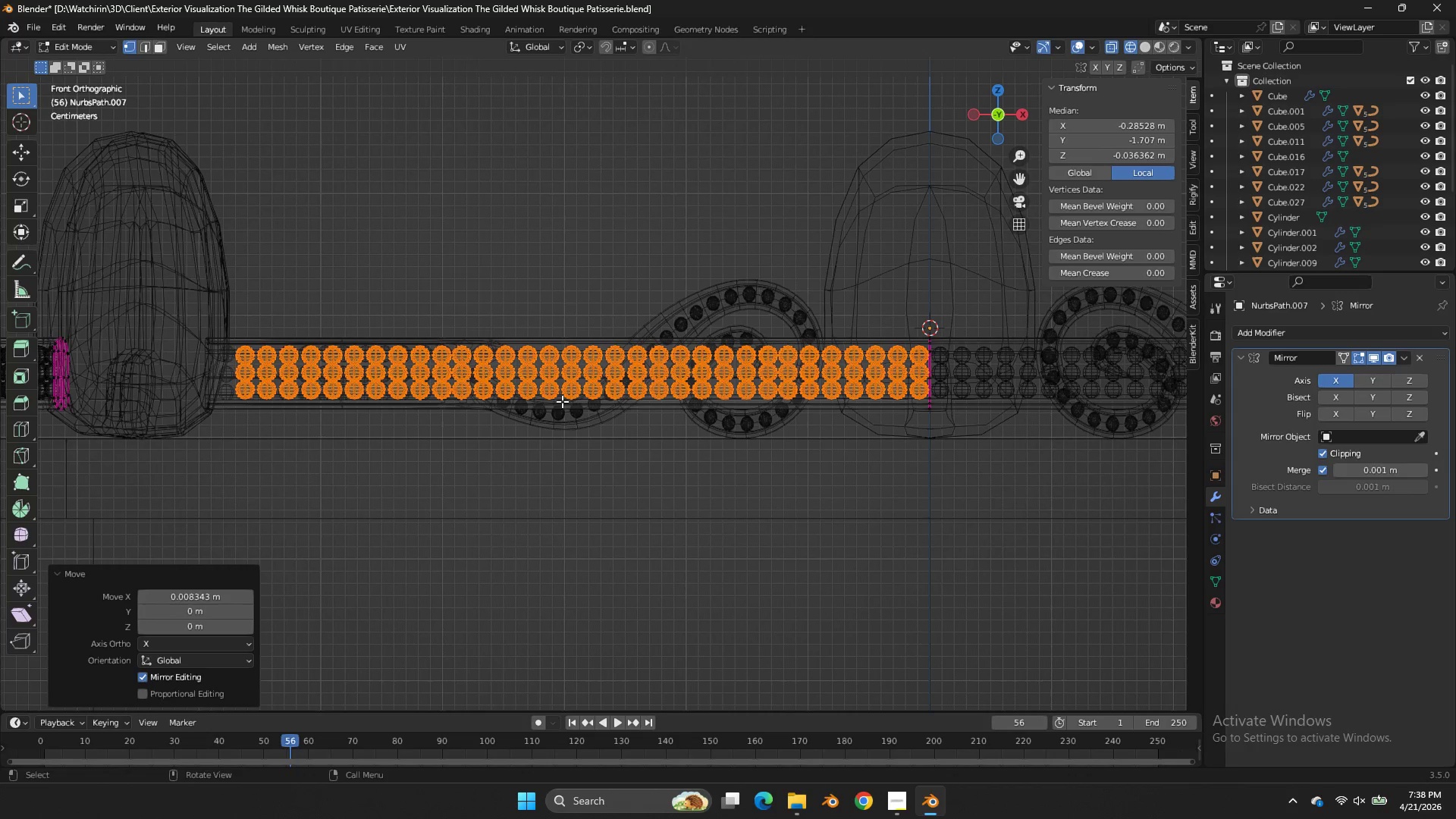 
key(Tab)
 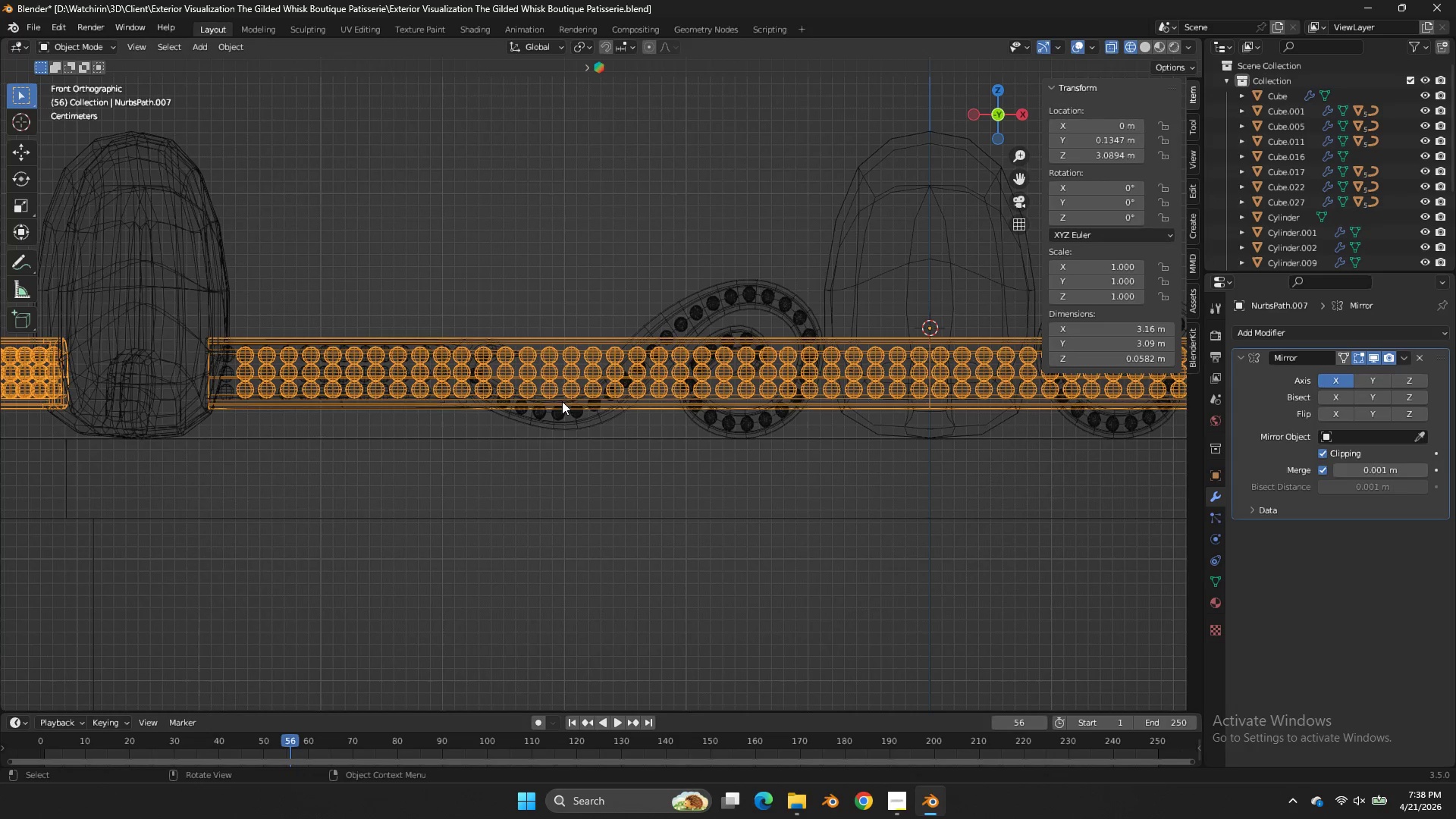 
key(Z)
 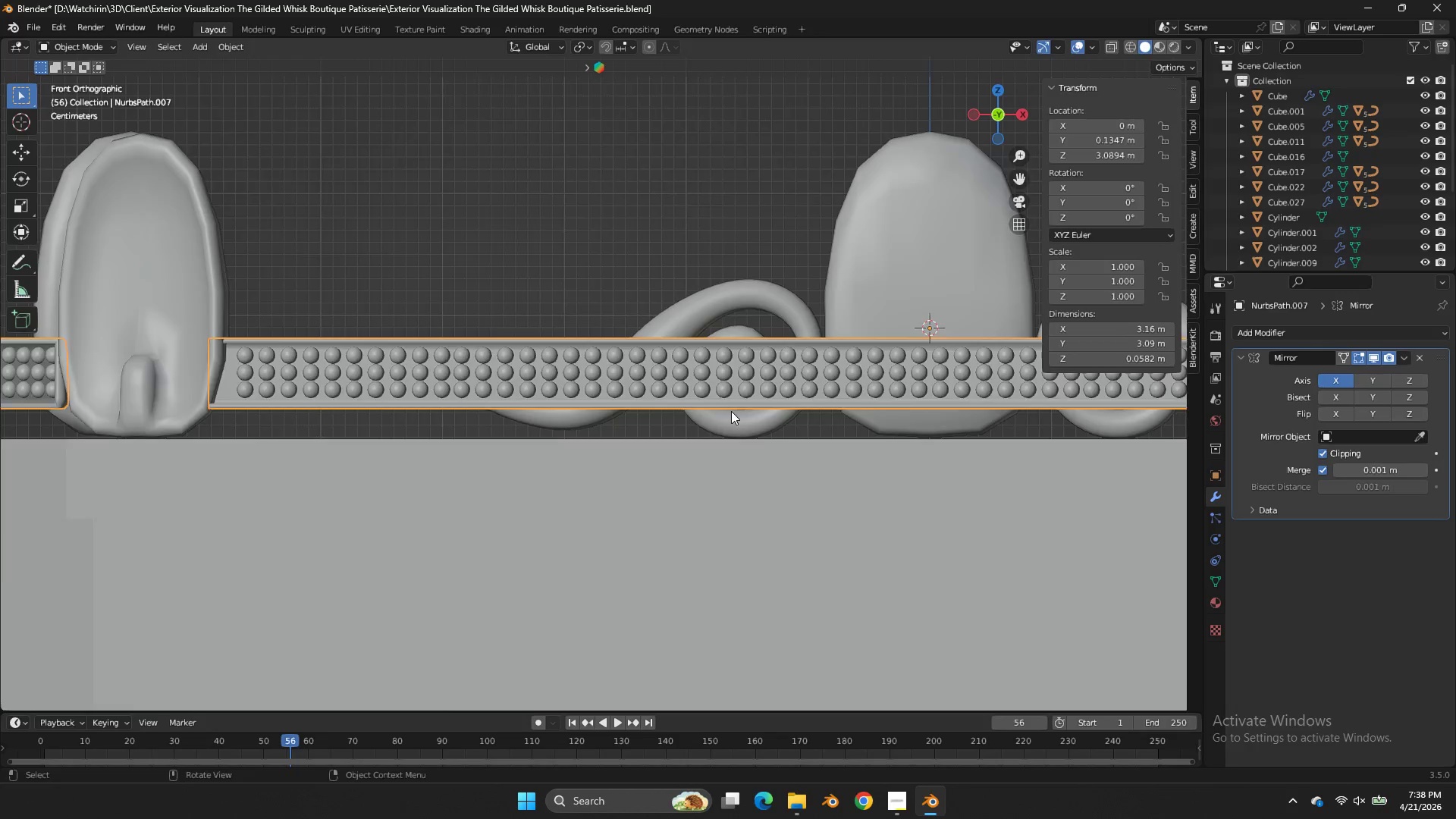 
key(Control+S)
 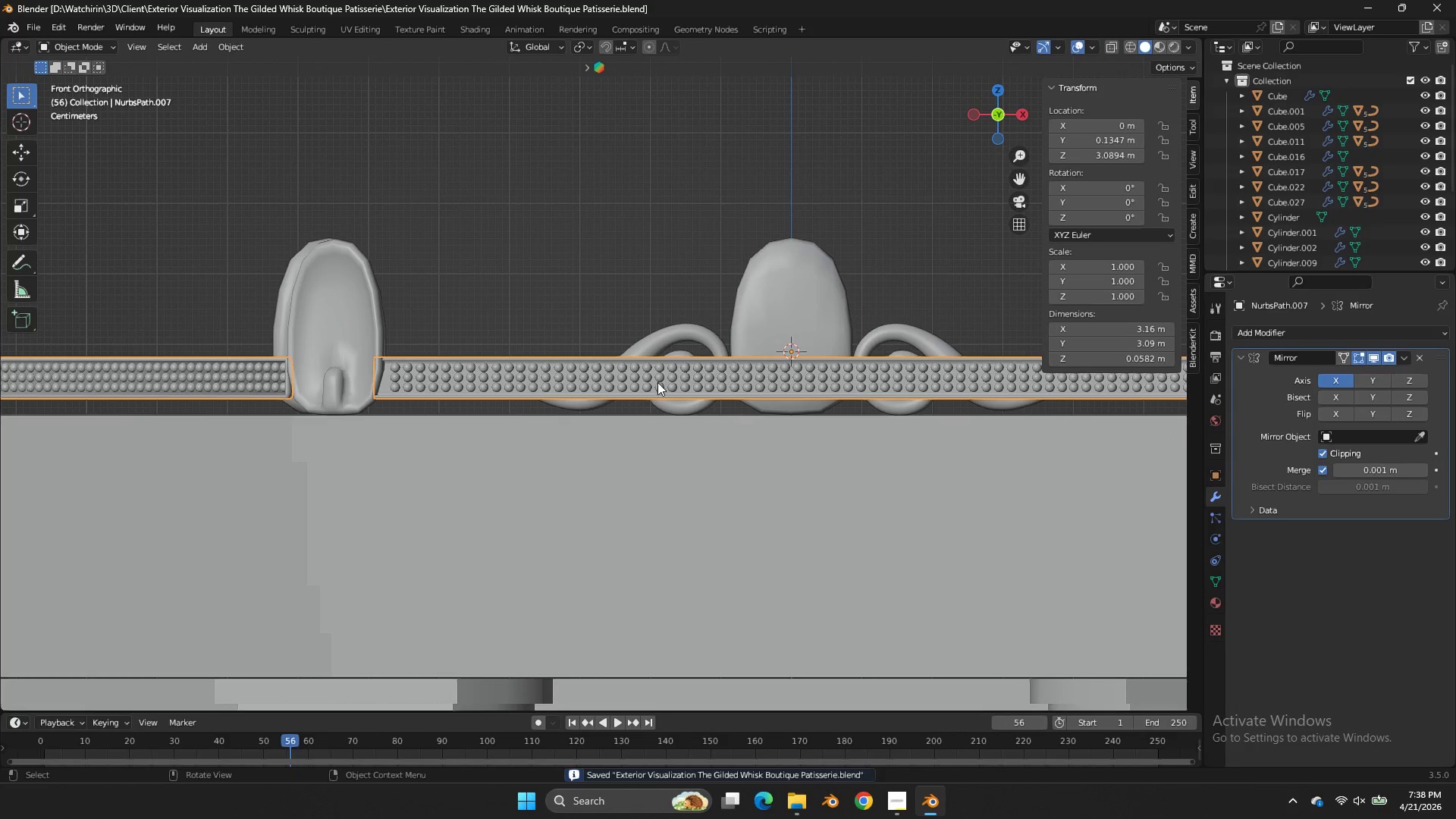 
scroll: coordinate [731, 411], scroll_direction: down, amount: 3.0
 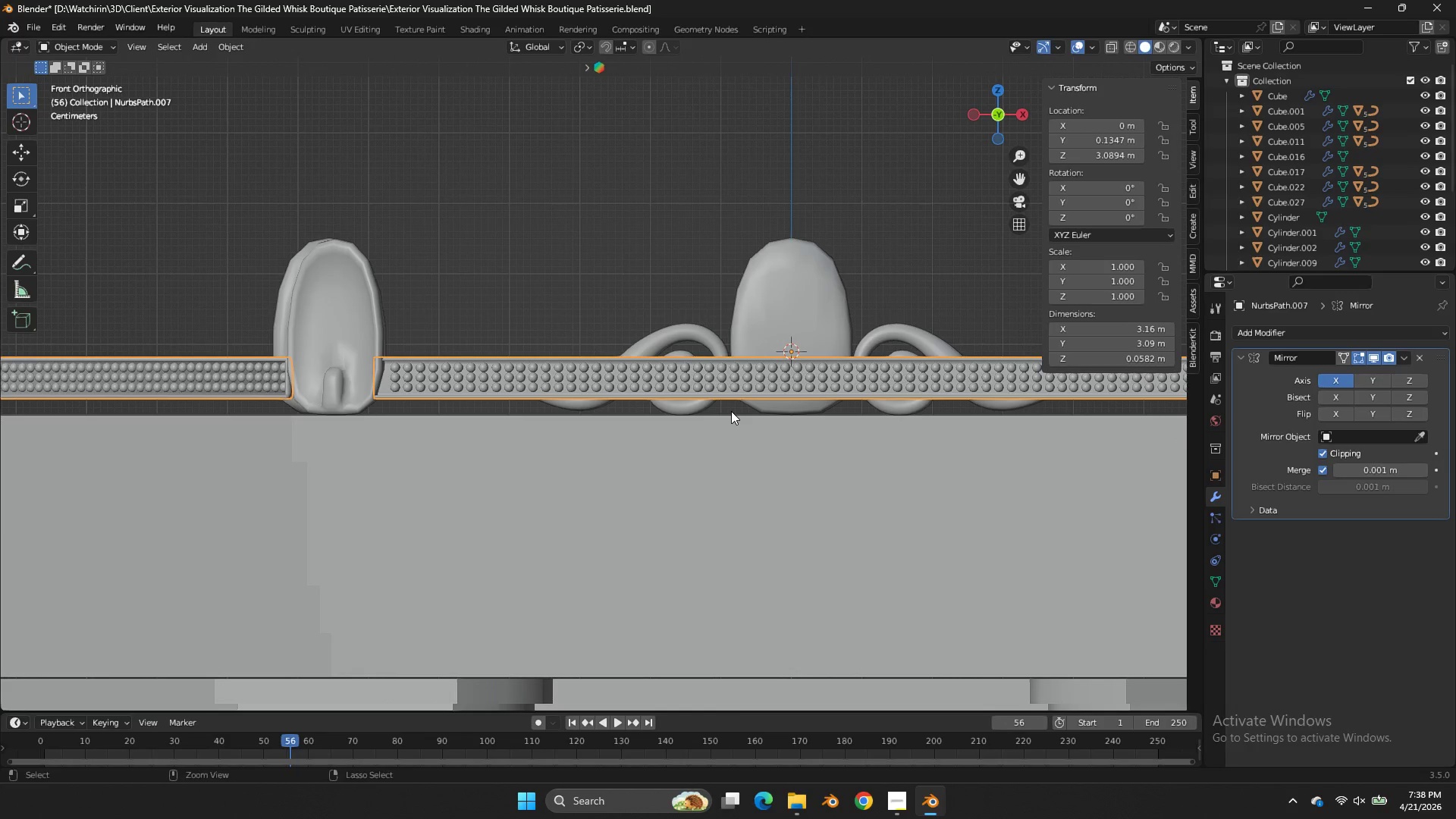 
key(Tab)
 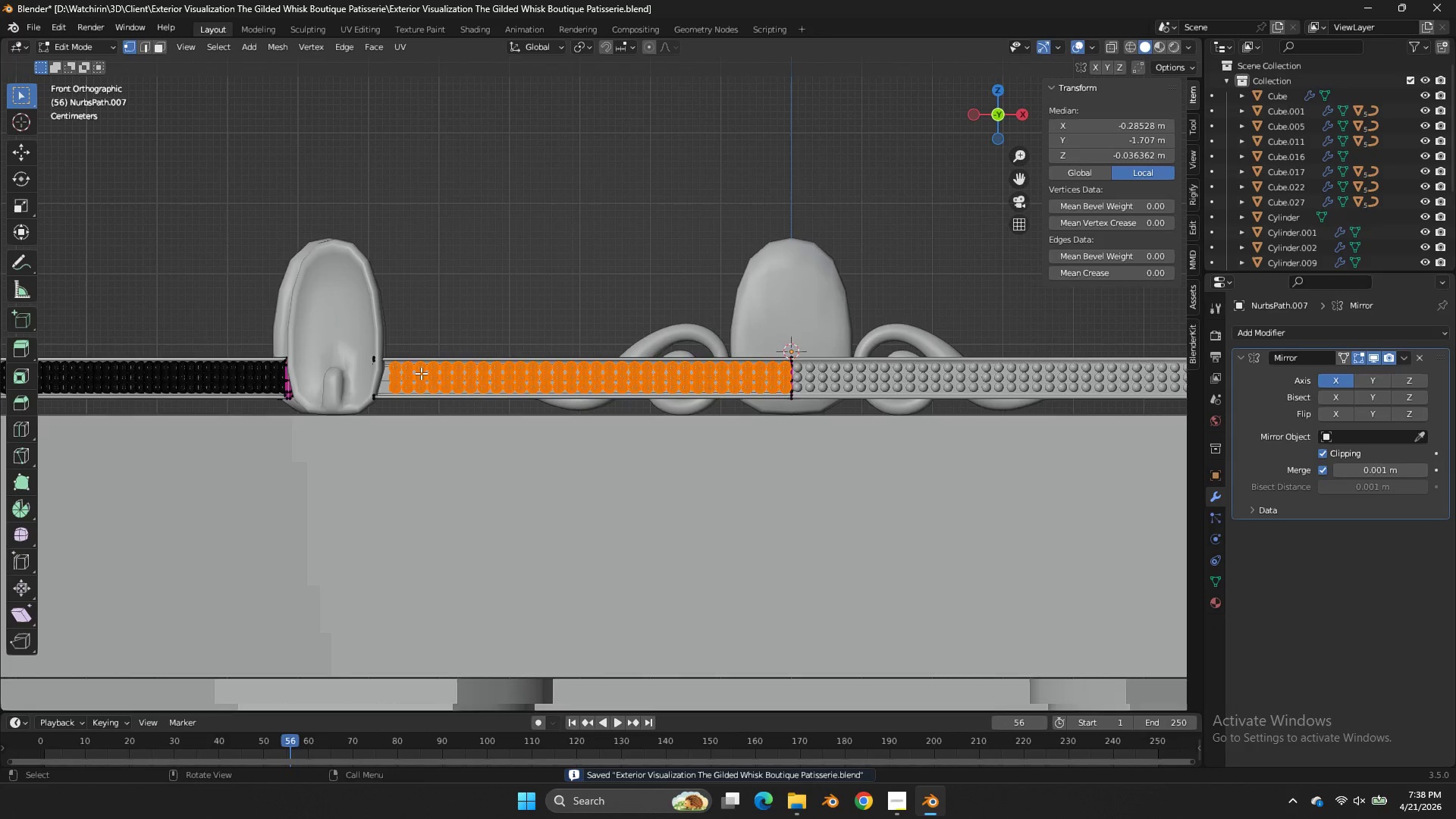 
scroll: coordinate [421, 373], scroll_direction: up, amount: 3.0
 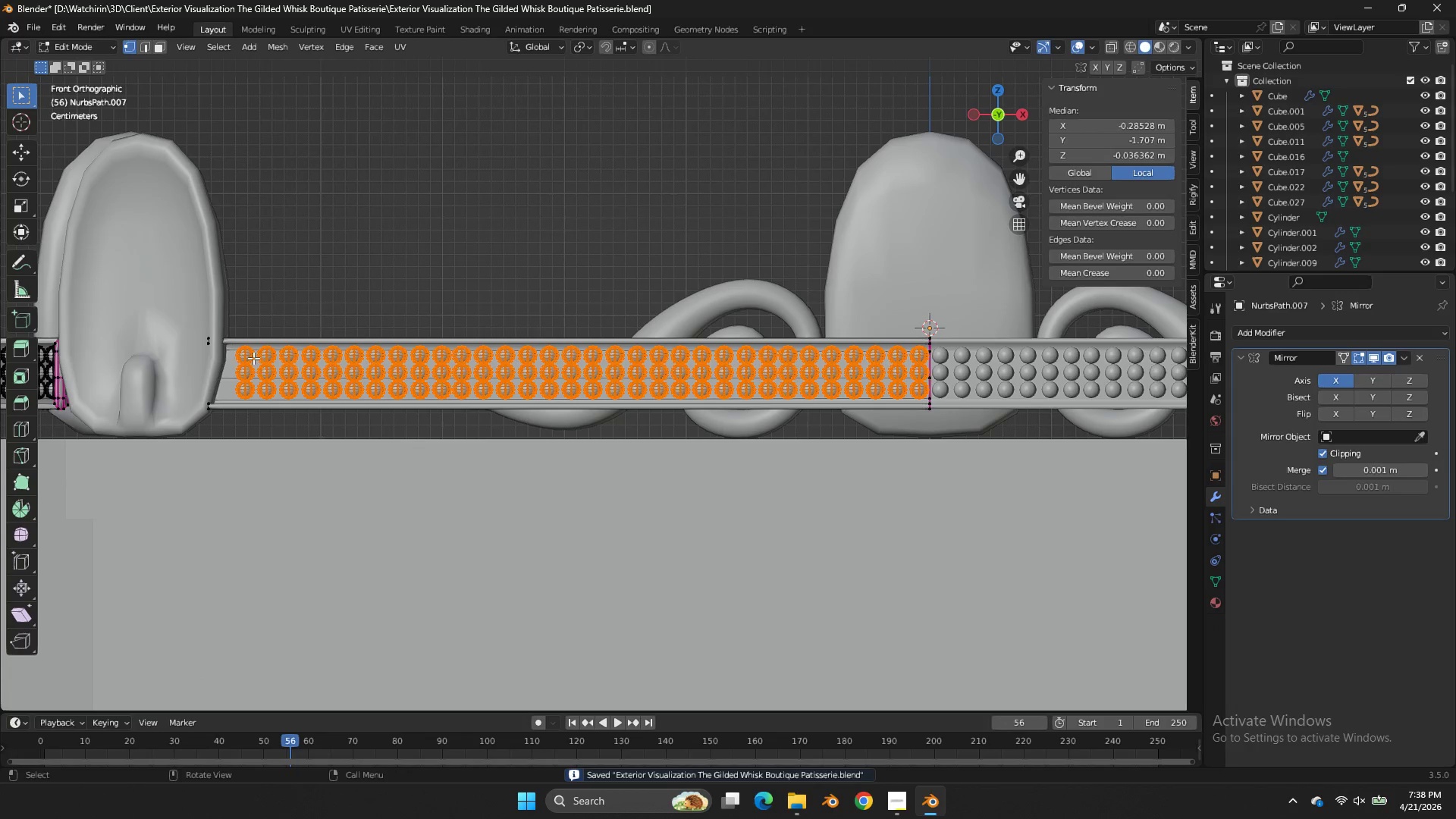 
left_click([250, 358])
 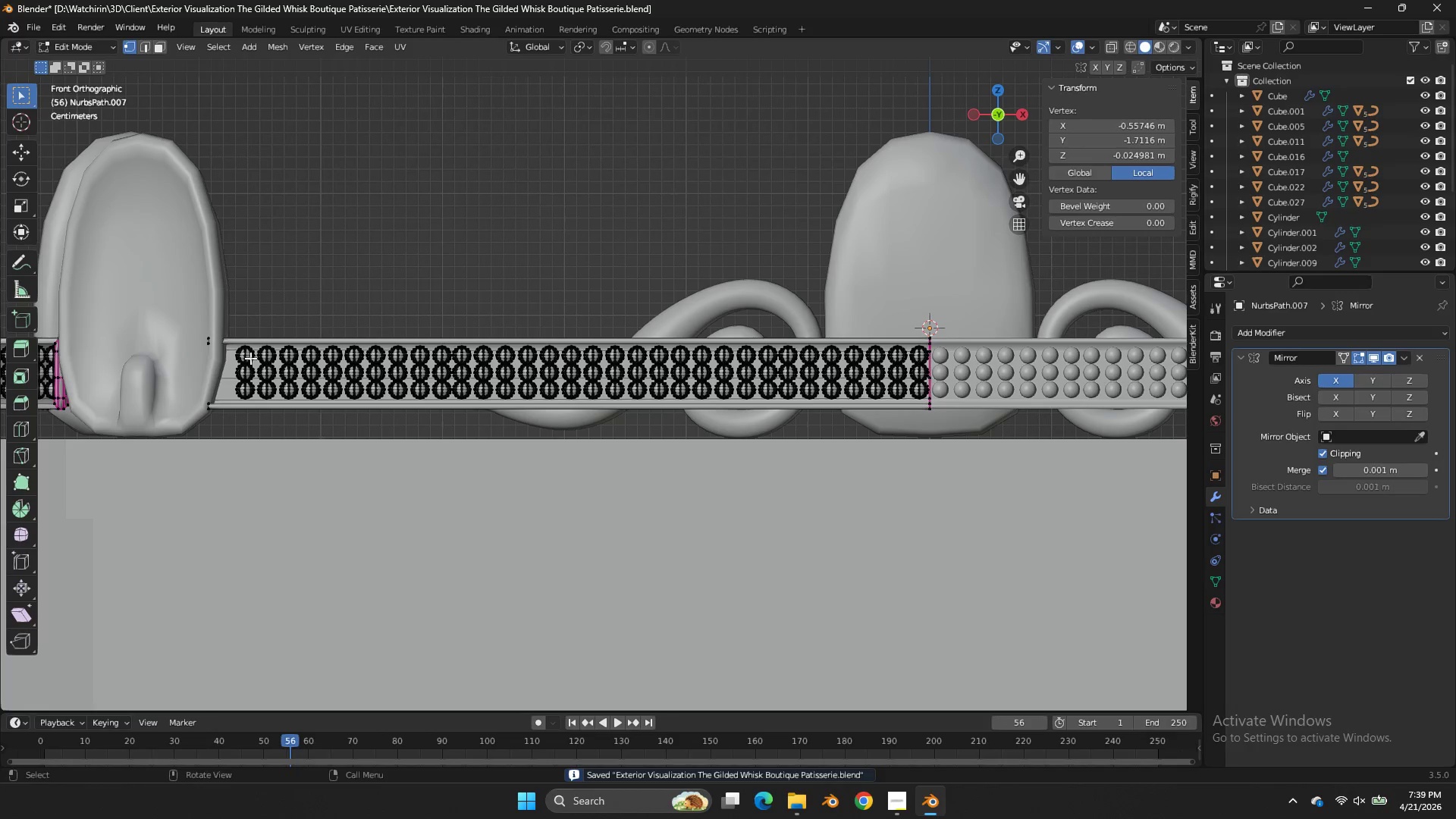 
key(L)
 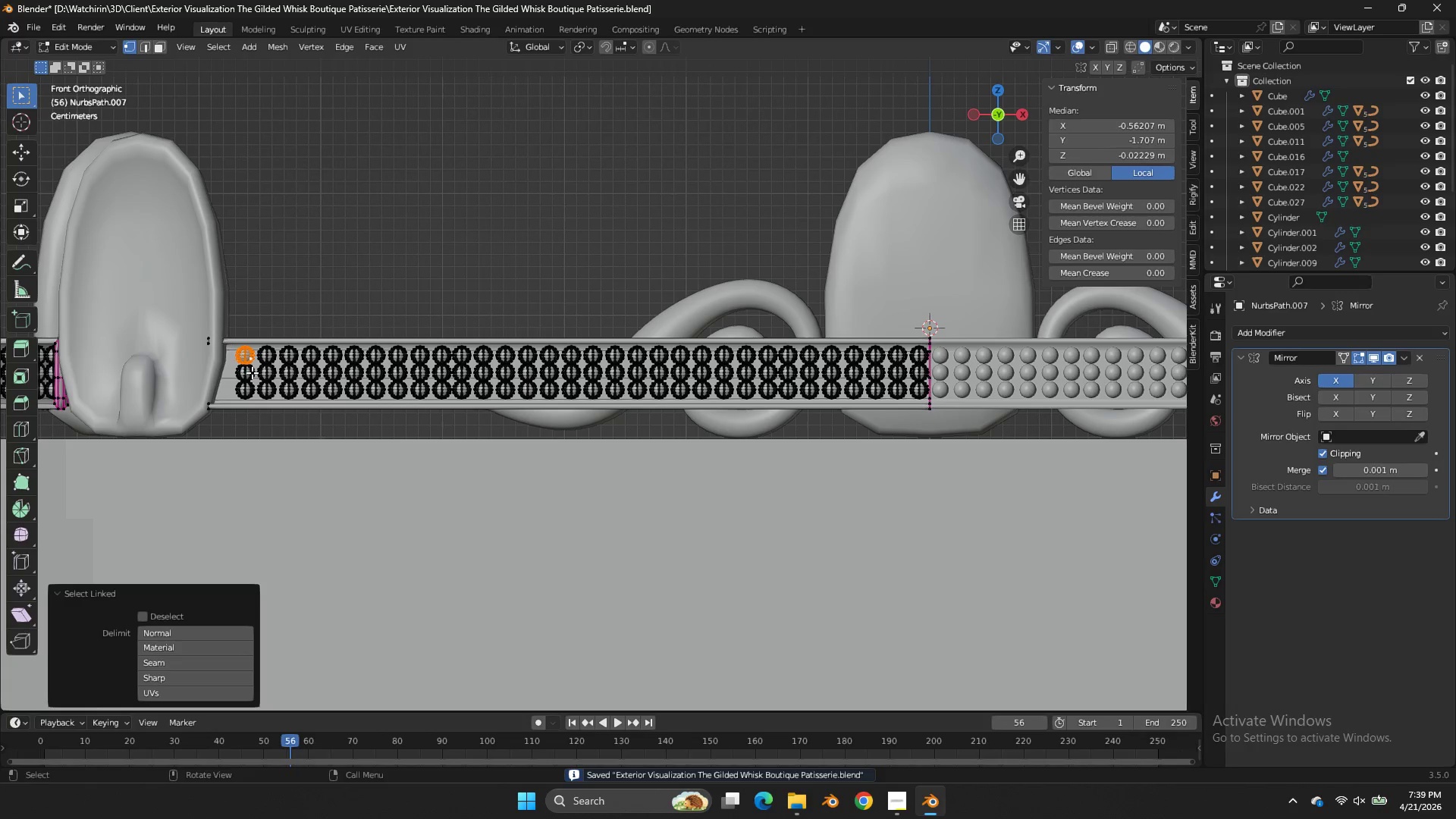 
type(llDx)
 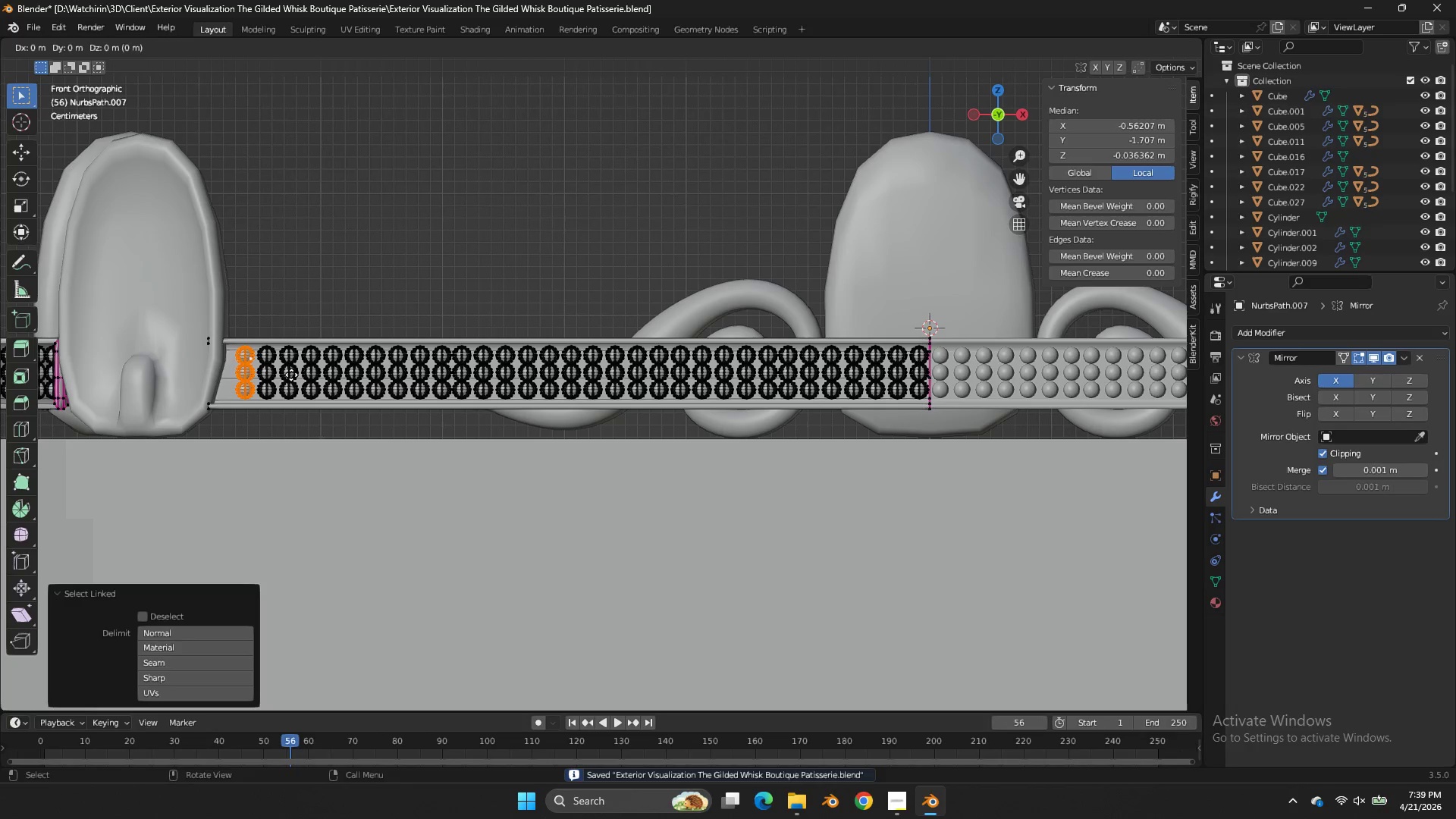 
hold_key(key=ShiftLeft, duration=2.12)
left_click([200, 376])
 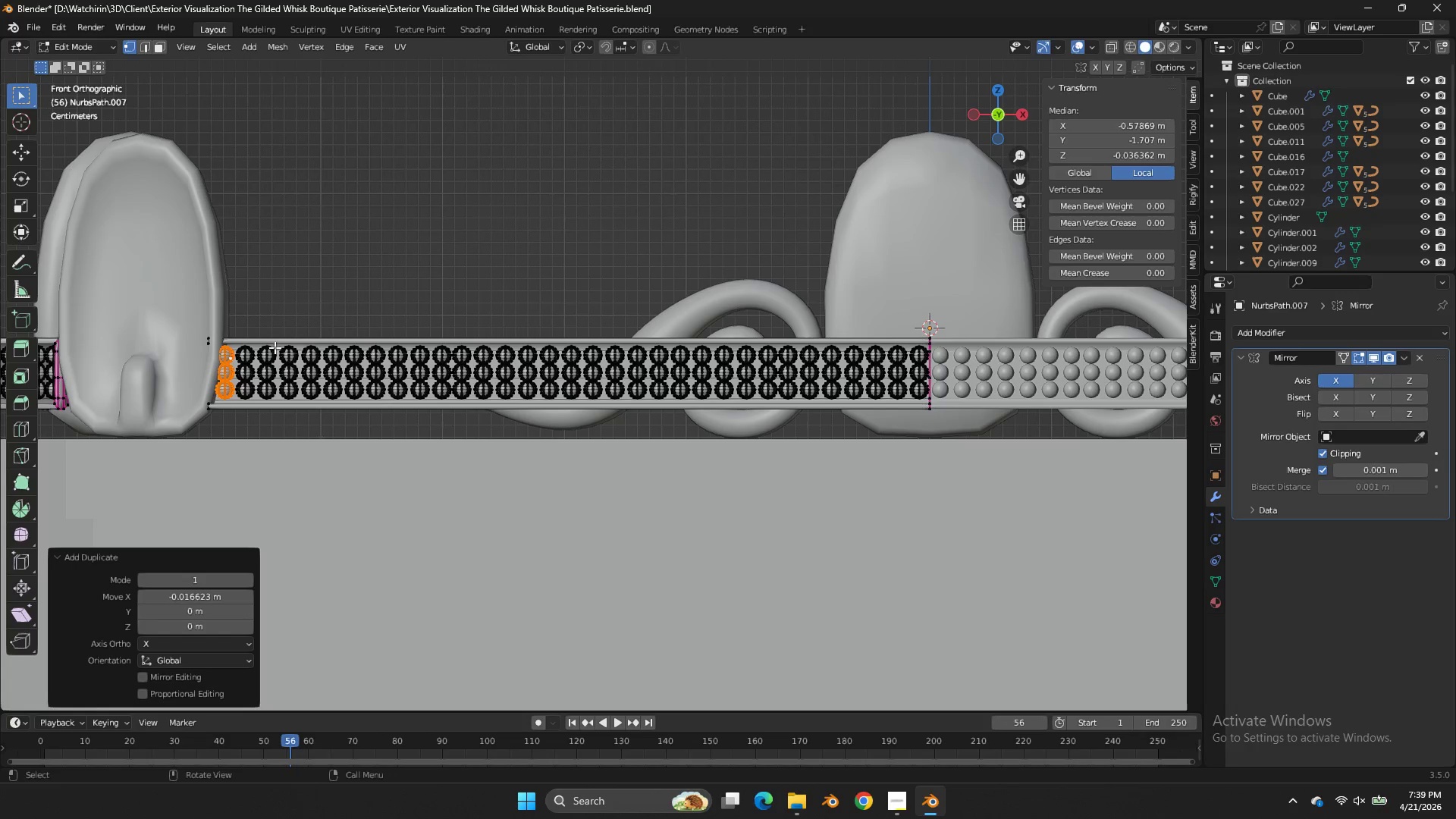 
key(Control+ControlLeft)
 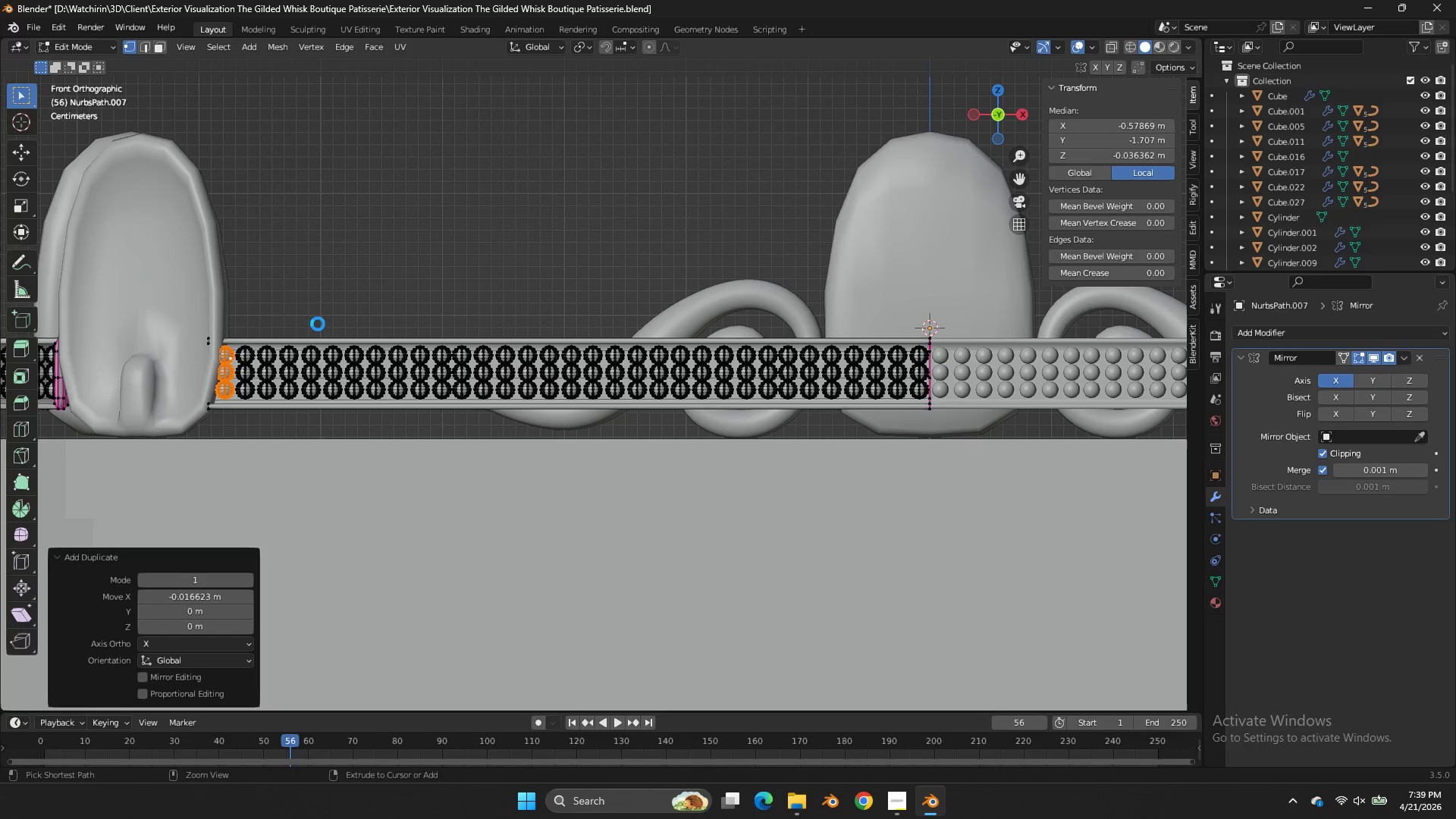 
key(Control+S)
 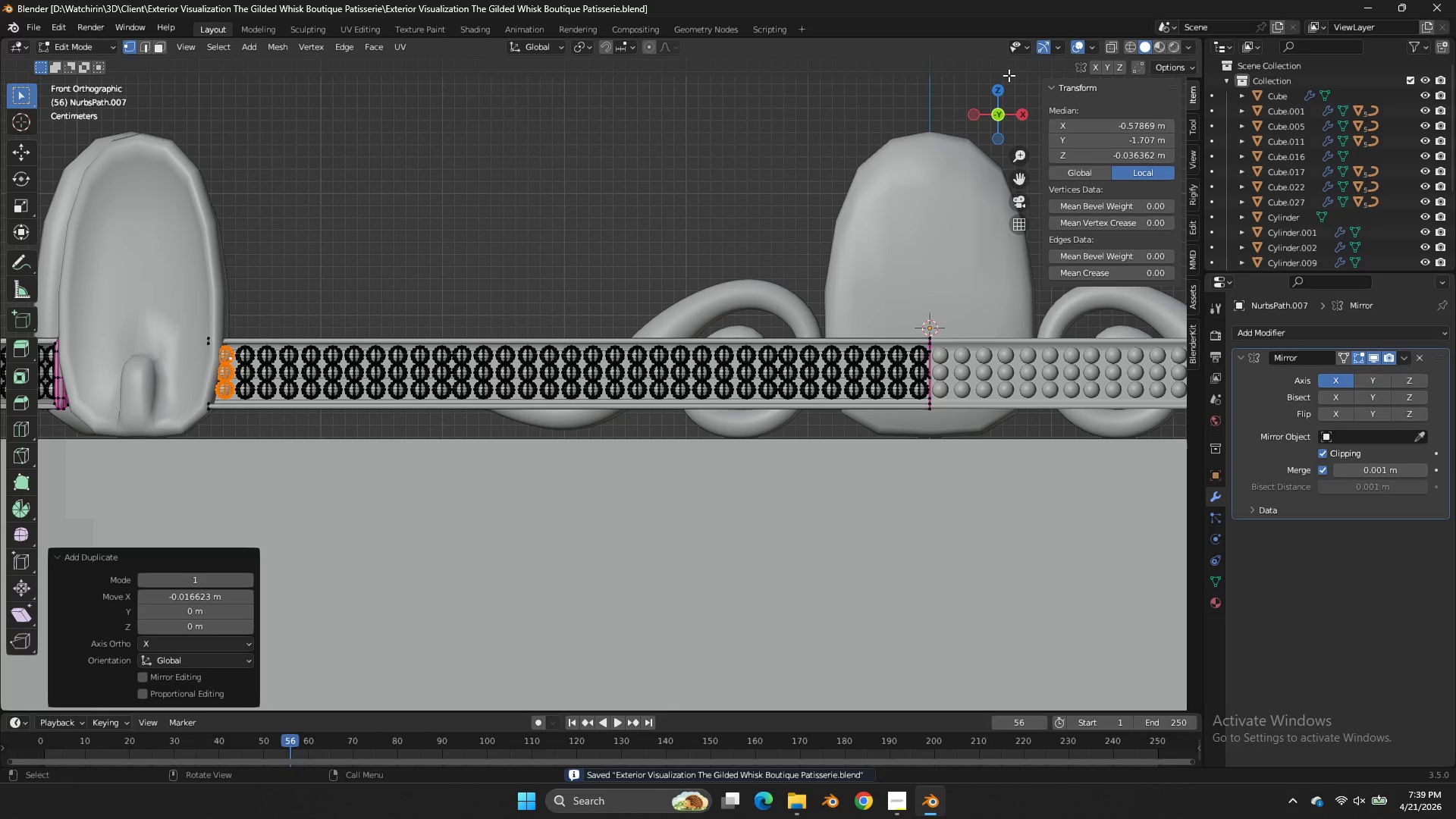 
key(Tab)
 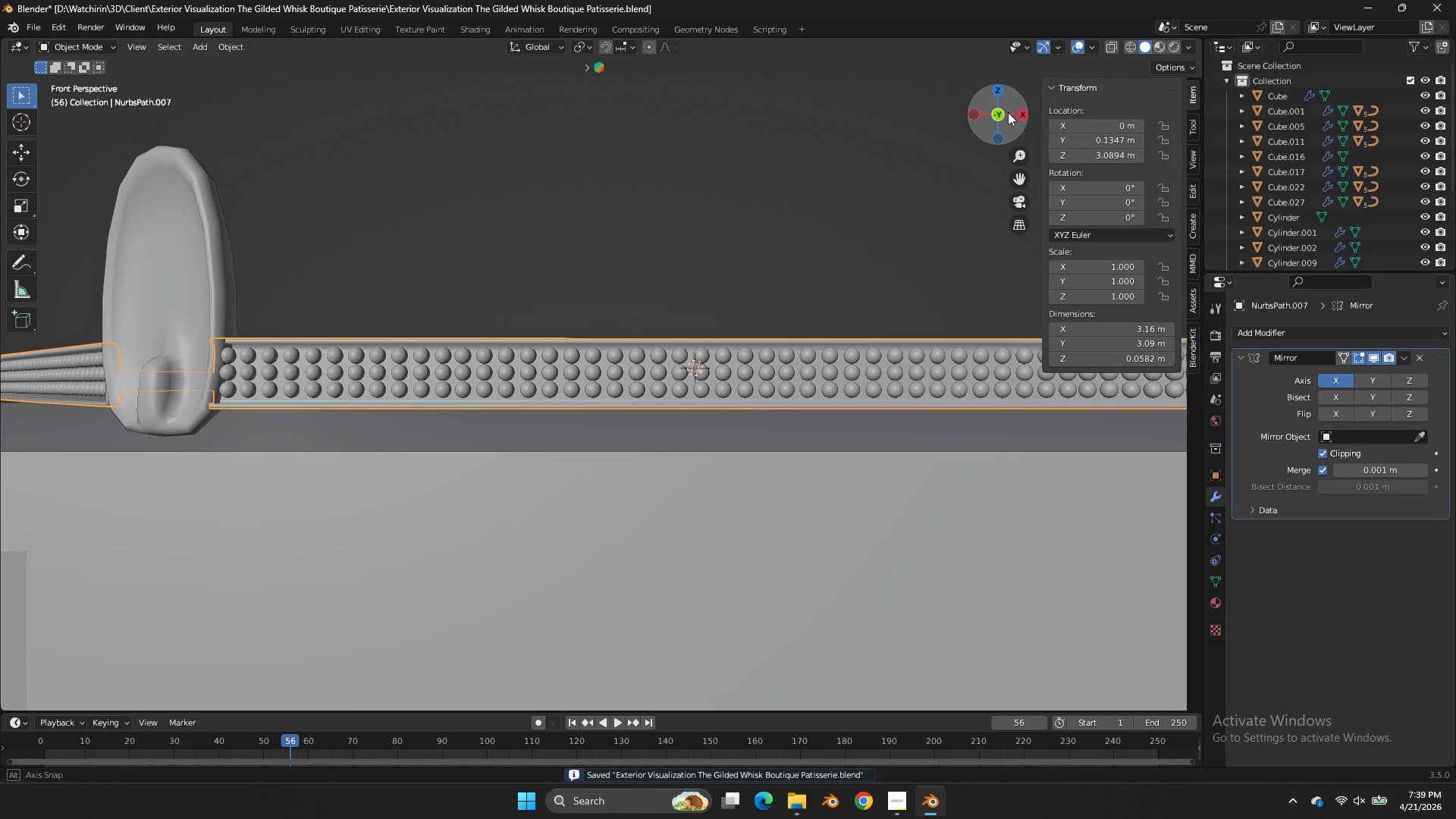 
left_click_drag(start_coordinate=[1003, 111], to_coordinate=[986, 155])
 